 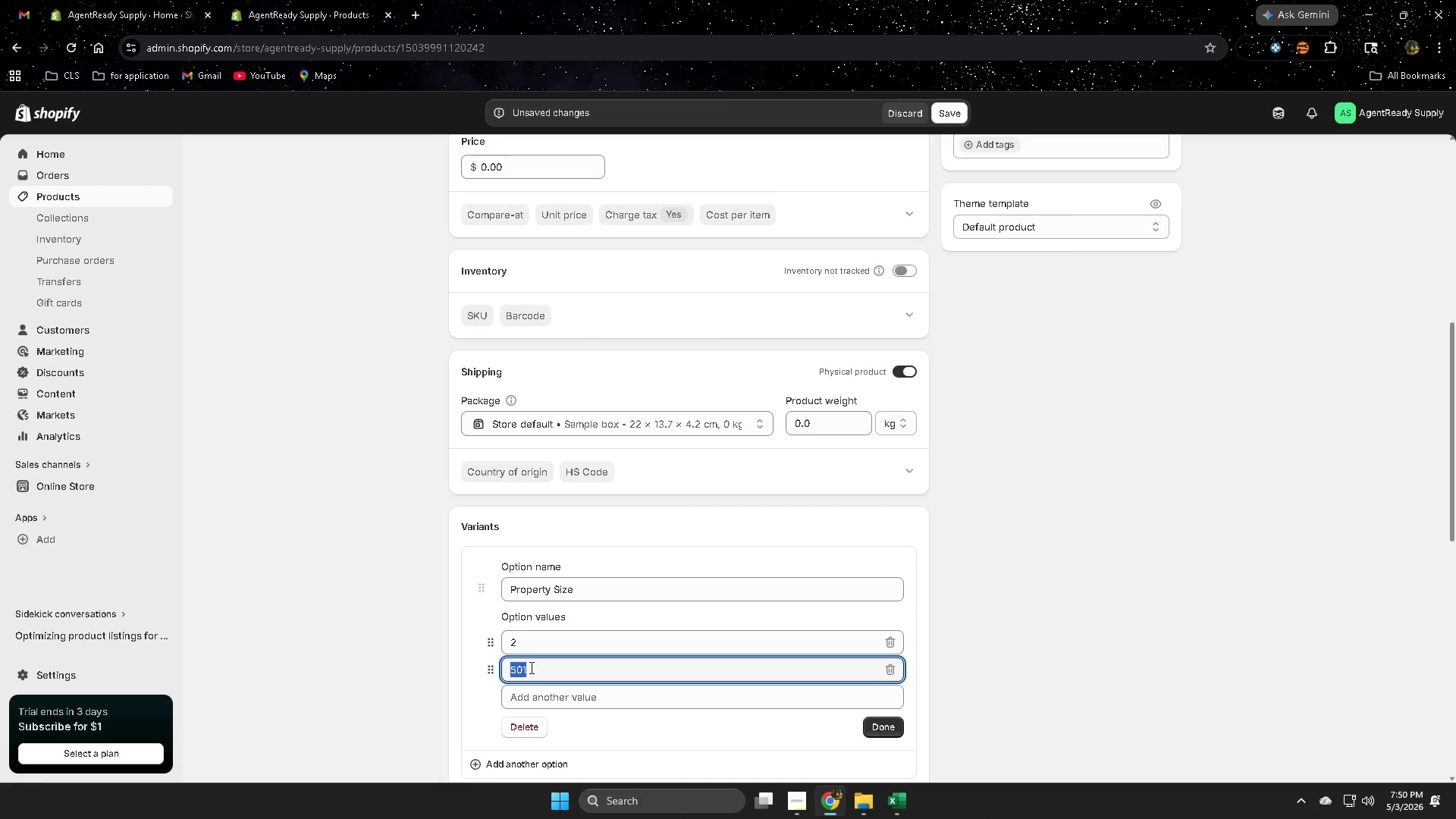 
key(Backspace)
 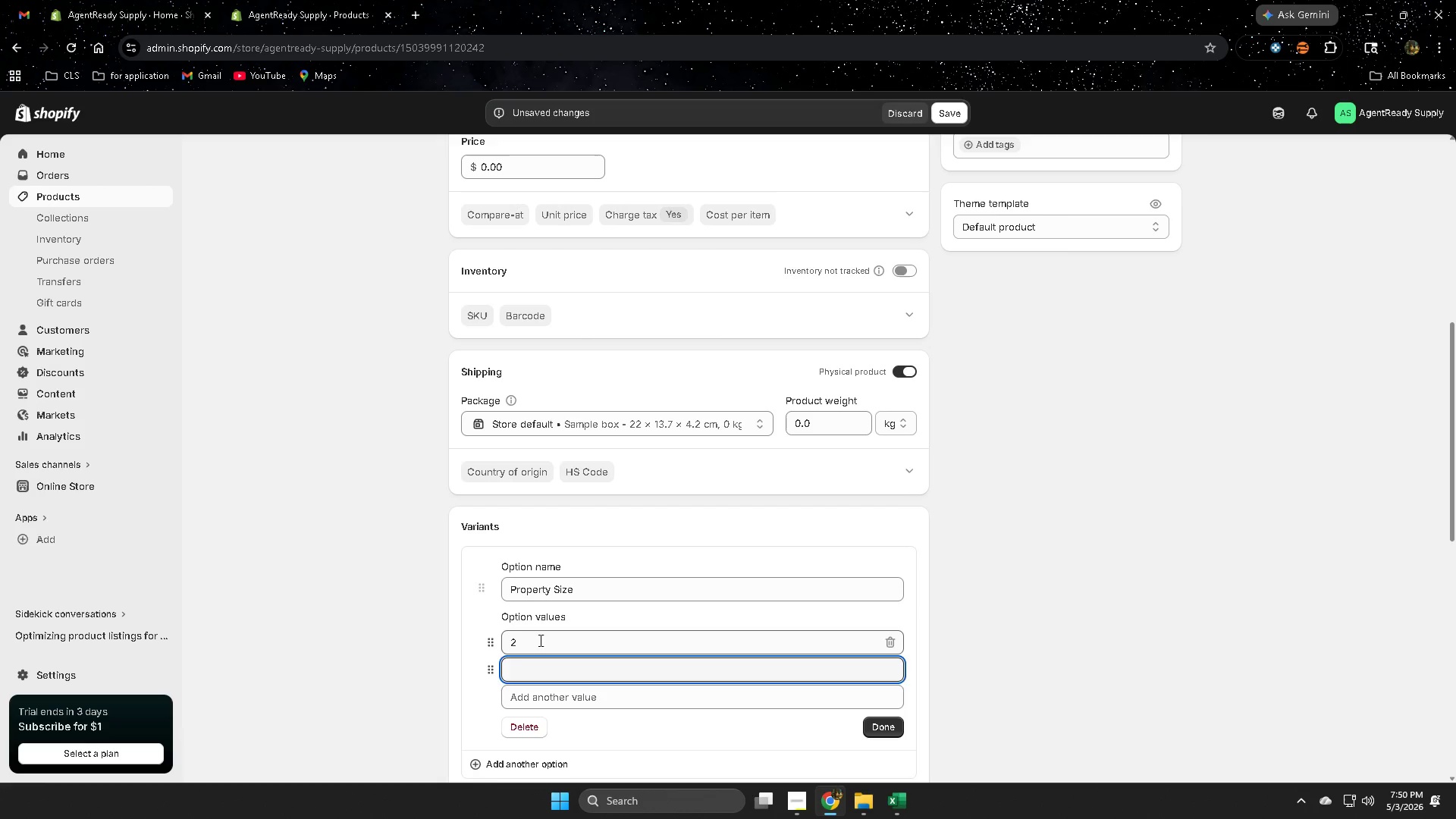 
double_click([541, 638])
 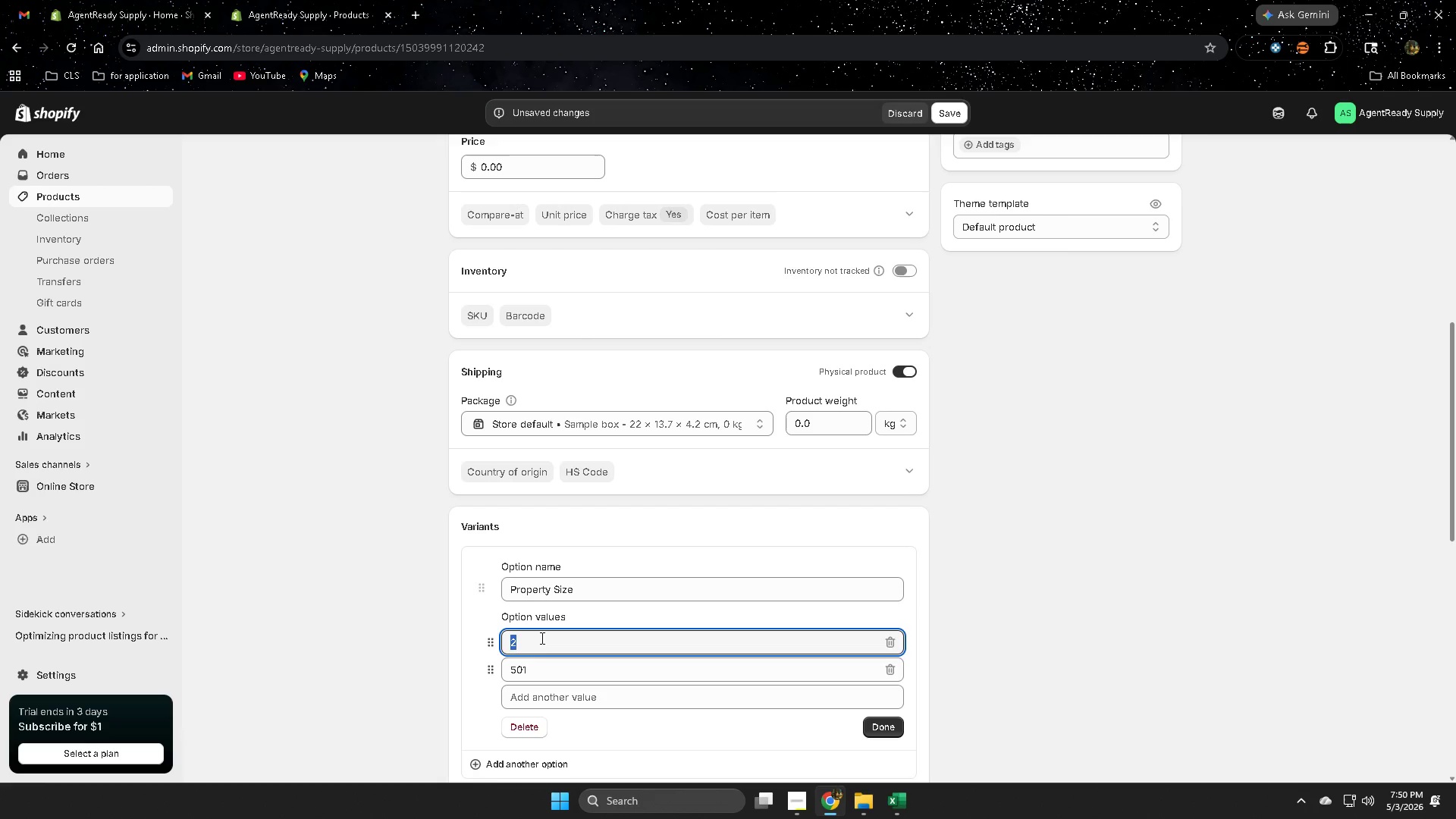 
key(Control+V)
 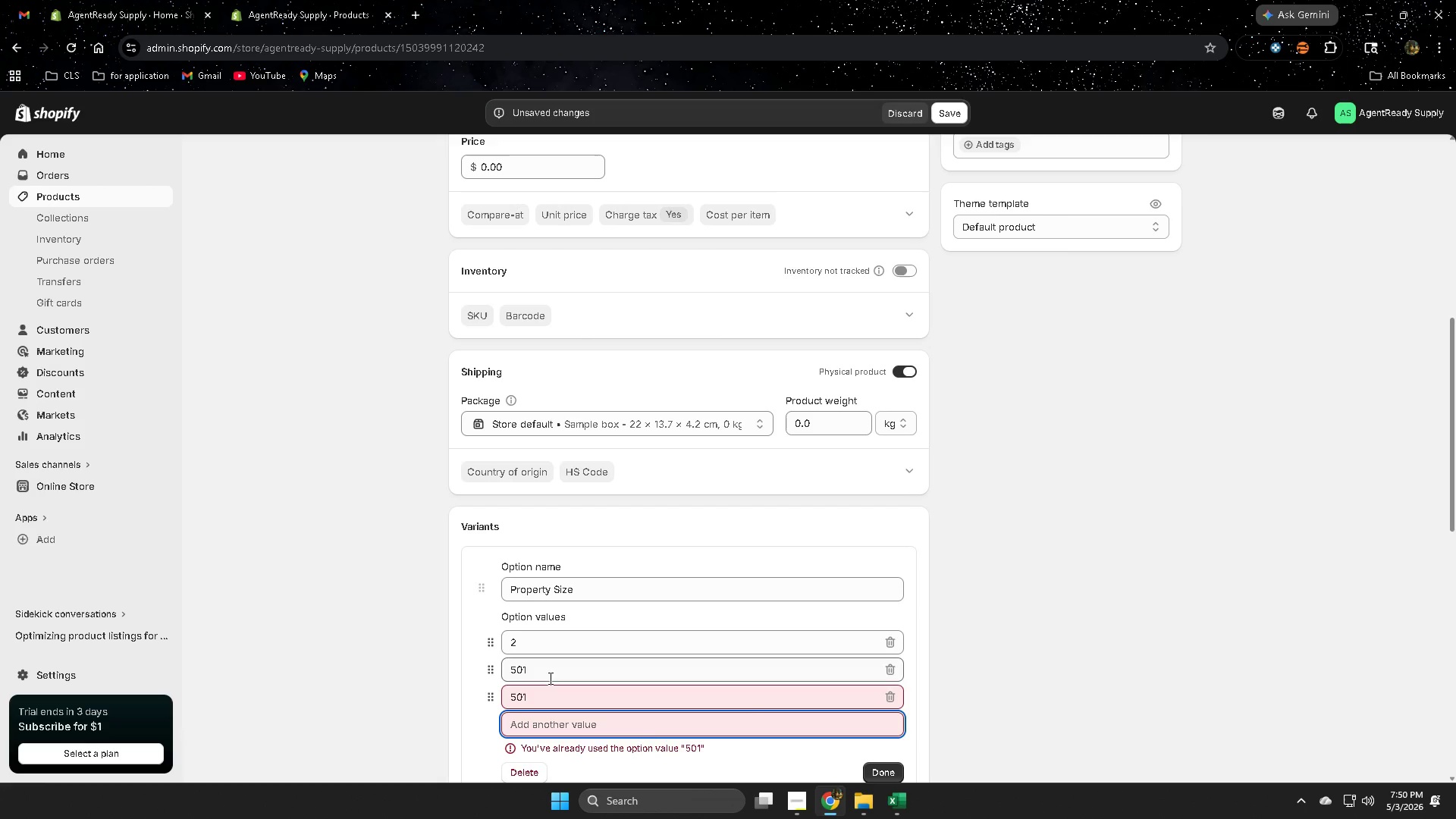 
scroll: coordinate [973, 610], scroll_direction: down, amount: 1.0
 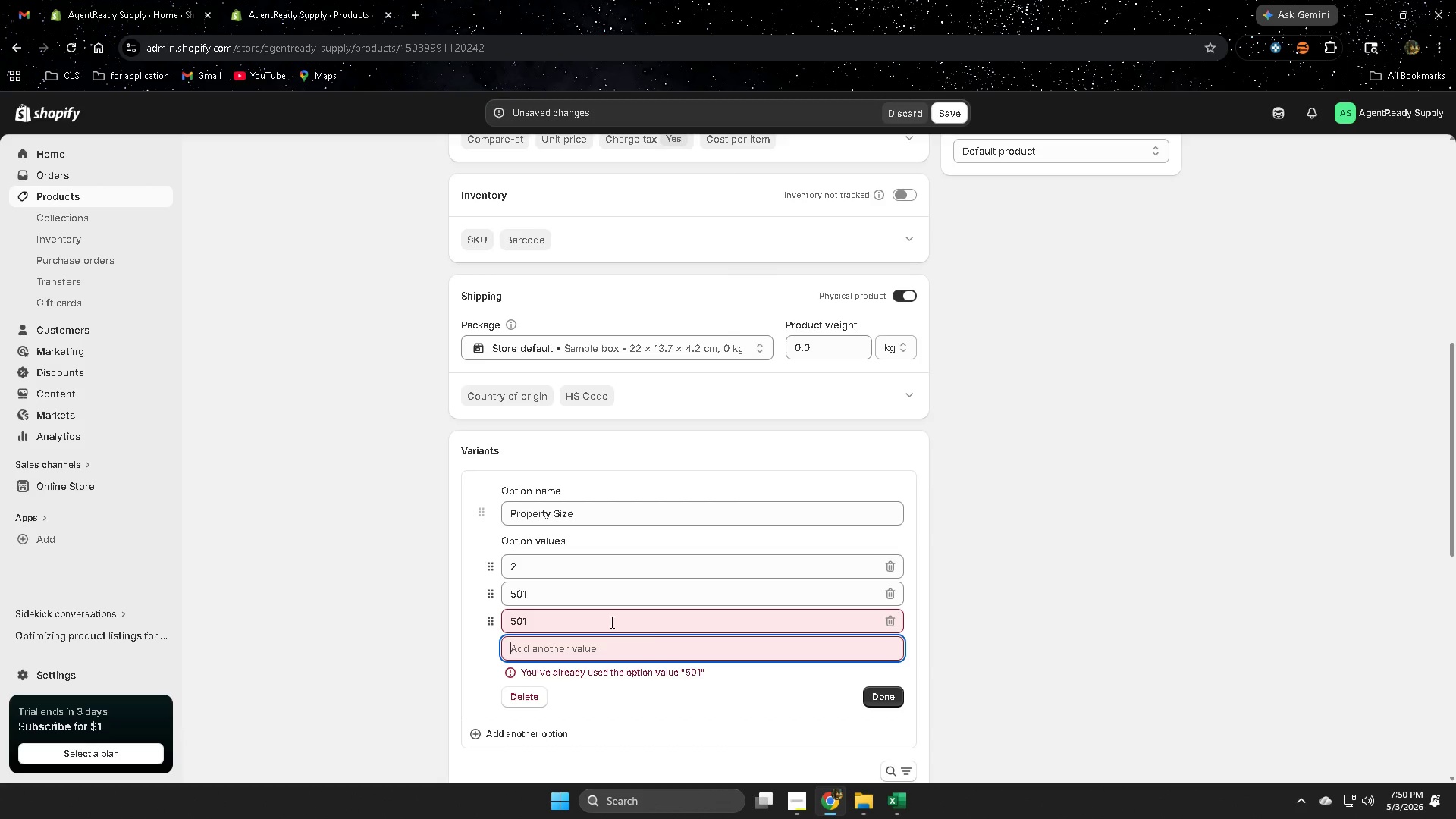 
key(Backspace)
 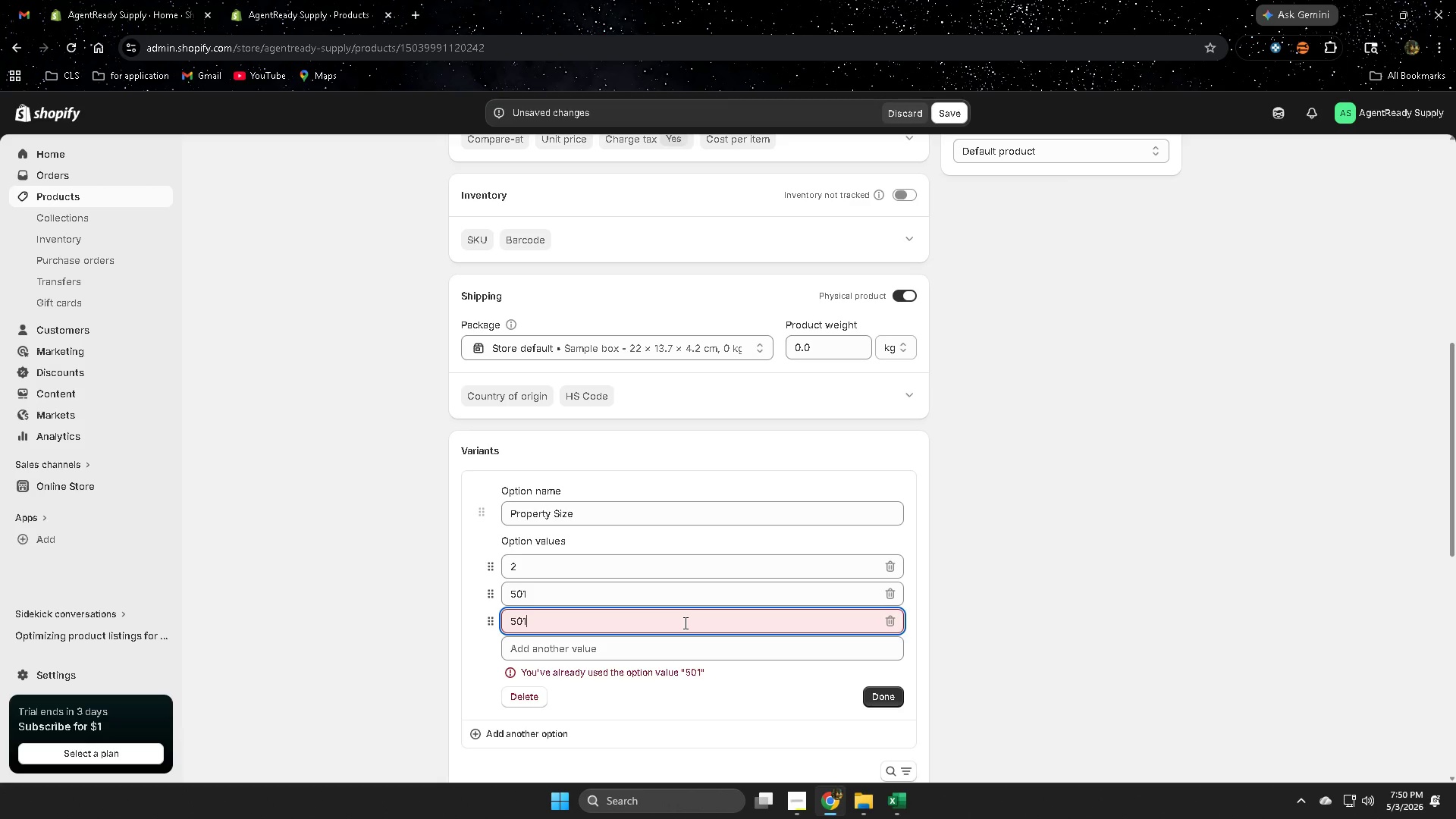 
key(Backspace)
 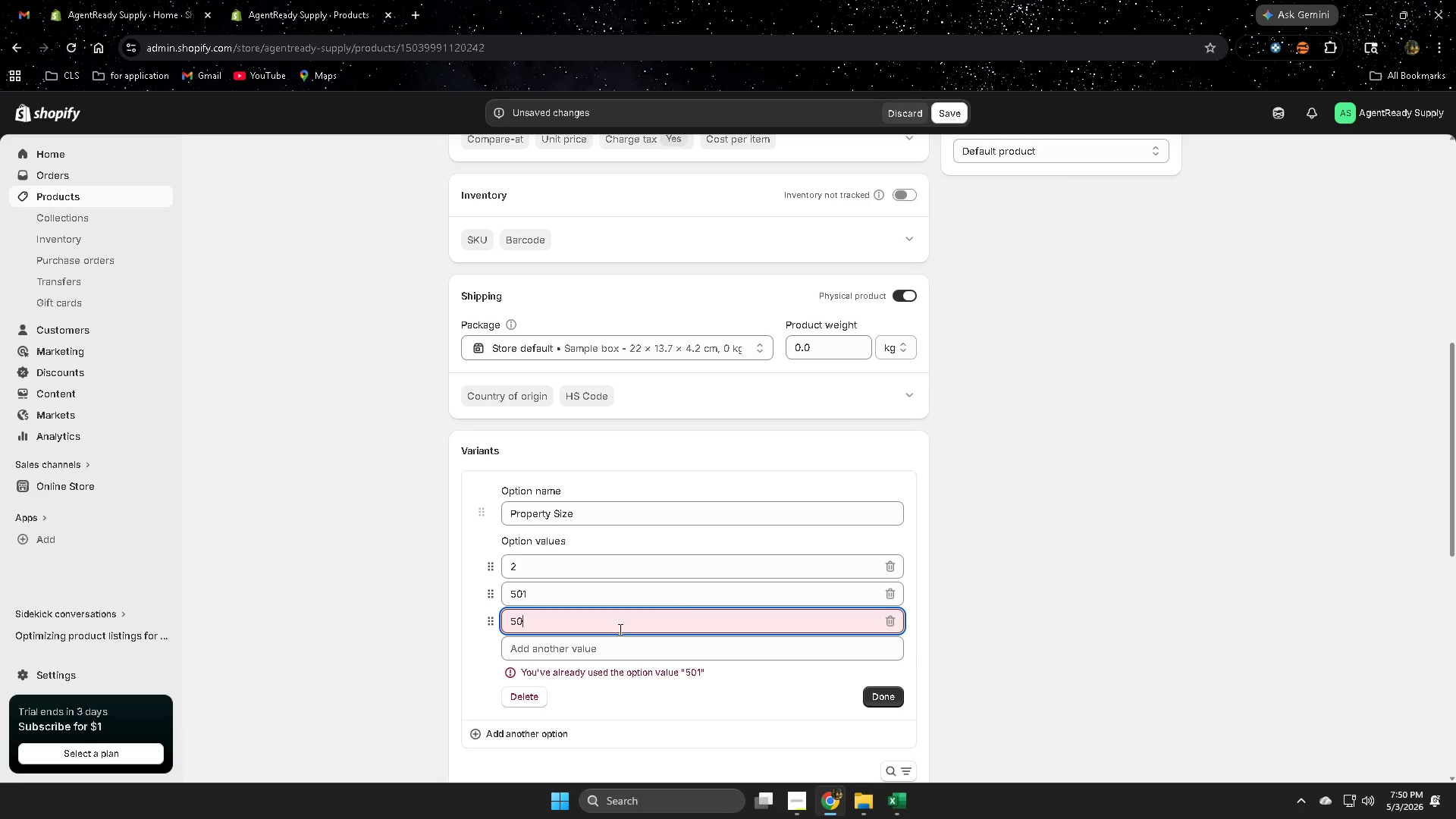 
key(Backspace)
 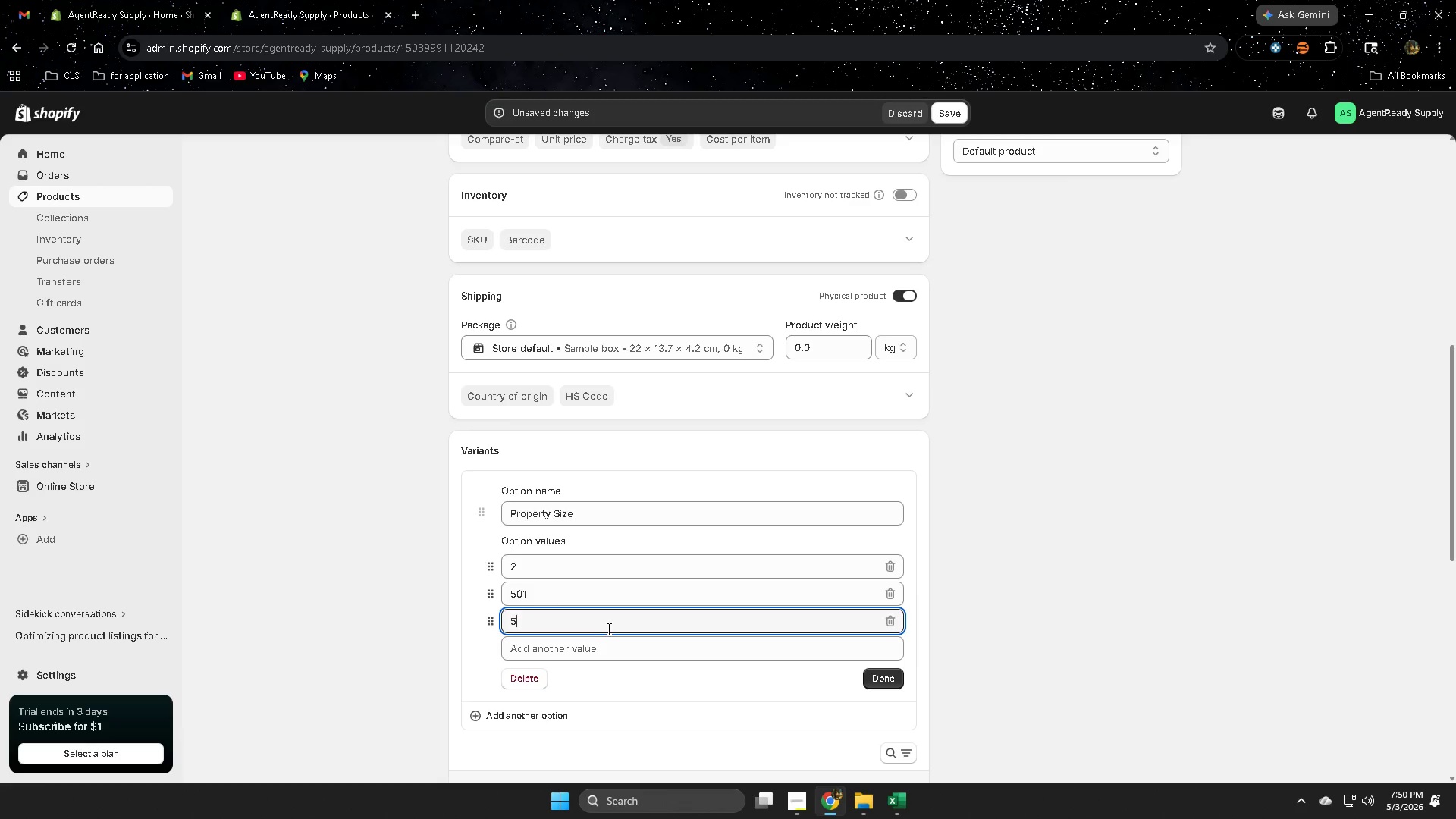 
key(Backspace)
 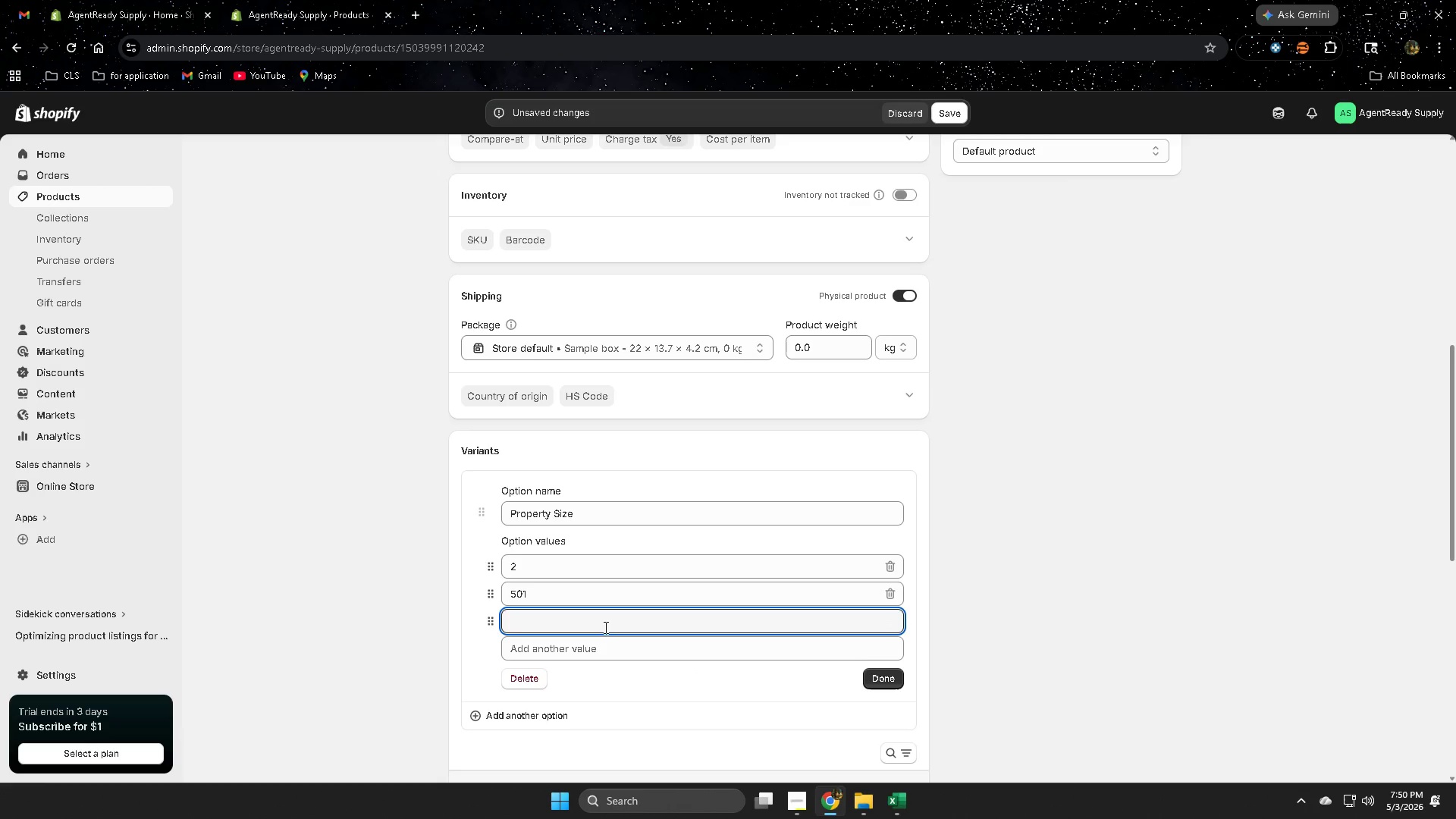 
key(Backspace)
 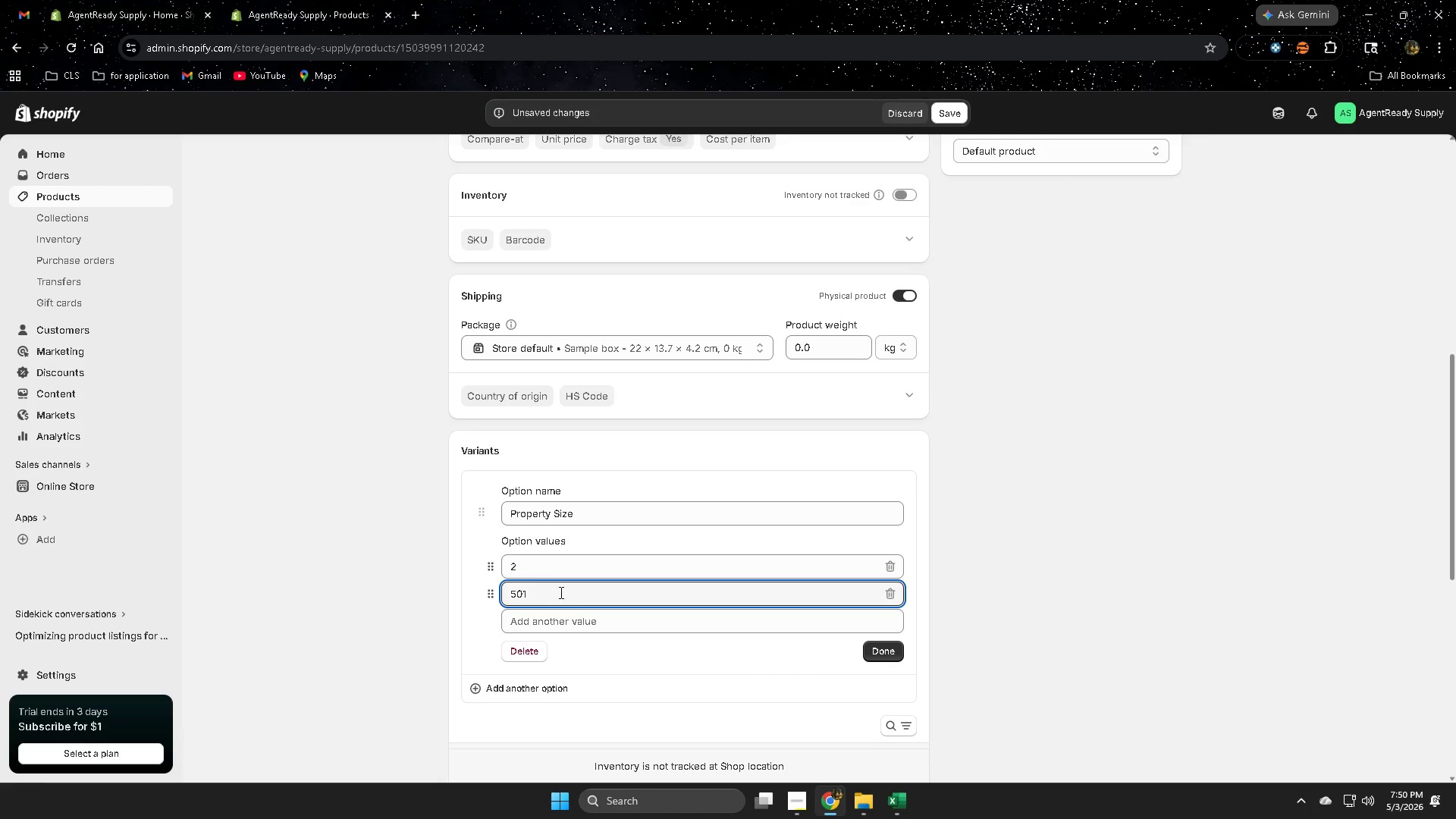 
key(Backspace)
 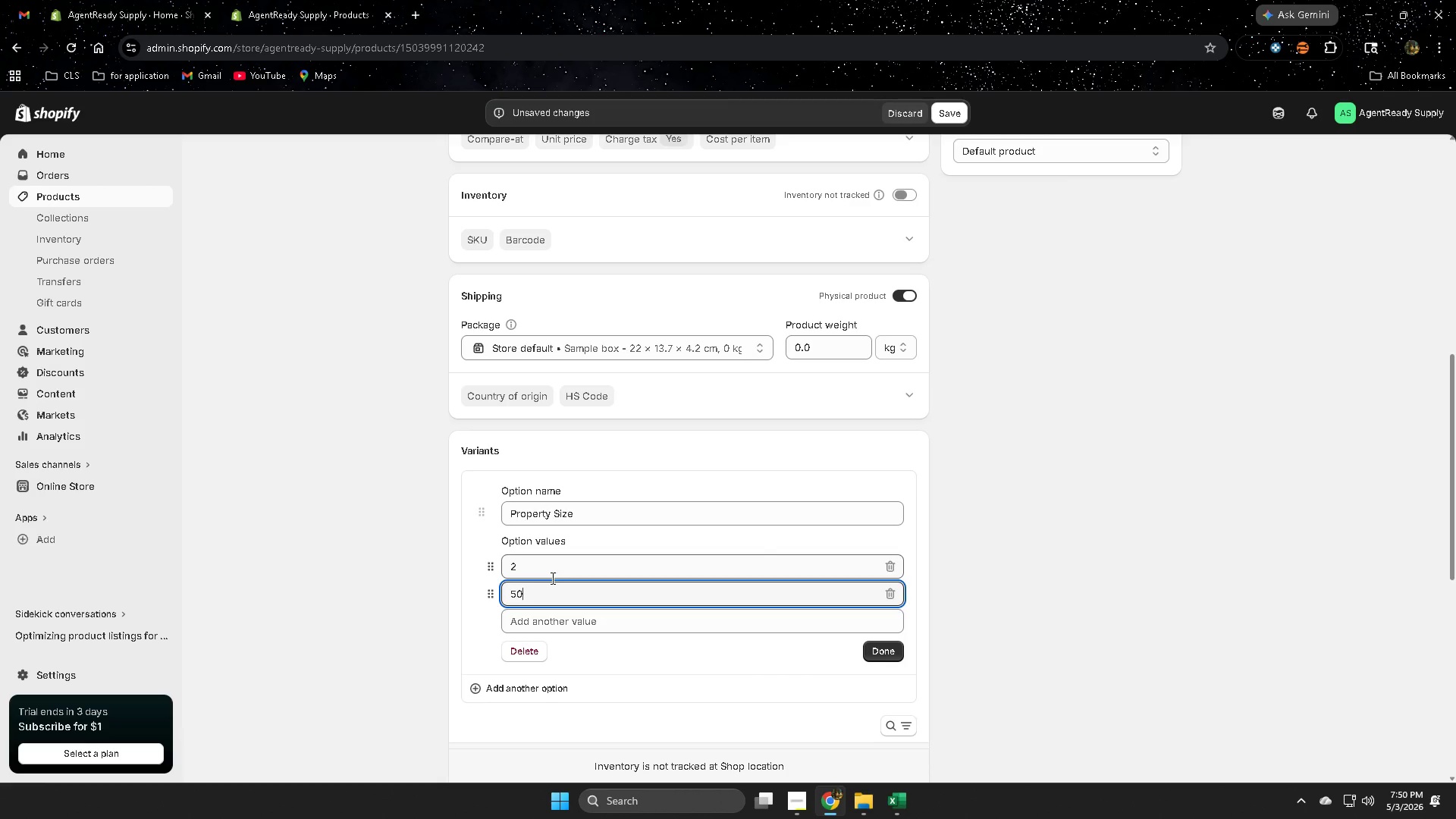 
key(Backspace)
 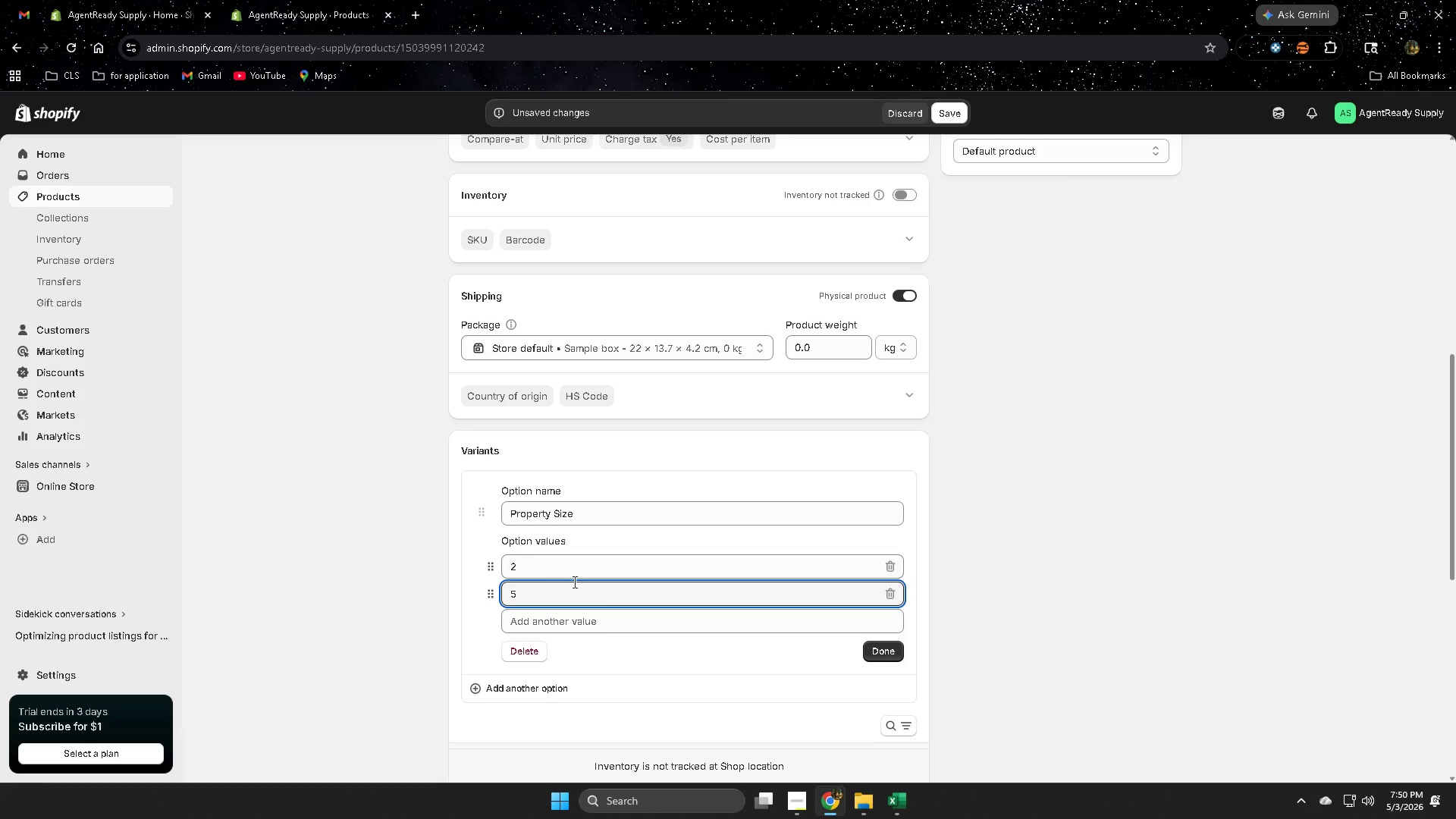 
key(Backspace)
 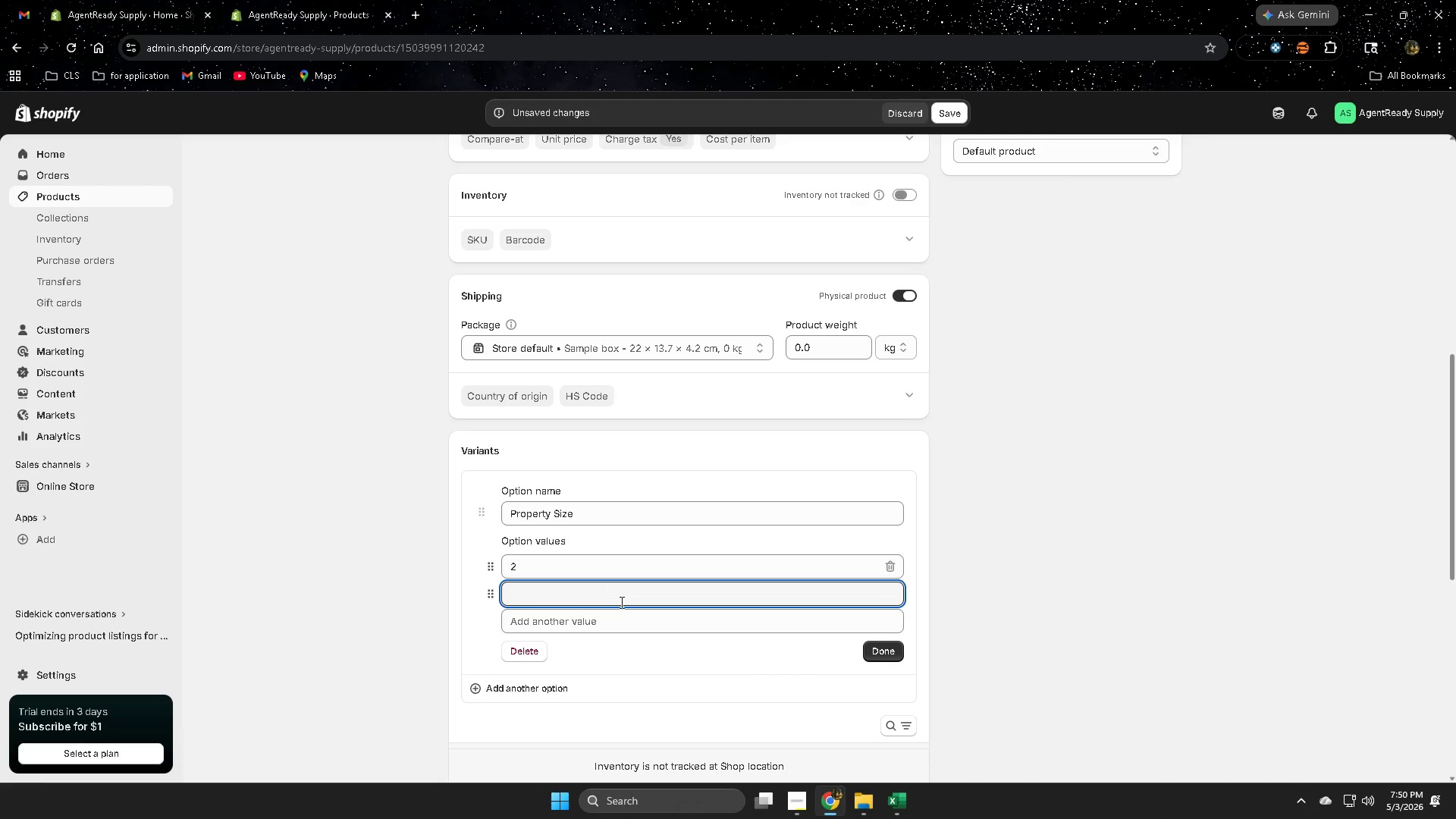 
key(Backspace)
 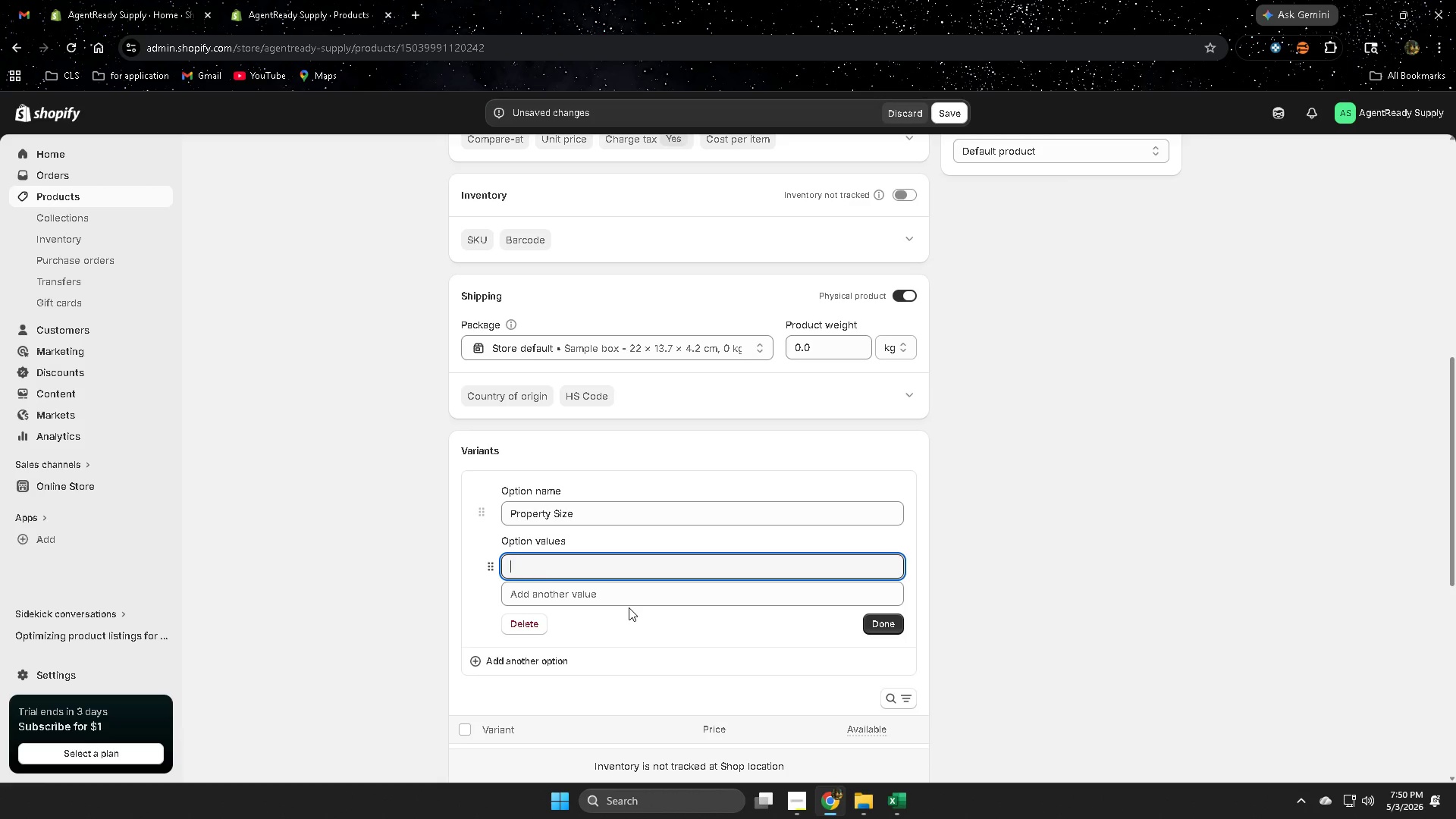 
key(Backspace)
 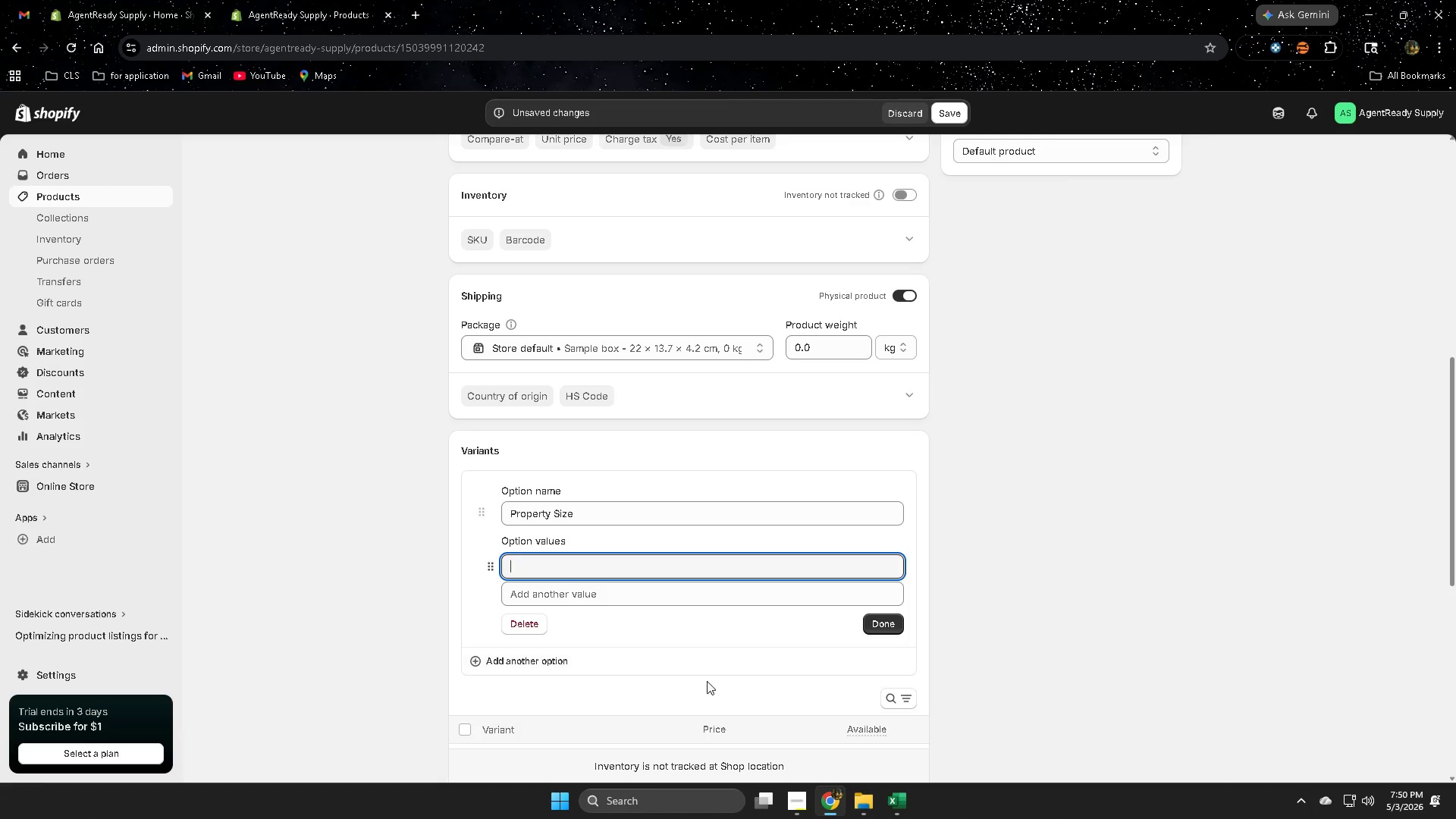 
key(Control+ControlLeft)
 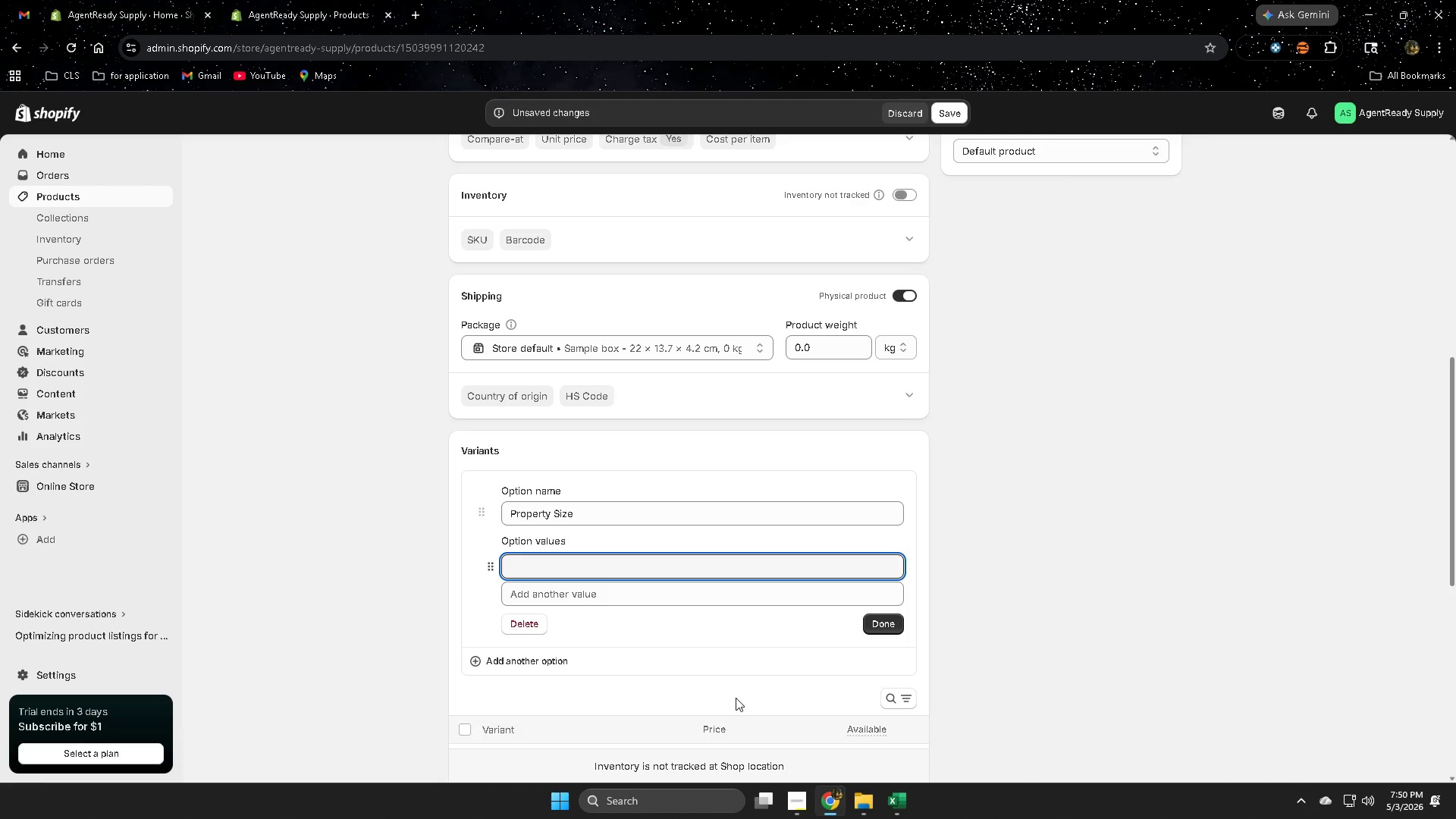 
key(Control+V)
 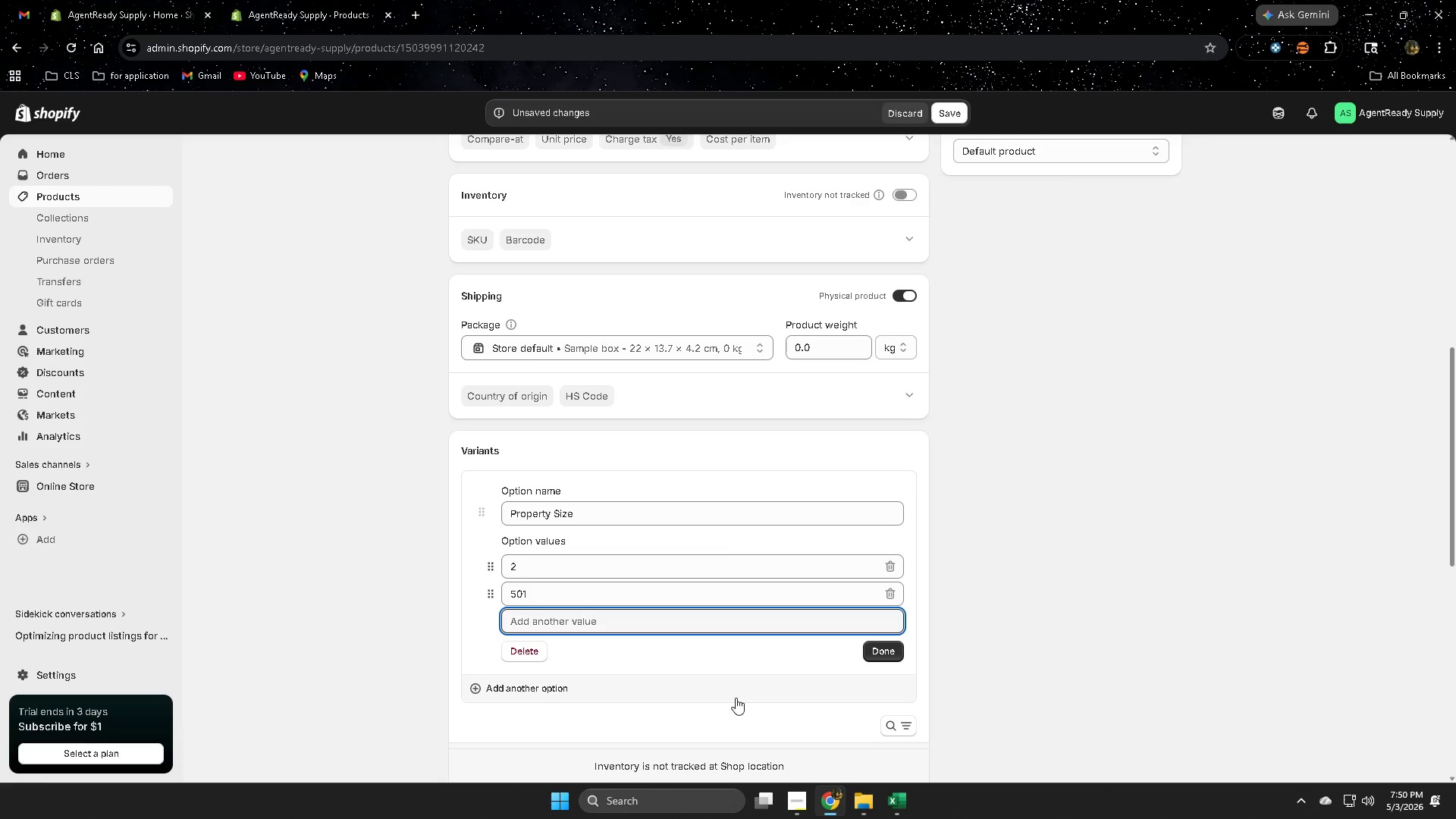 
key(Control+Z)
 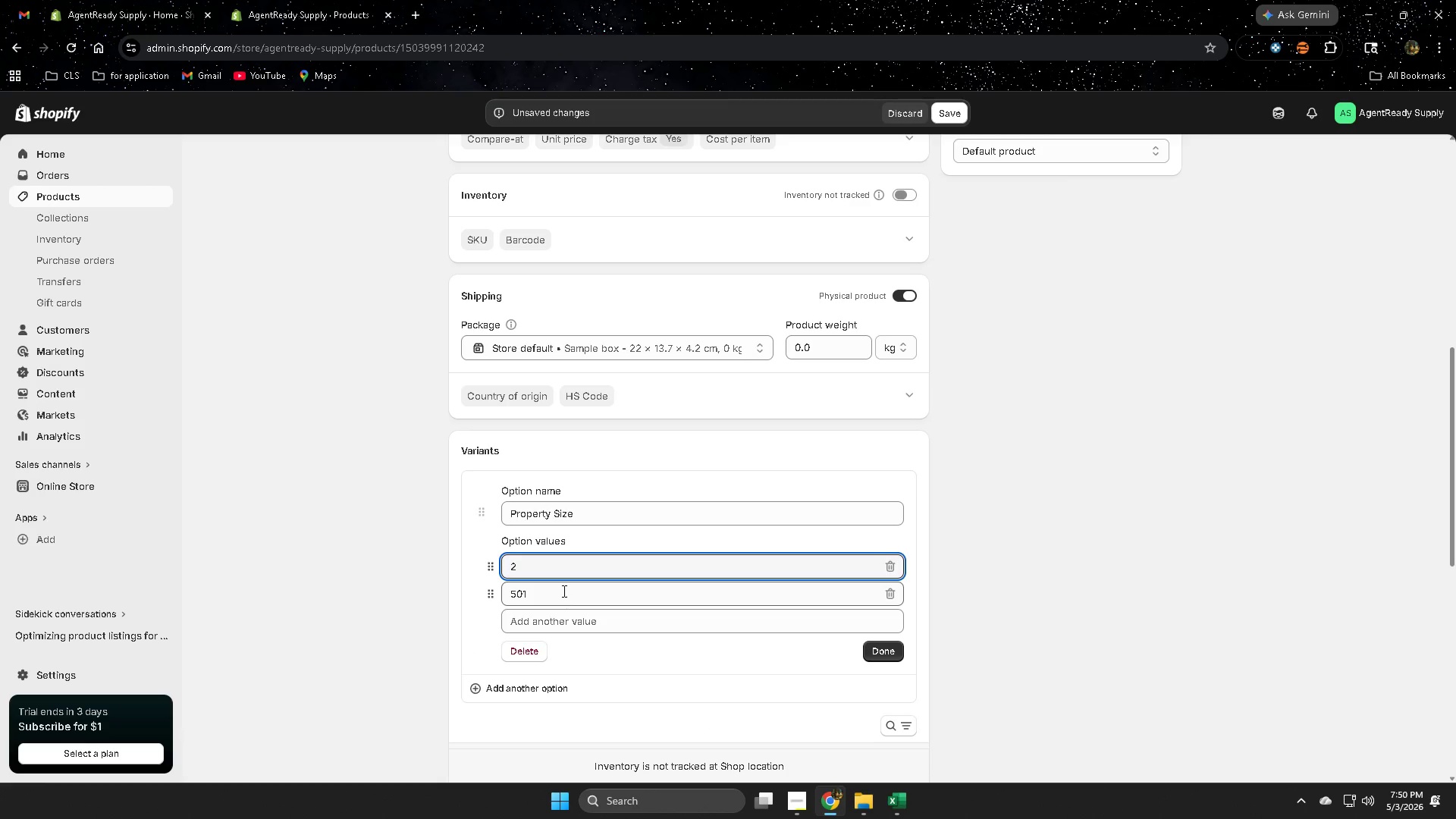 
double_click([563, 591])
 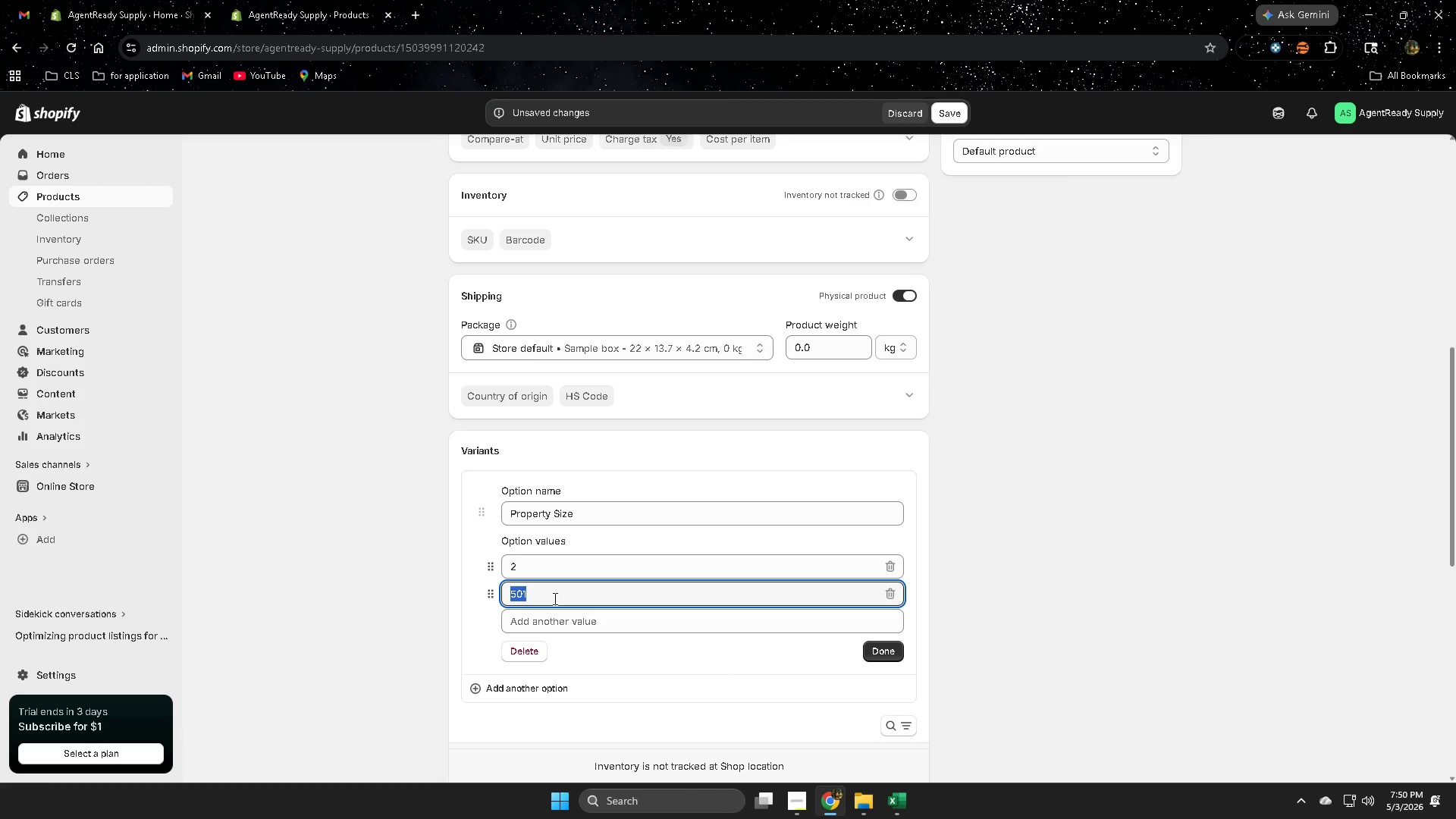 
key(Backspace)
 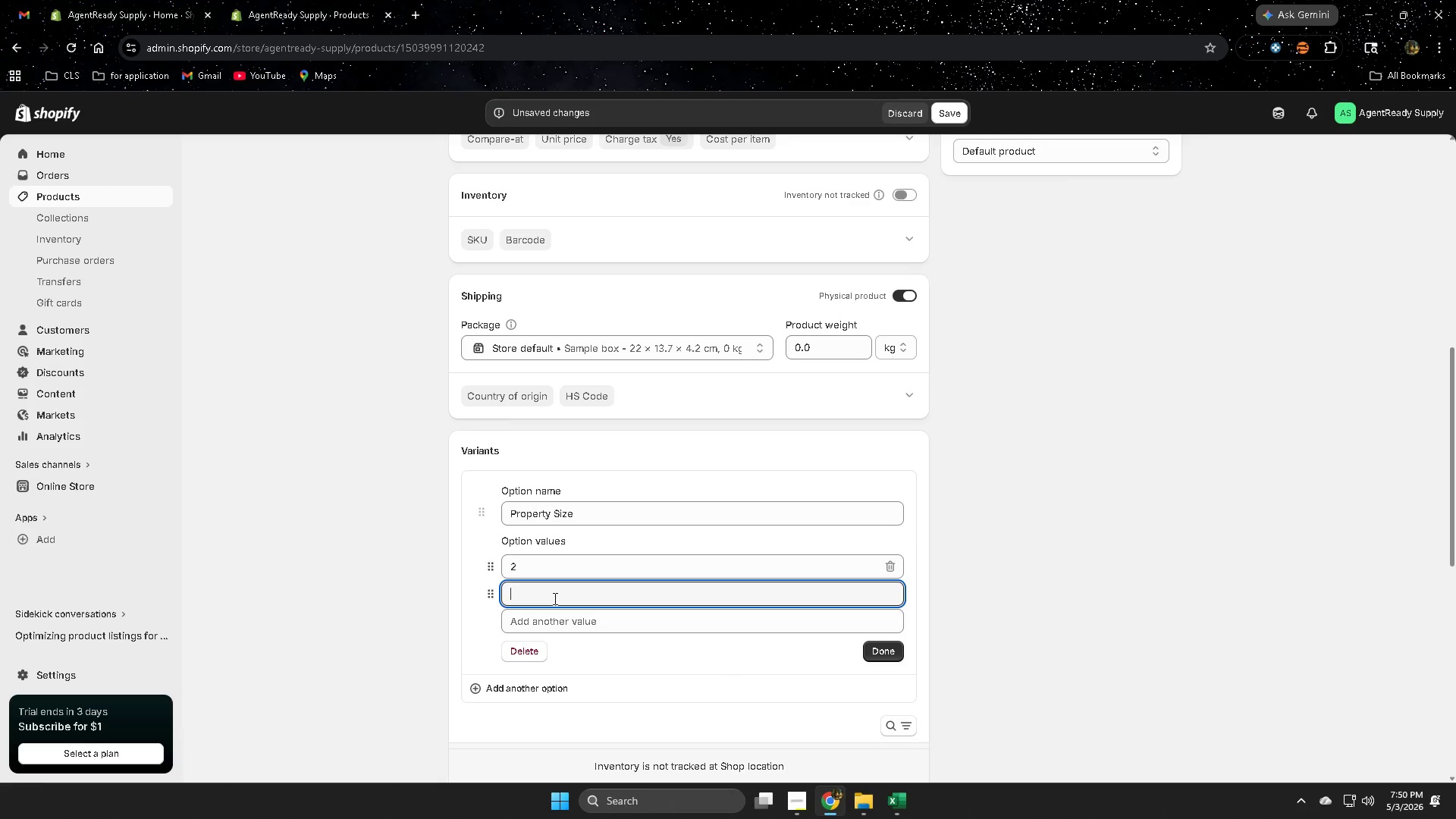 
key(Control+ControlLeft)
 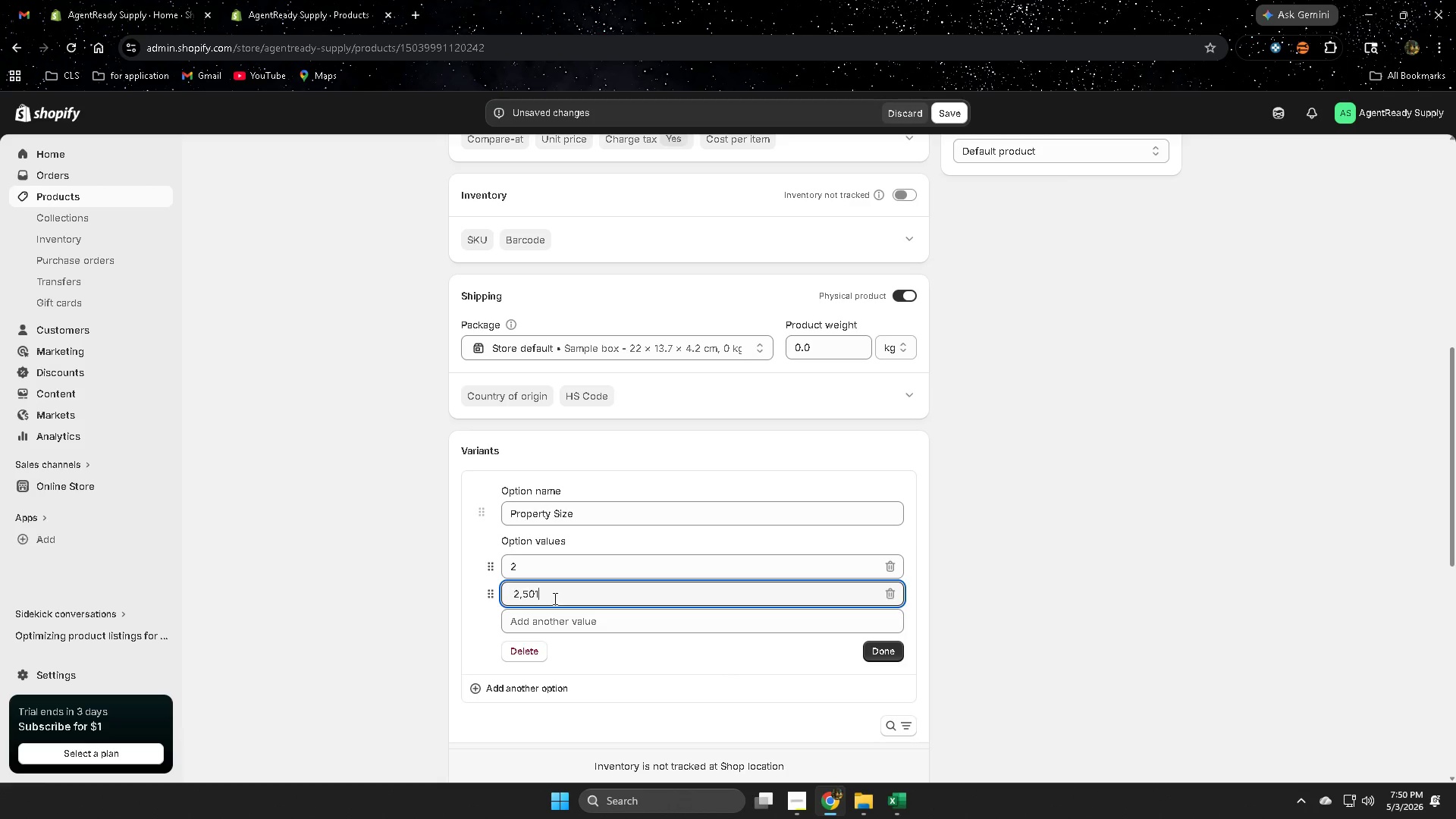 
key(Control+V)
 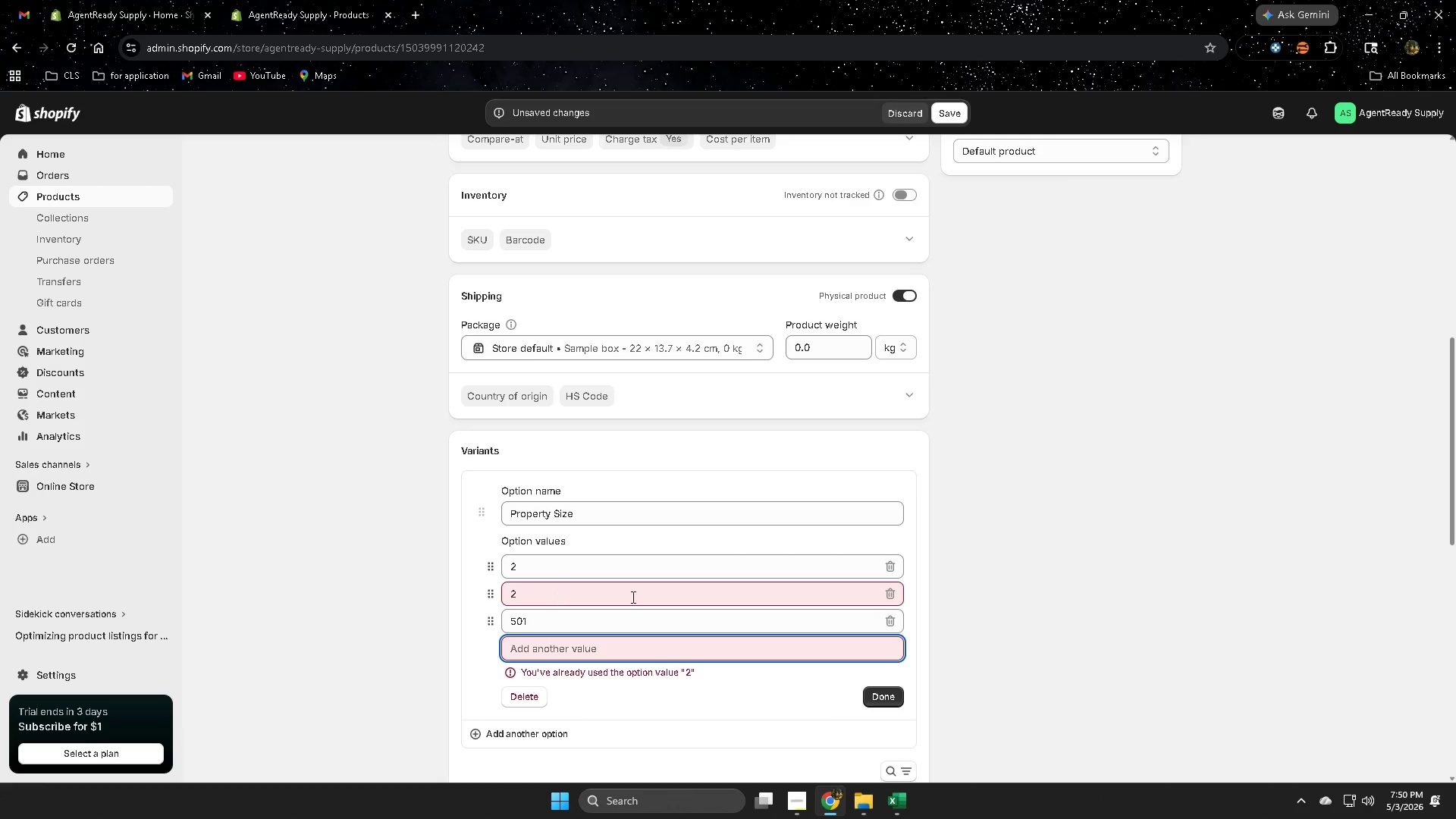 
left_click_drag(start_coordinate=[582, 620], to_coordinate=[410, 594])
 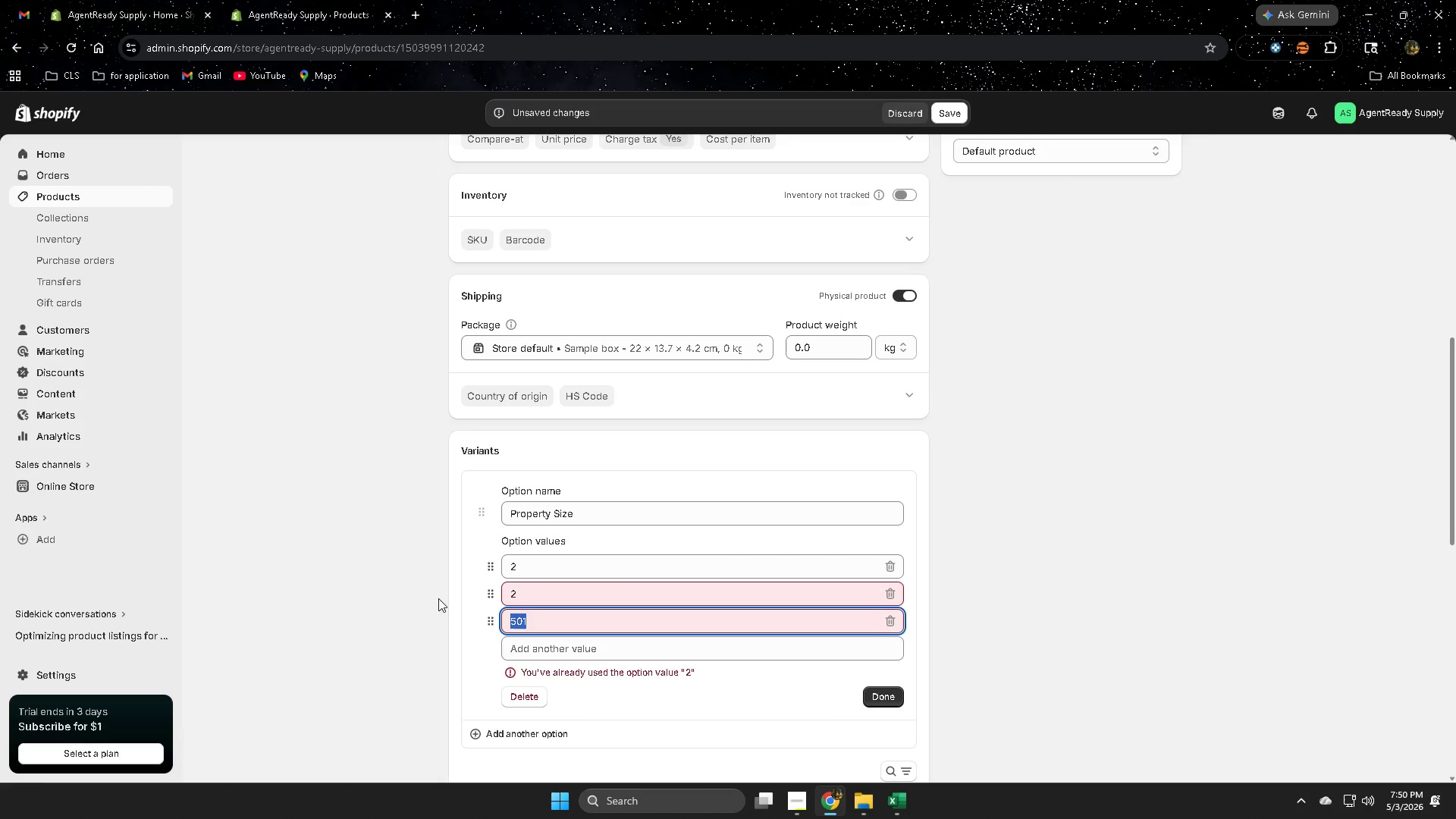 
key(Backspace)
 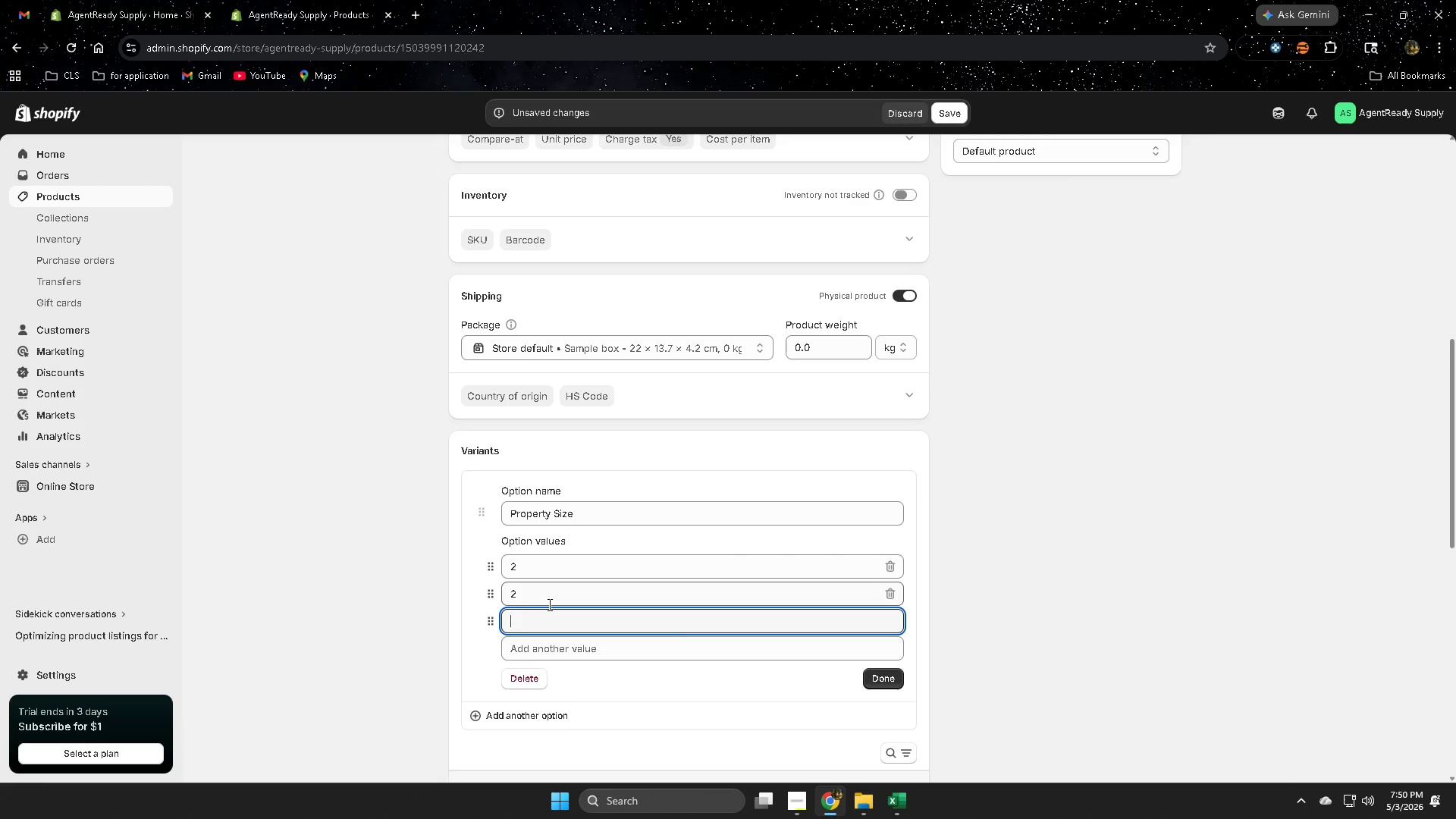 
left_click([548, 604])
 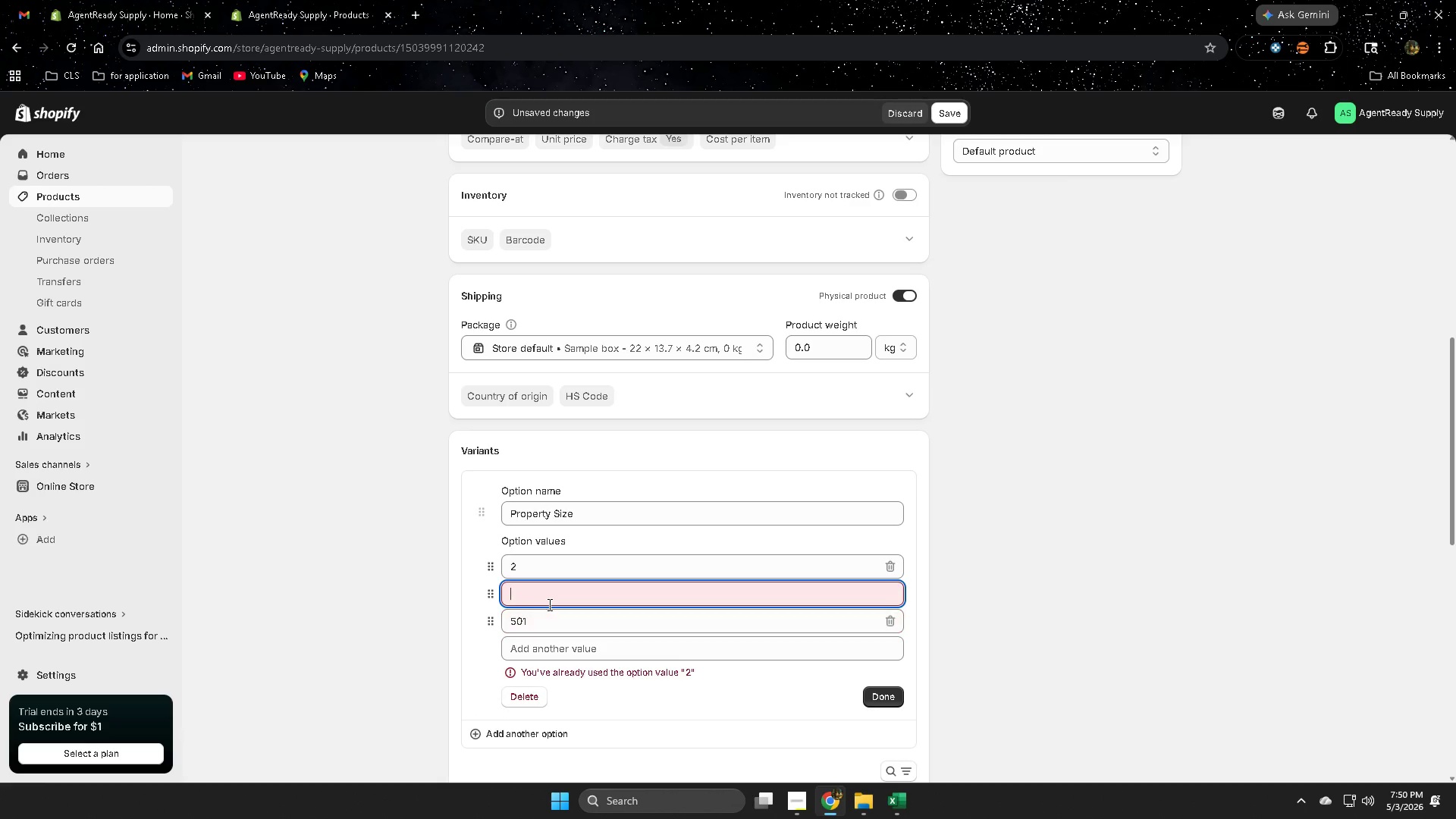 
key(Backspace)
 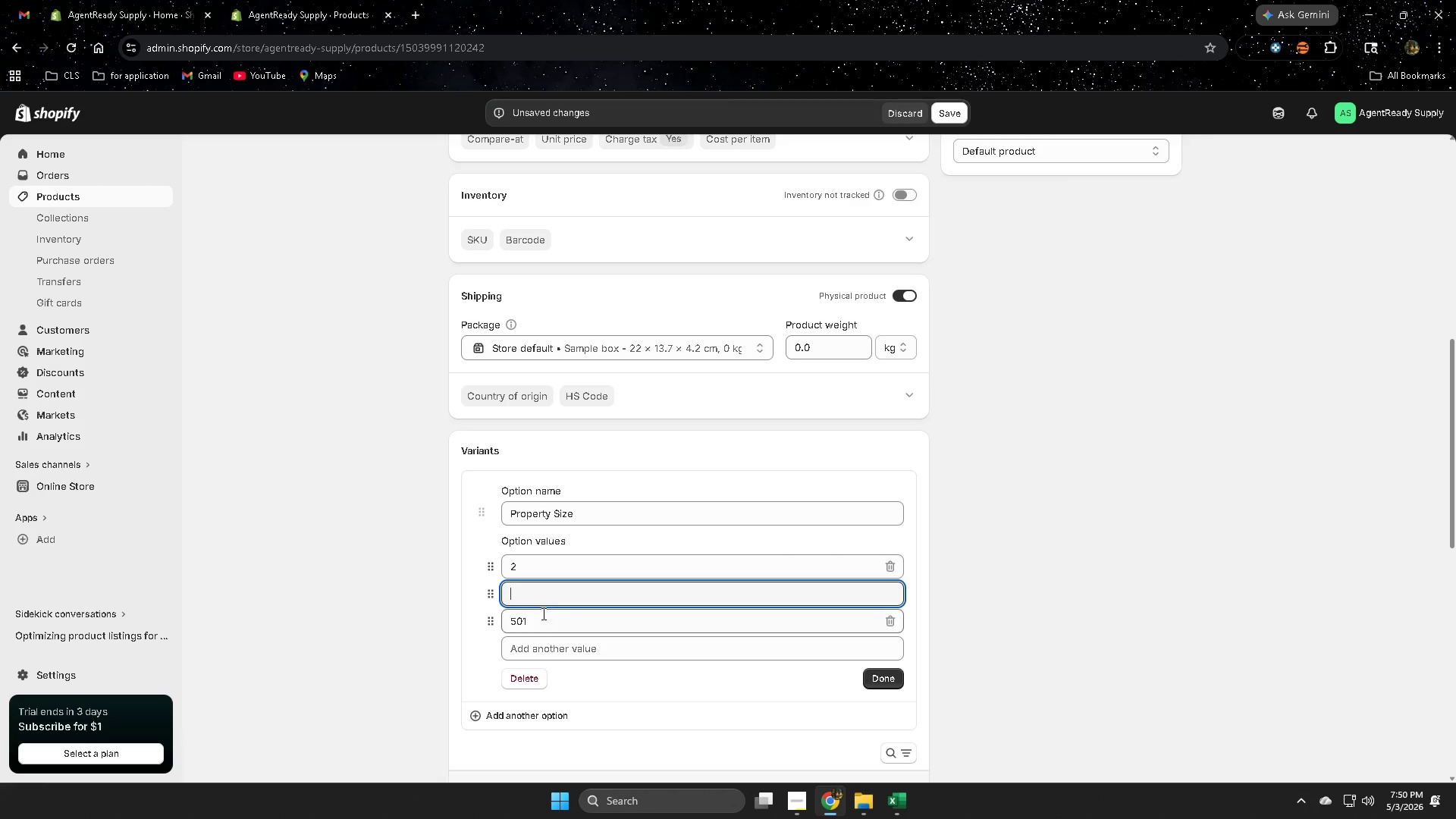 
key(Backspace)
 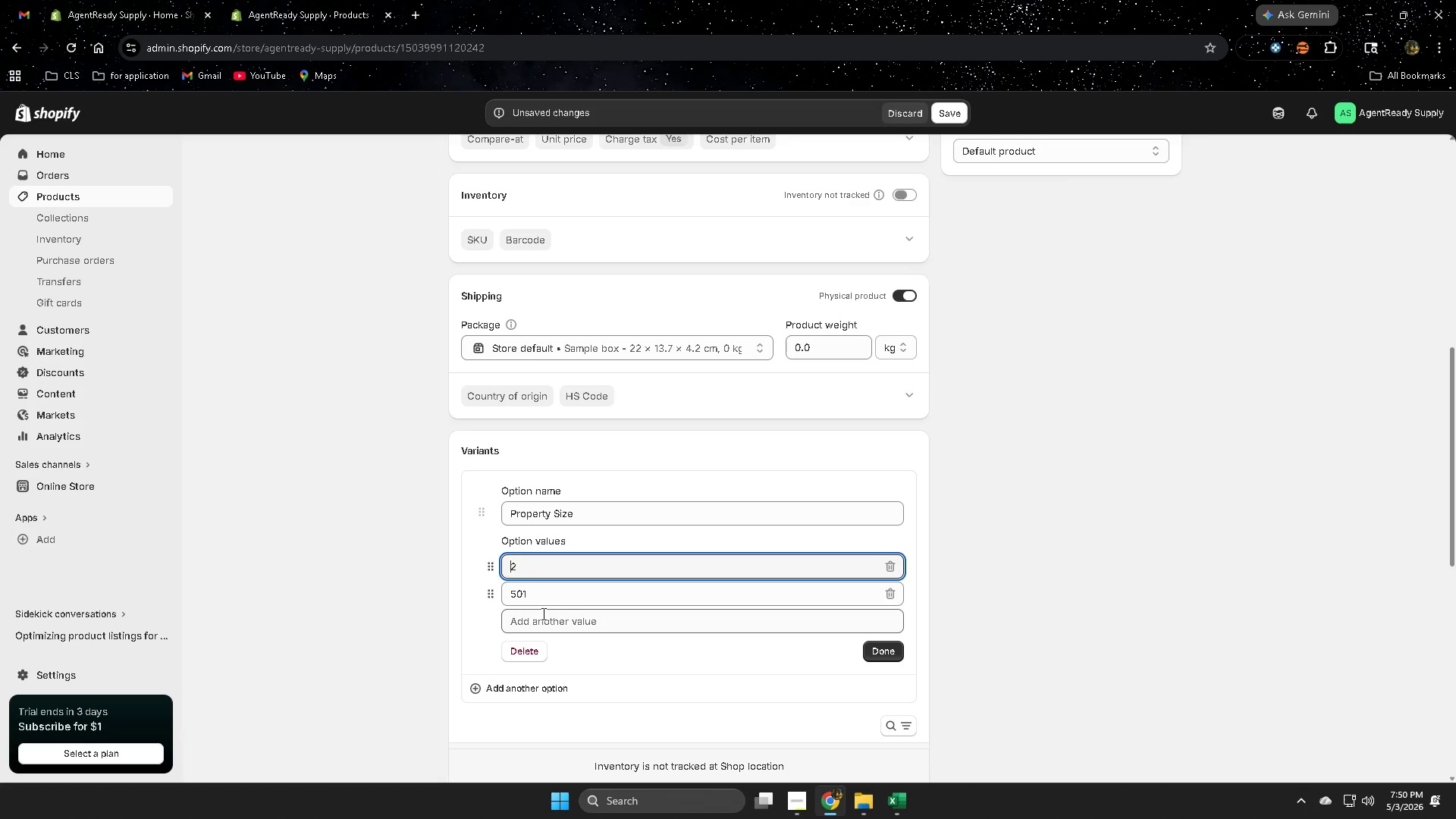 
key(Backspace)
 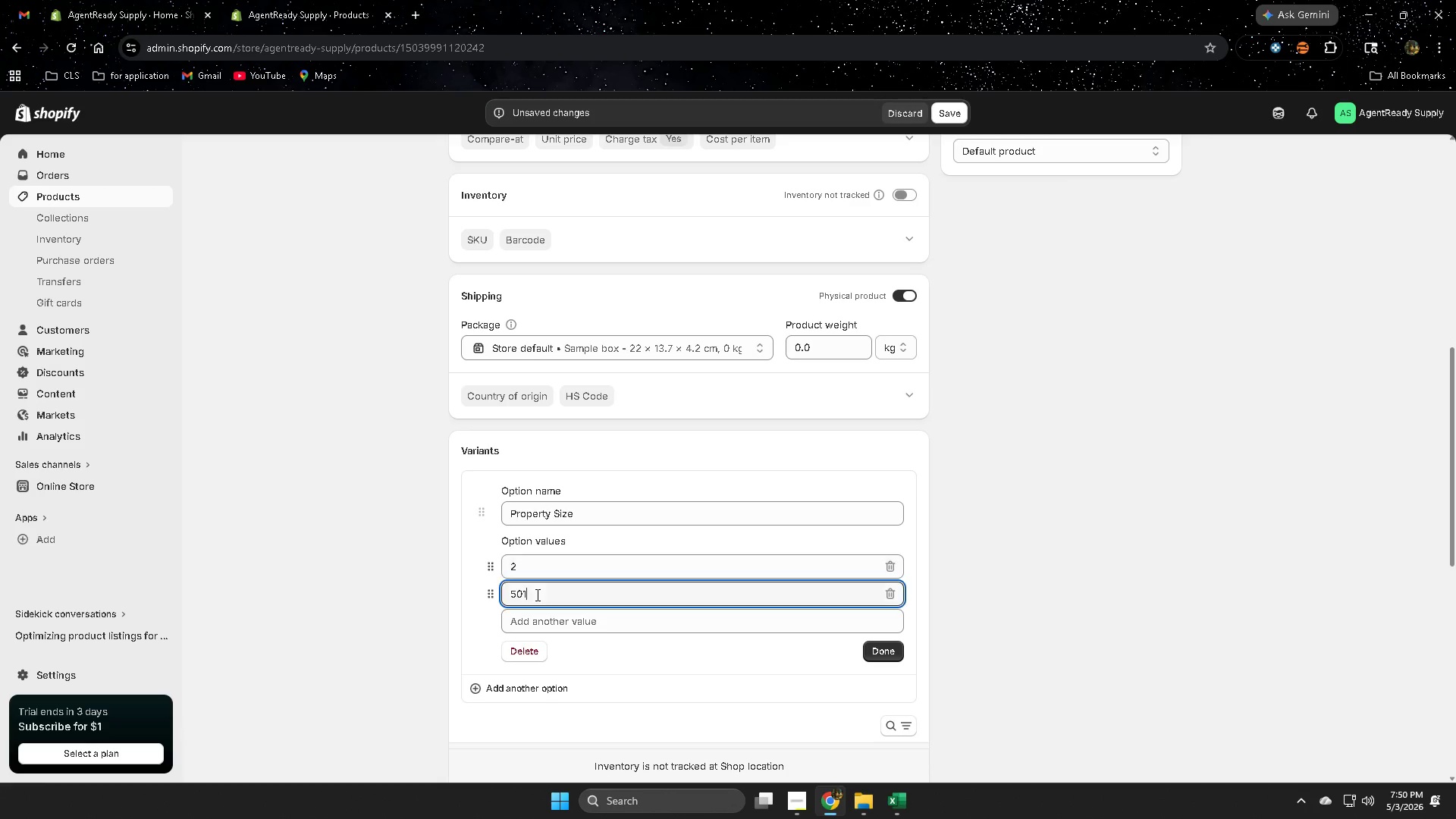 
double_click([536, 595])
 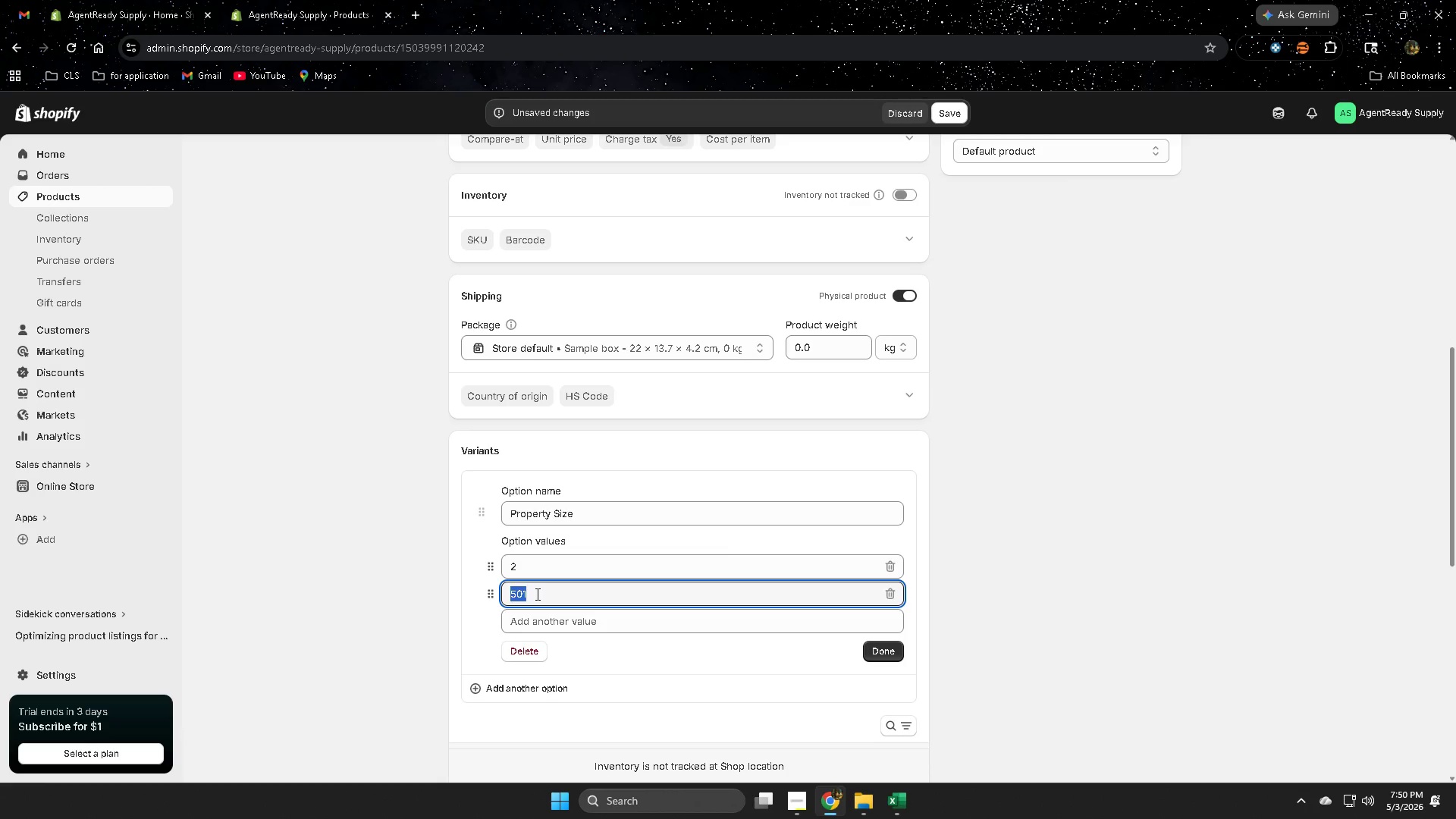 
key(Backspace)
 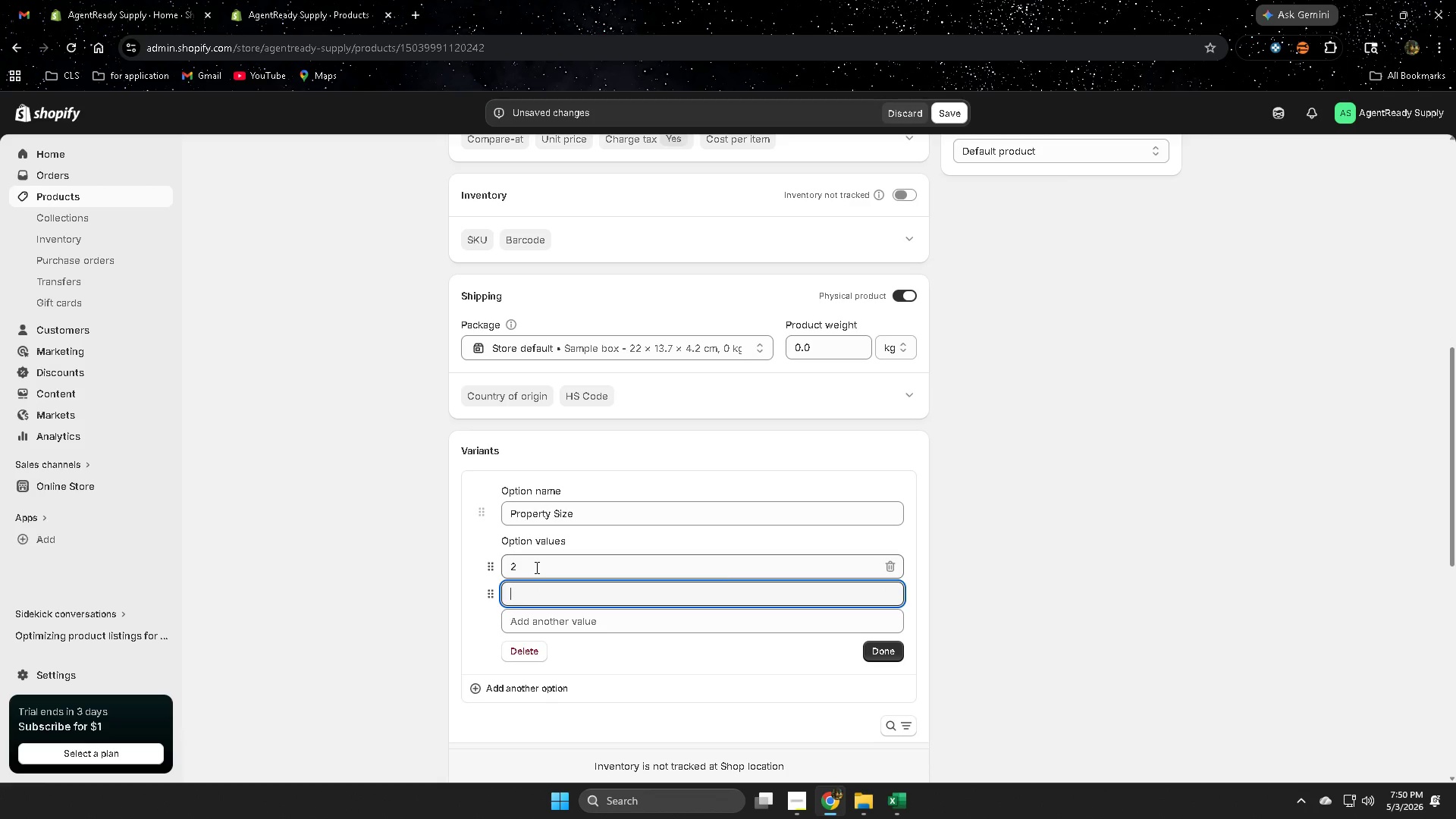 
left_click([535, 567])
 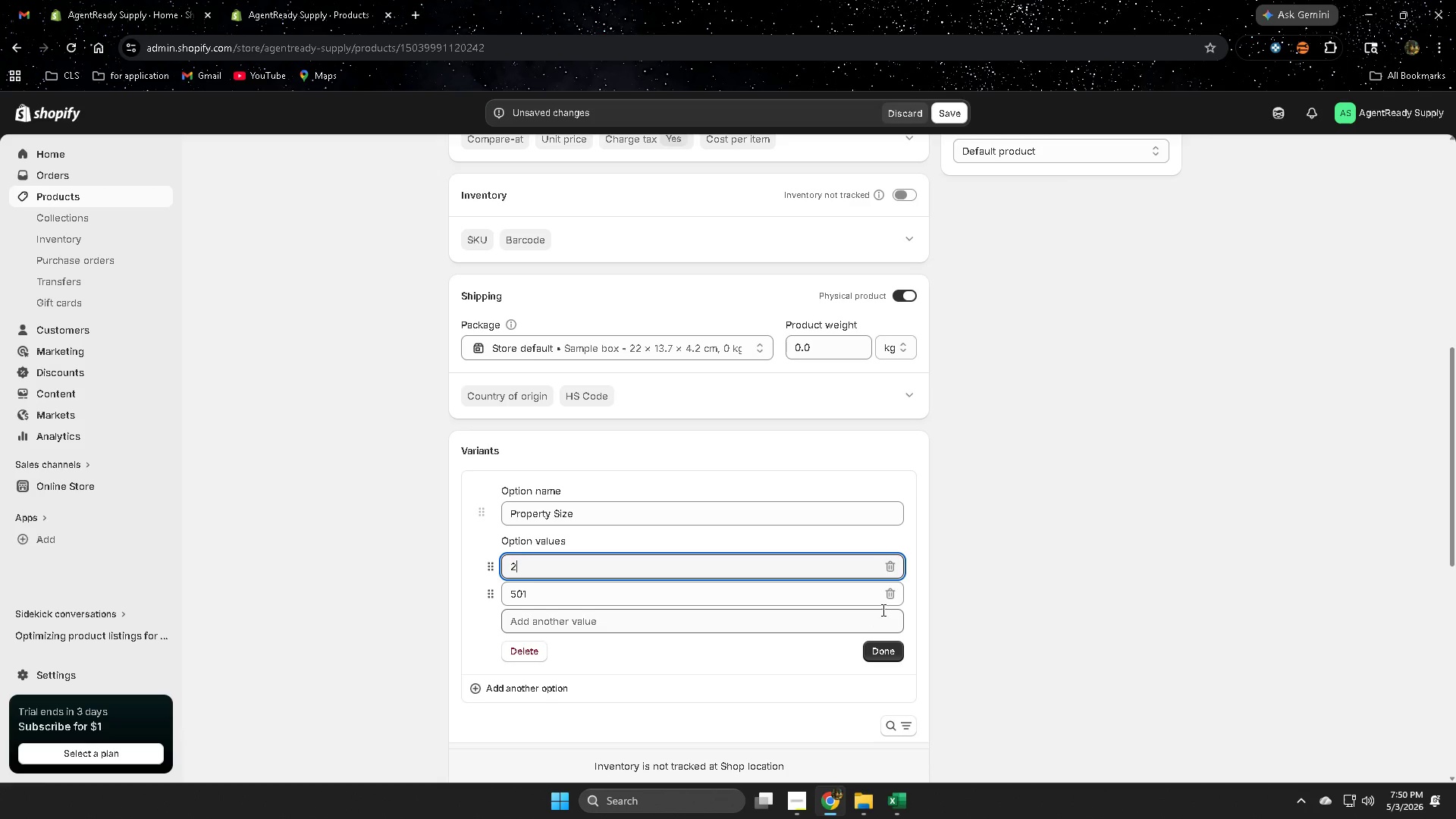 
left_click([886, 595])
 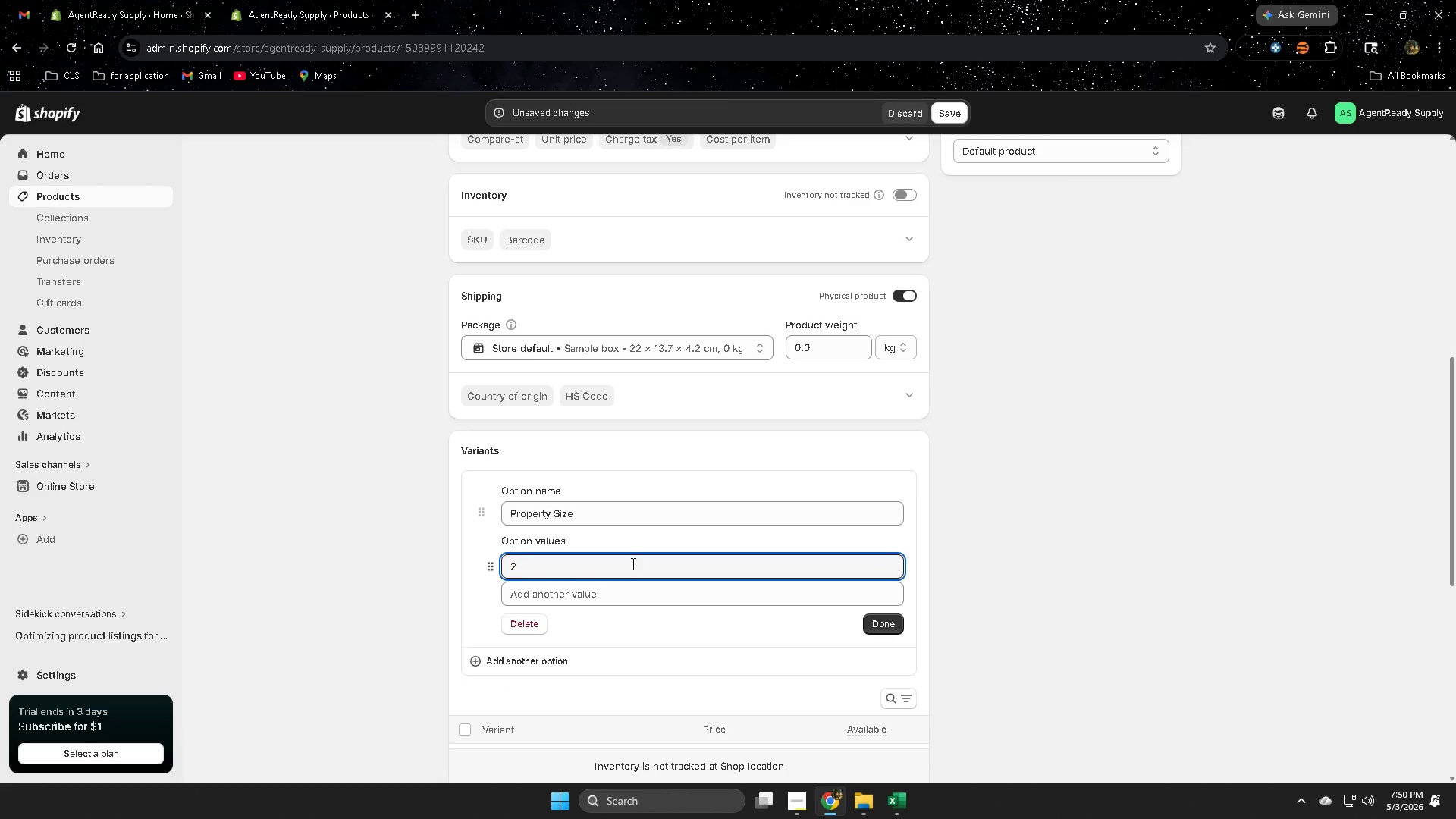 
left_click([632, 563])
 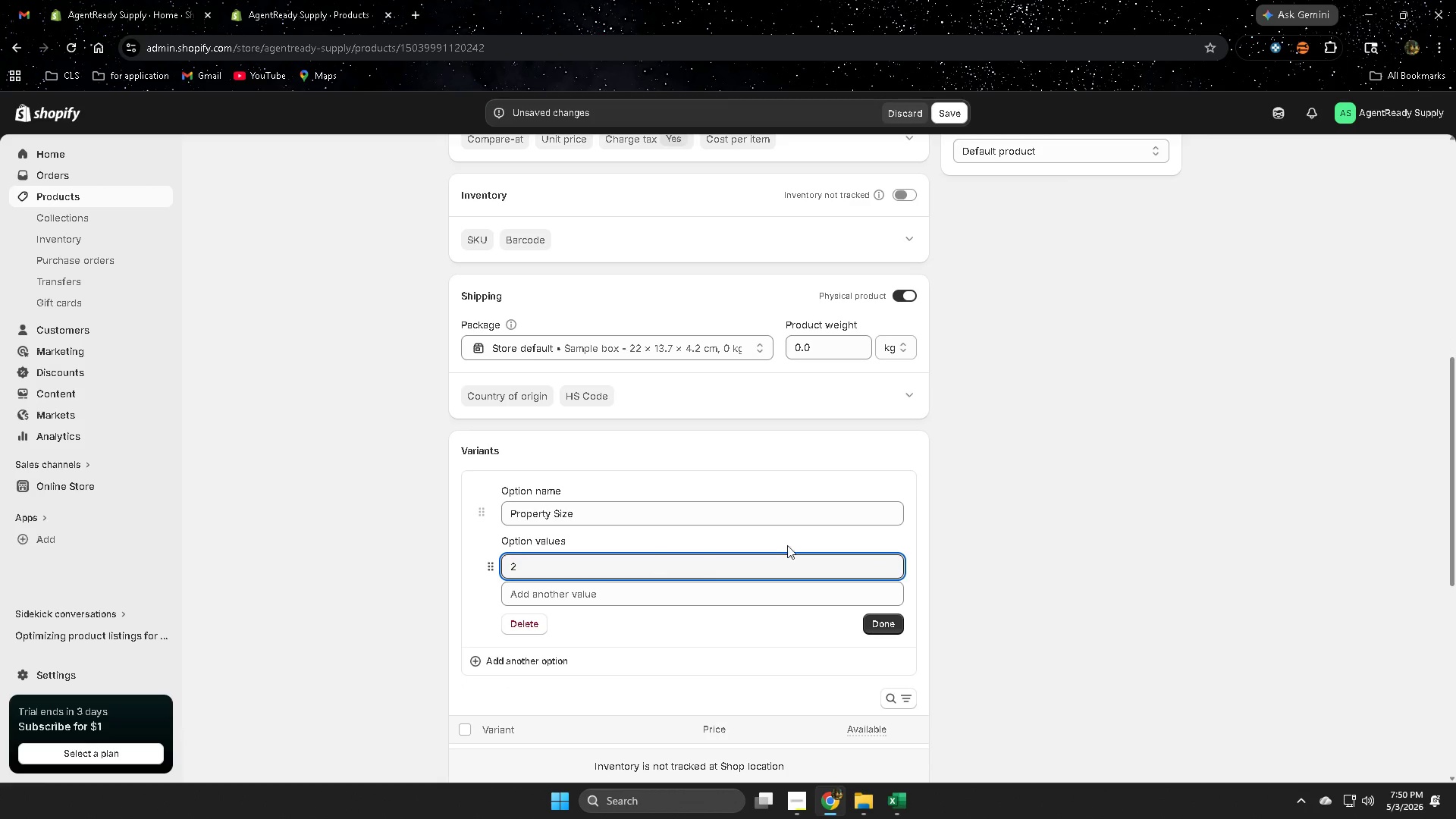 
scroll: coordinate [1220, 427], scroll_direction: up, amount: 9.0
 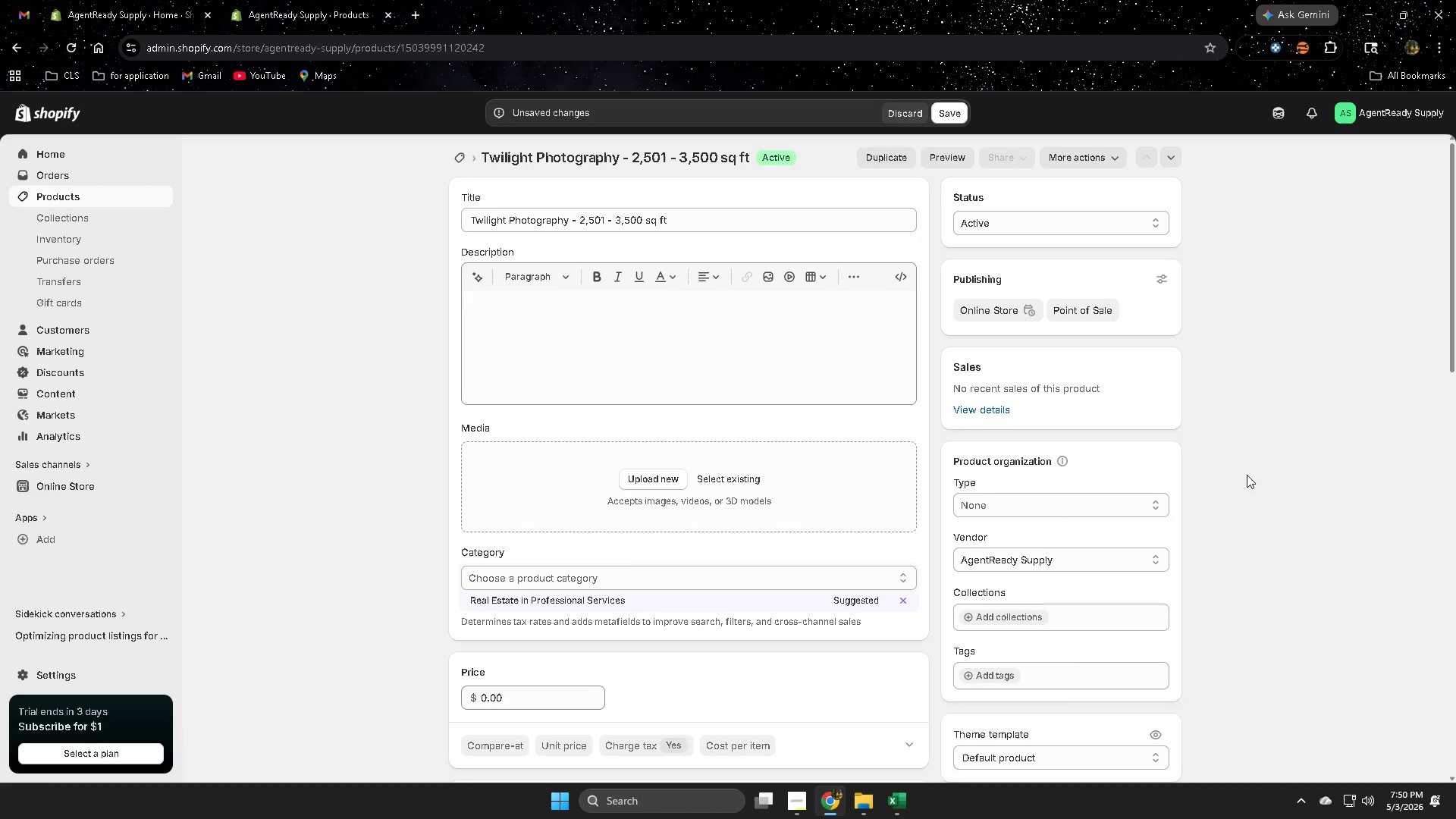 
scroll: coordinate [1247, 475], scroll_direction: down, amount: 6.0
 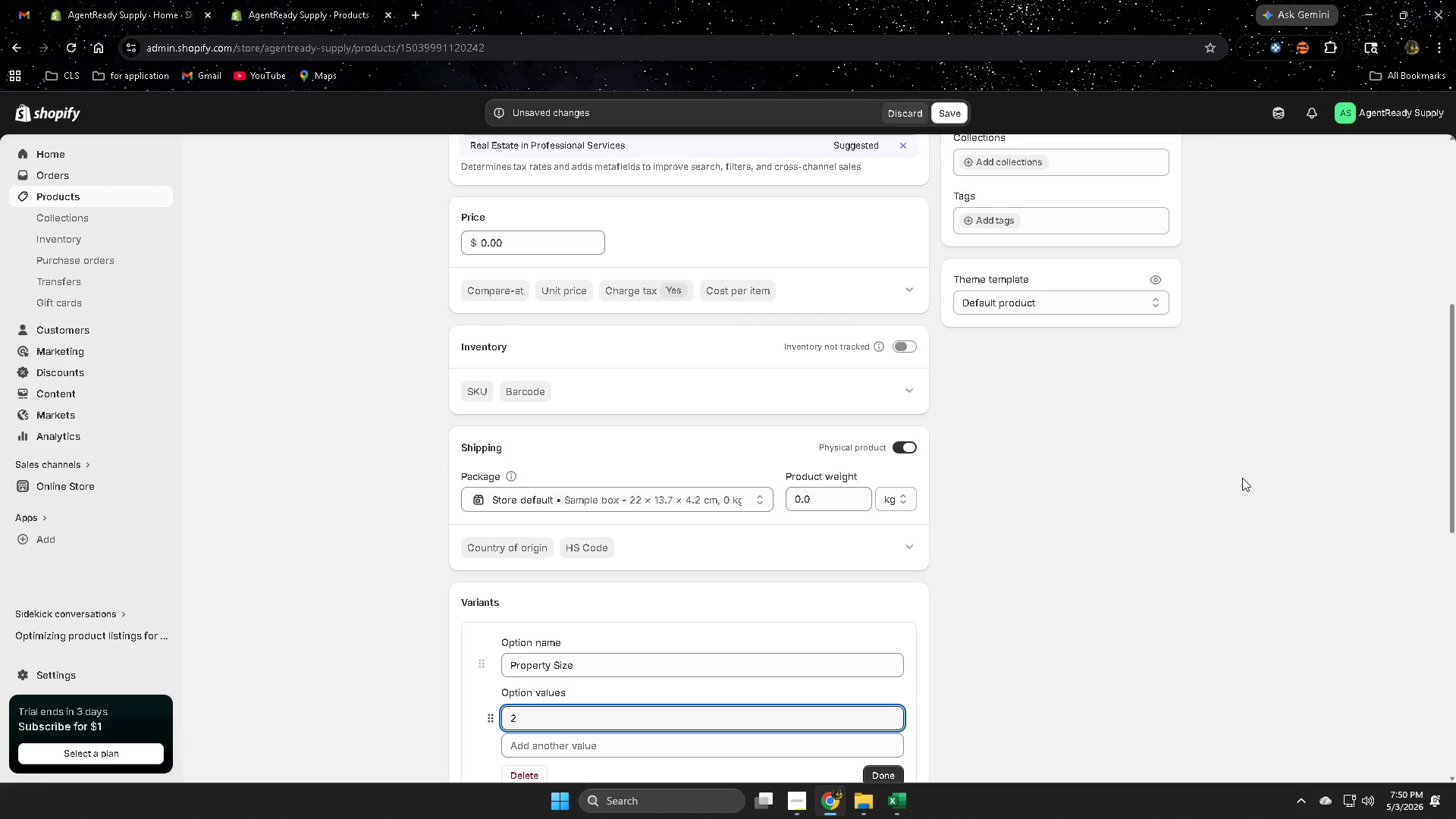 
type(501)
 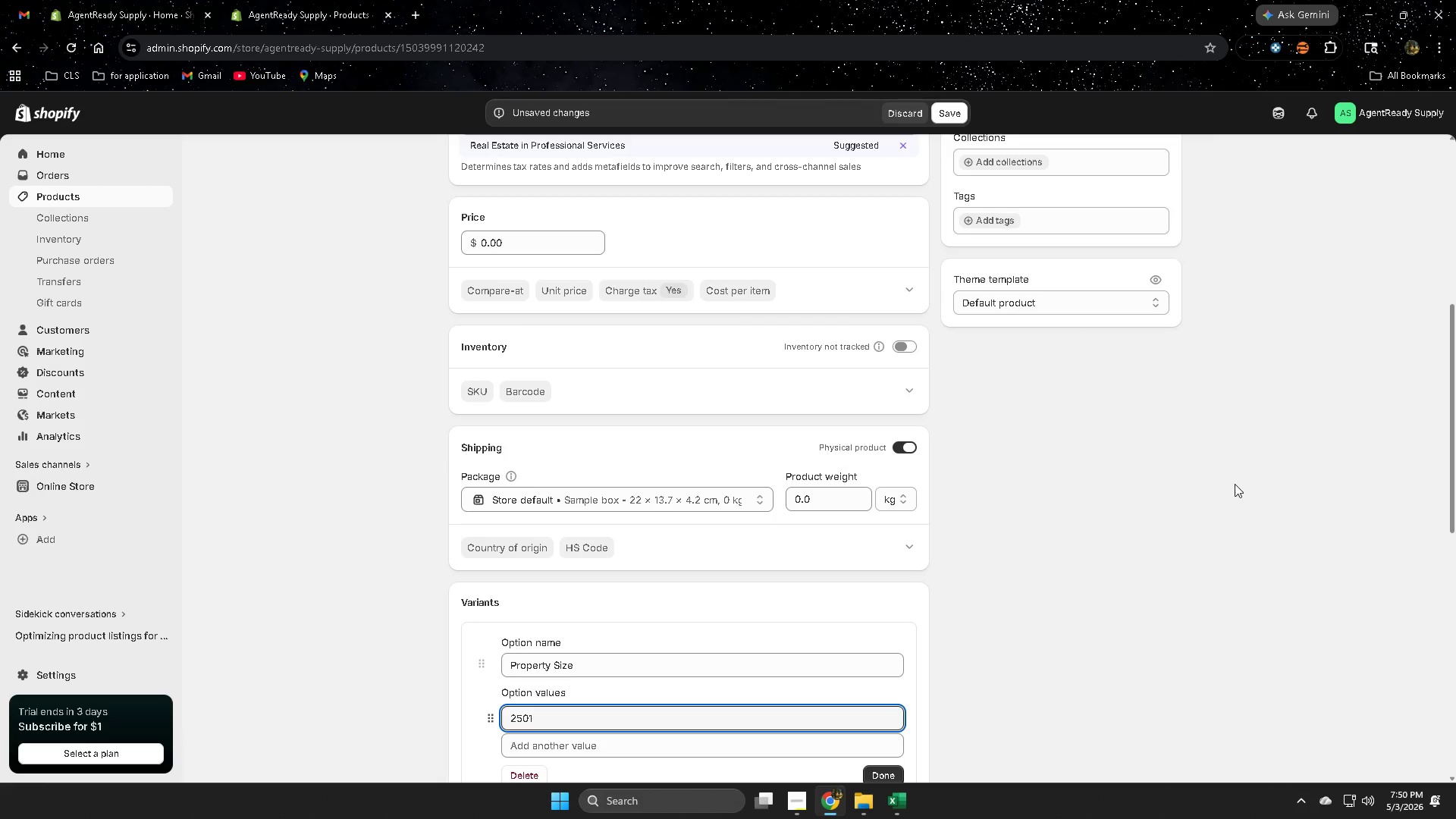 
scroll: coordinate [1216, 478], scroll_direction: up, amount: 8.0
 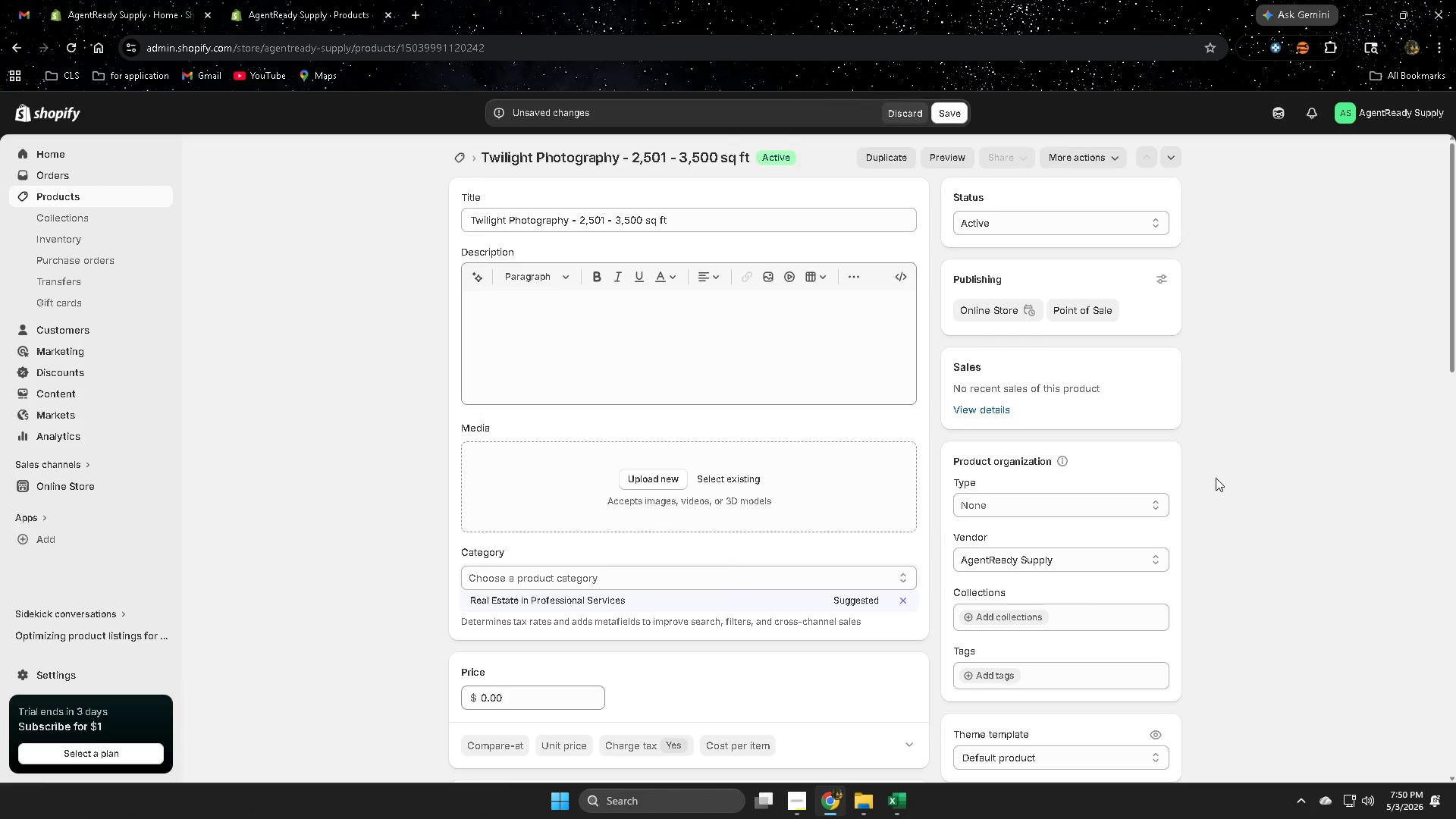 
scroll: coordinate [1214, 478], scroll_direction: down, amount: 5.0
 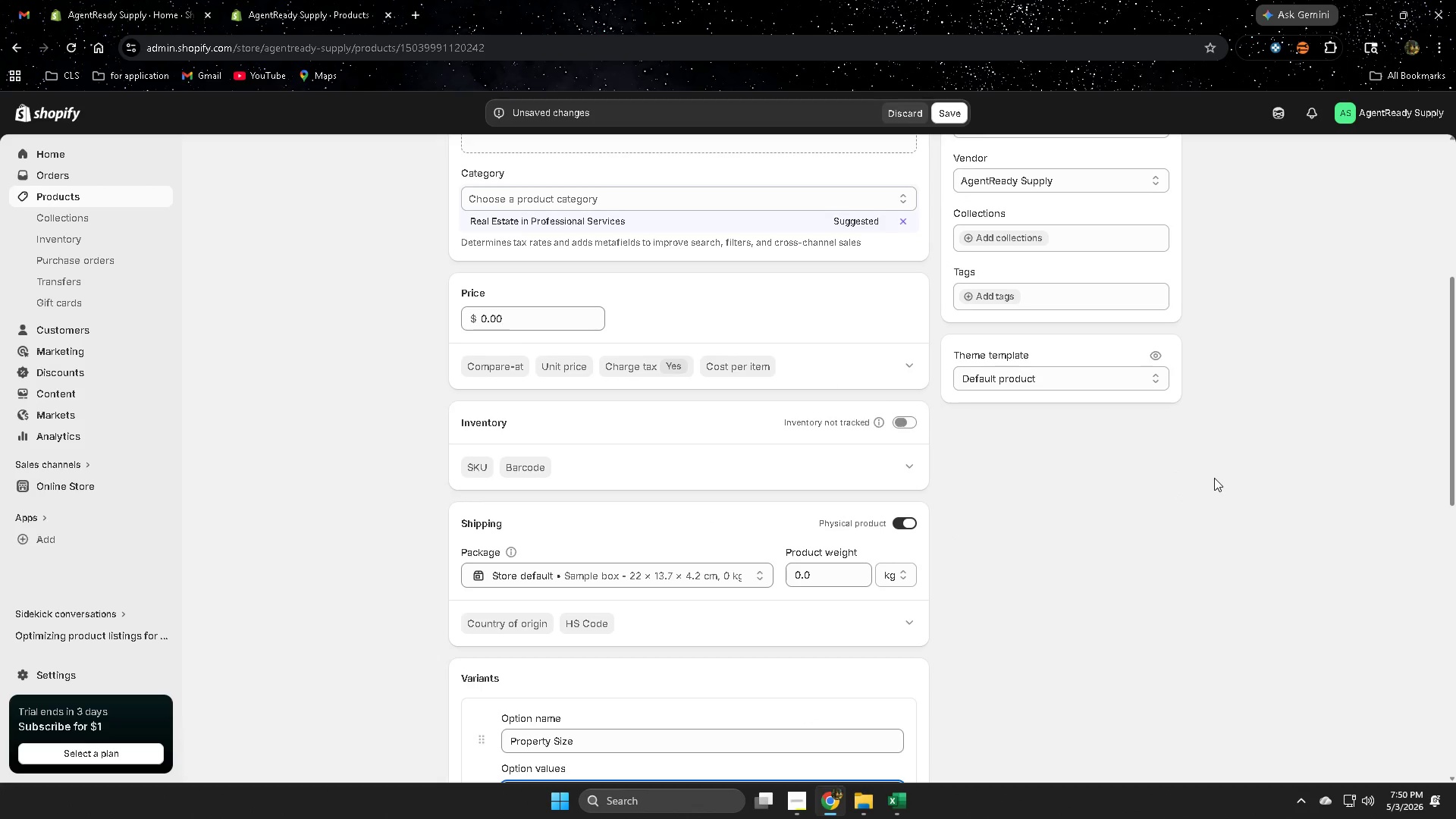 
key(Space)
 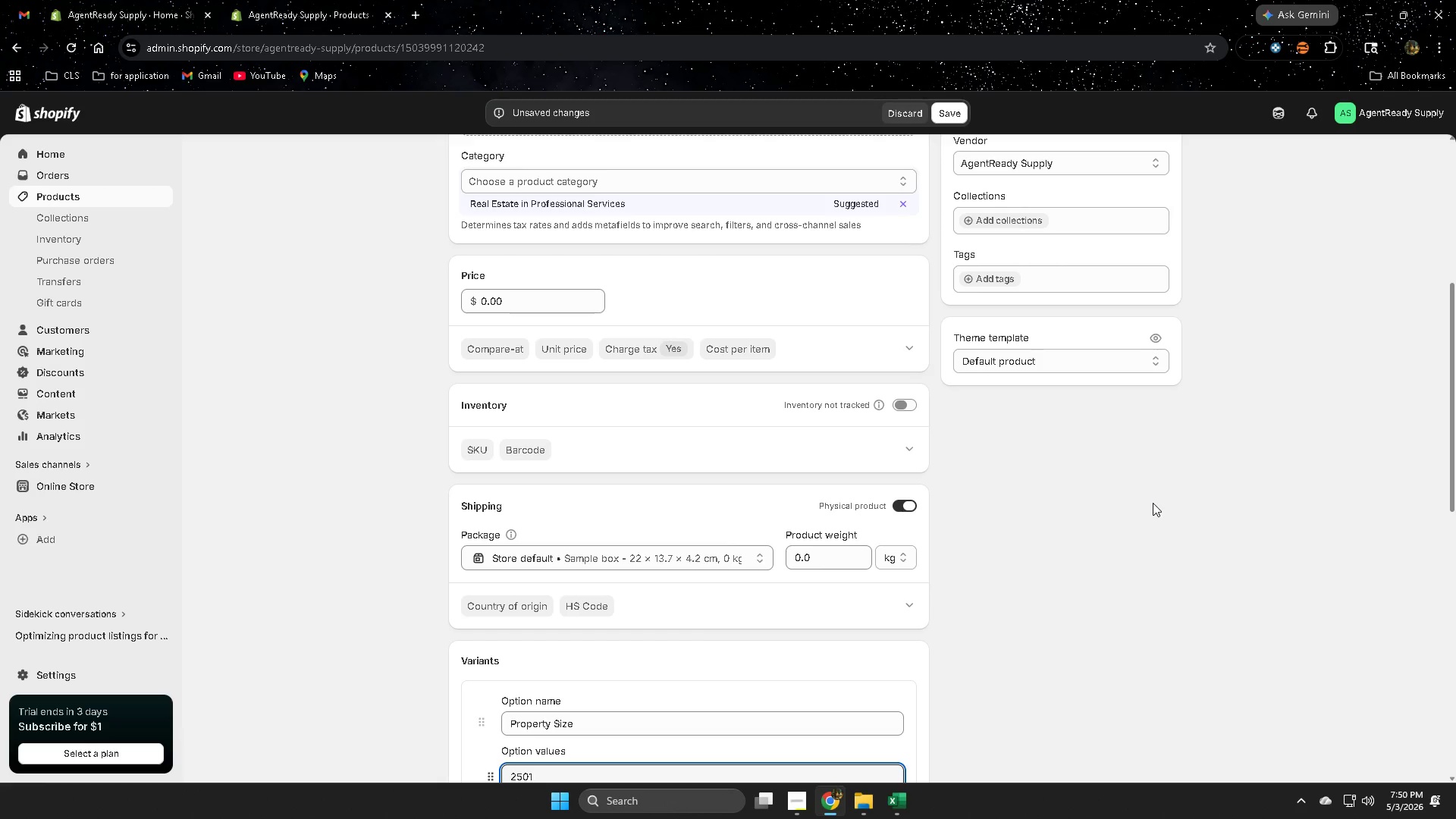 
key(S)
 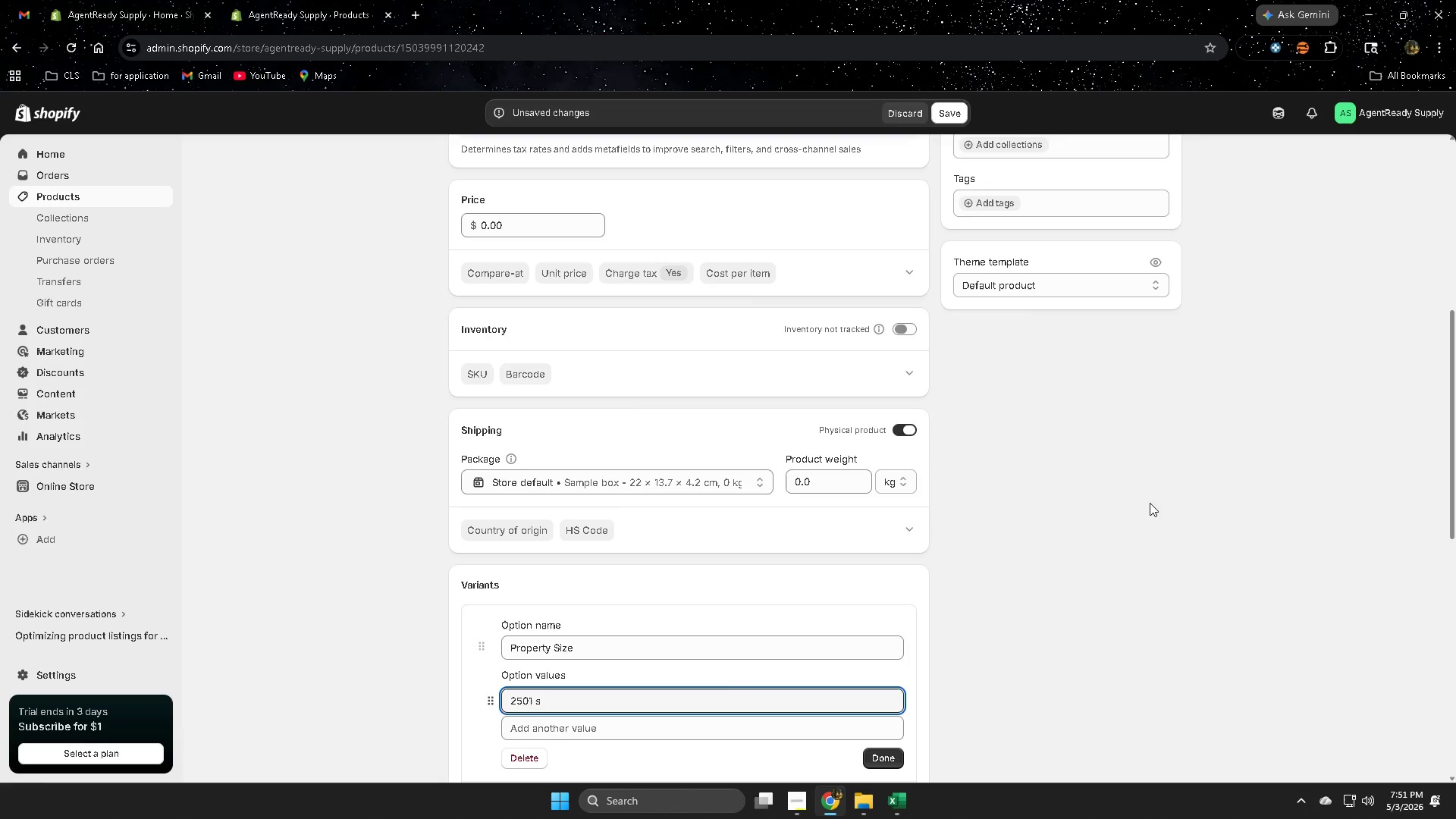 
scroll: coordinate [1153, 503], scroll_direction: down, amount: 1.0
 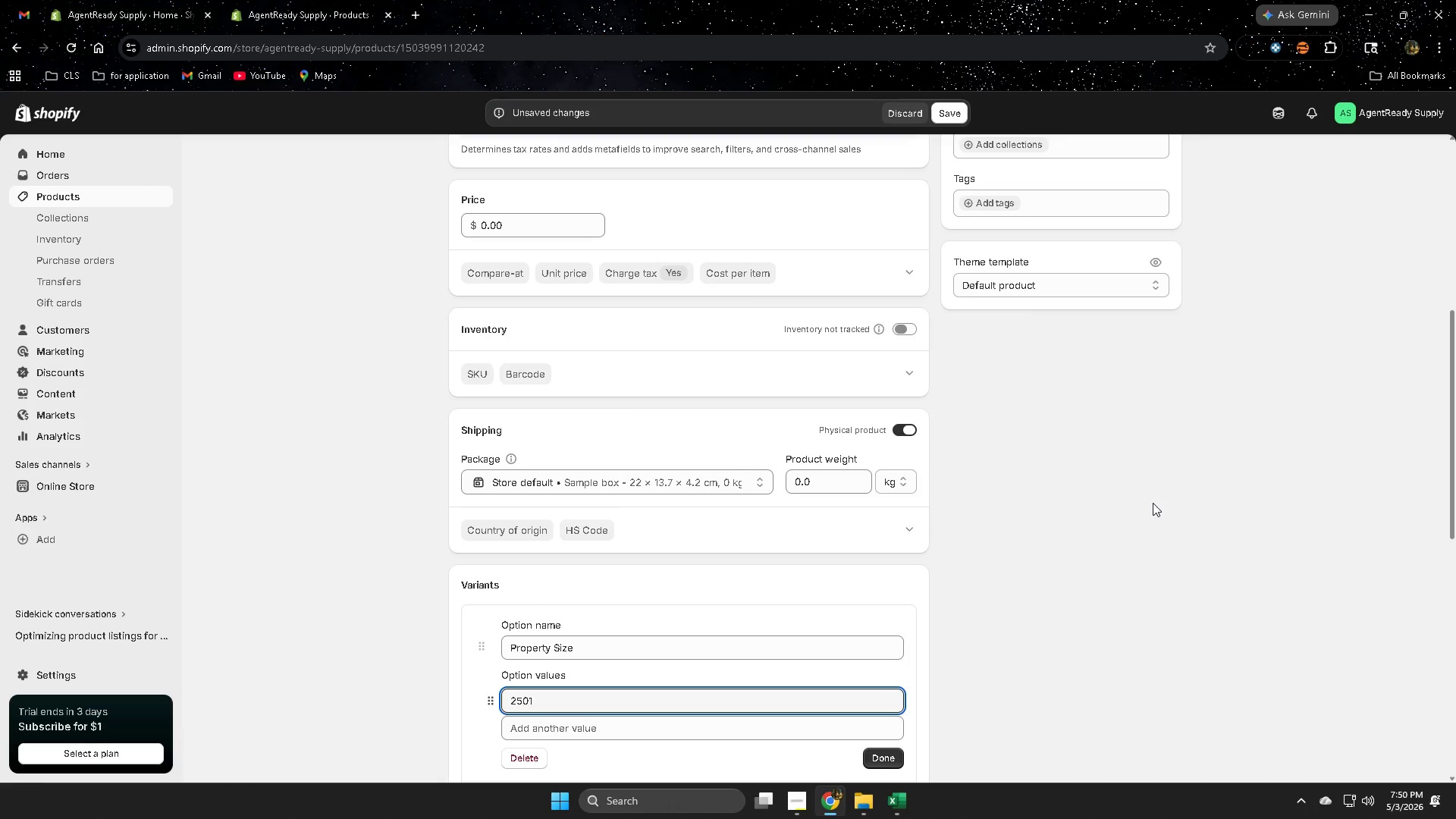 
type(qft)
key(Backspace)
key(Backspace)
type( F)
key(Backspace)
type(ft)
 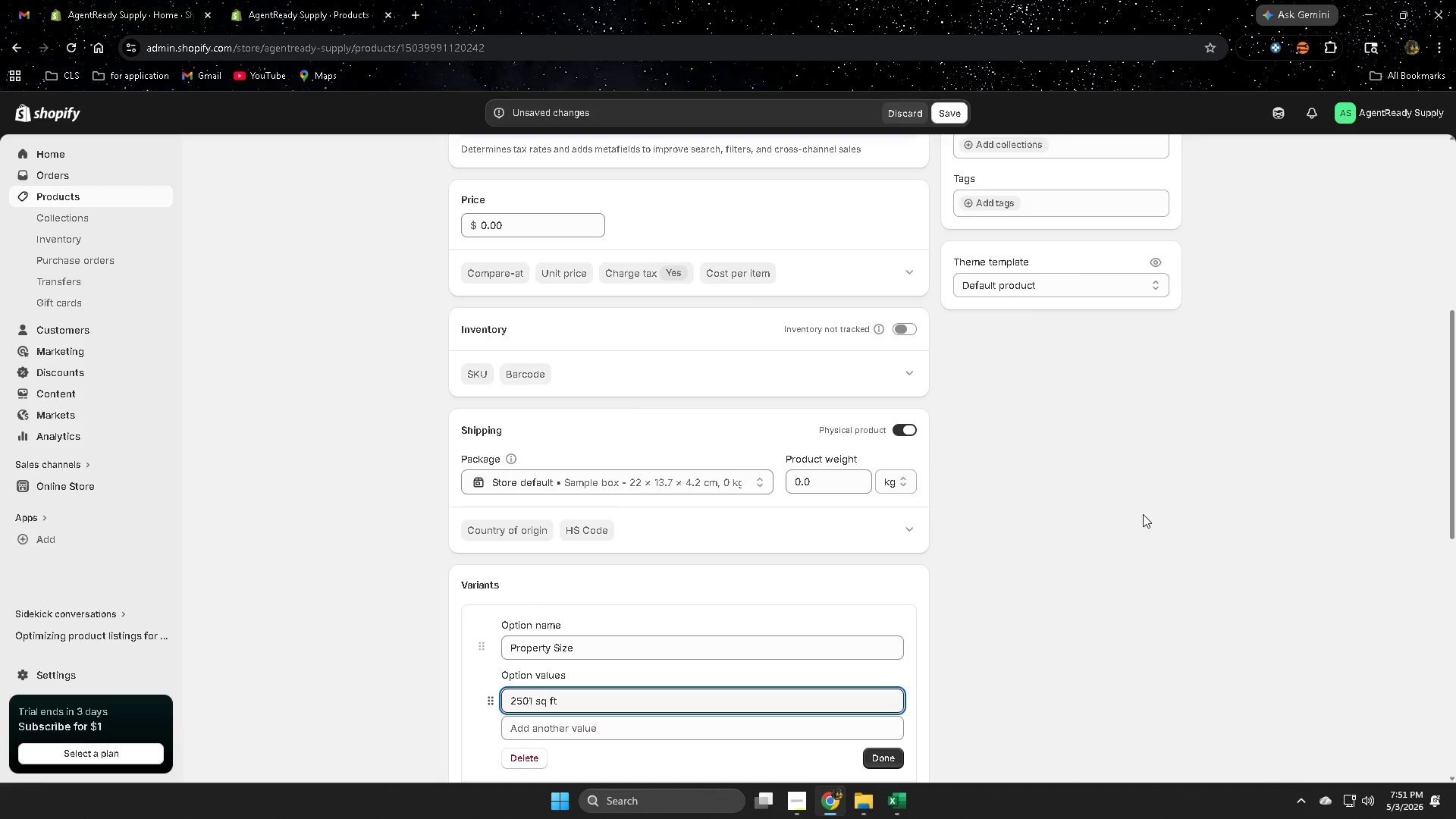 
key(ArrowLeft)
 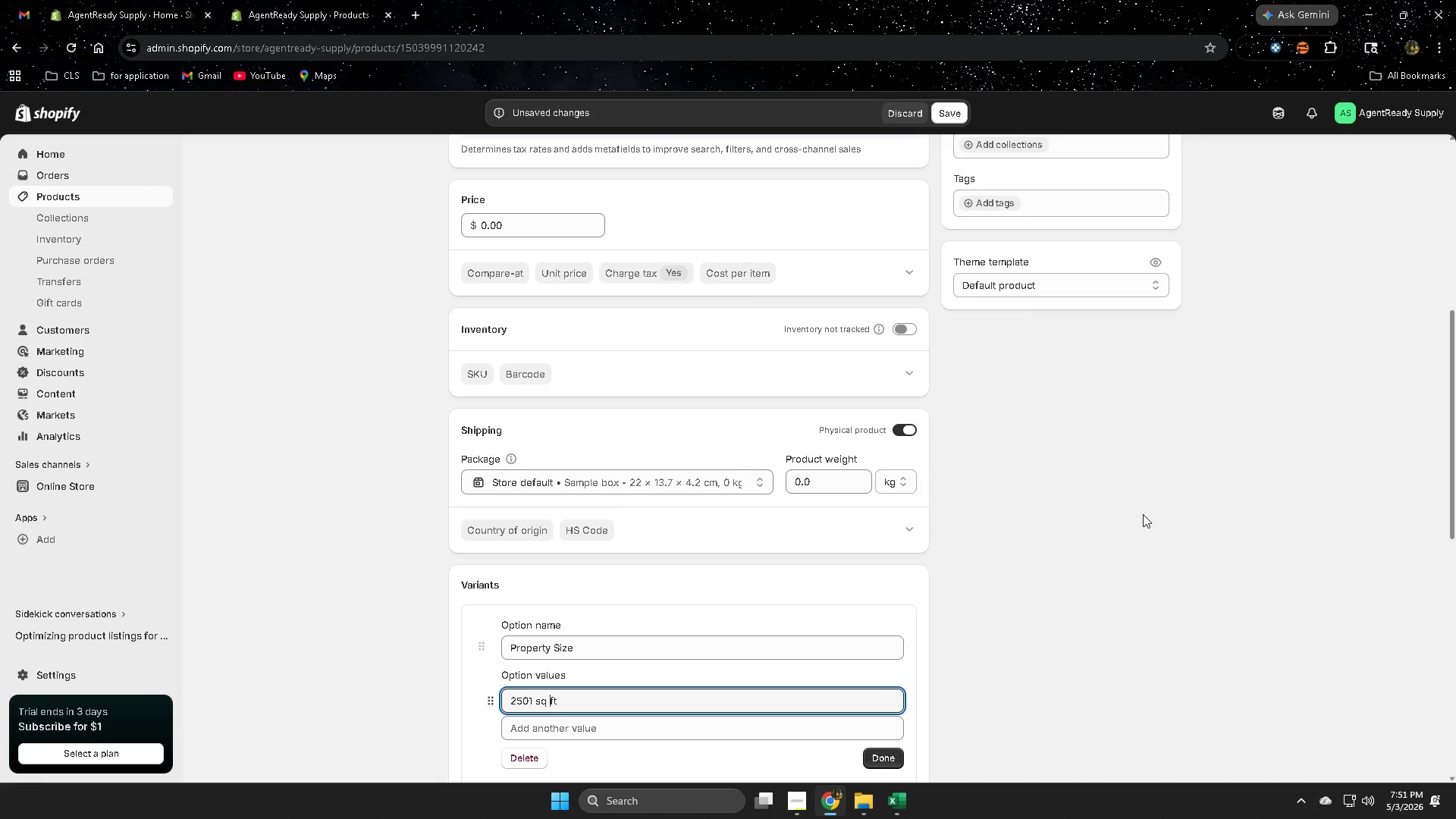 
key(ArrowLeft)
 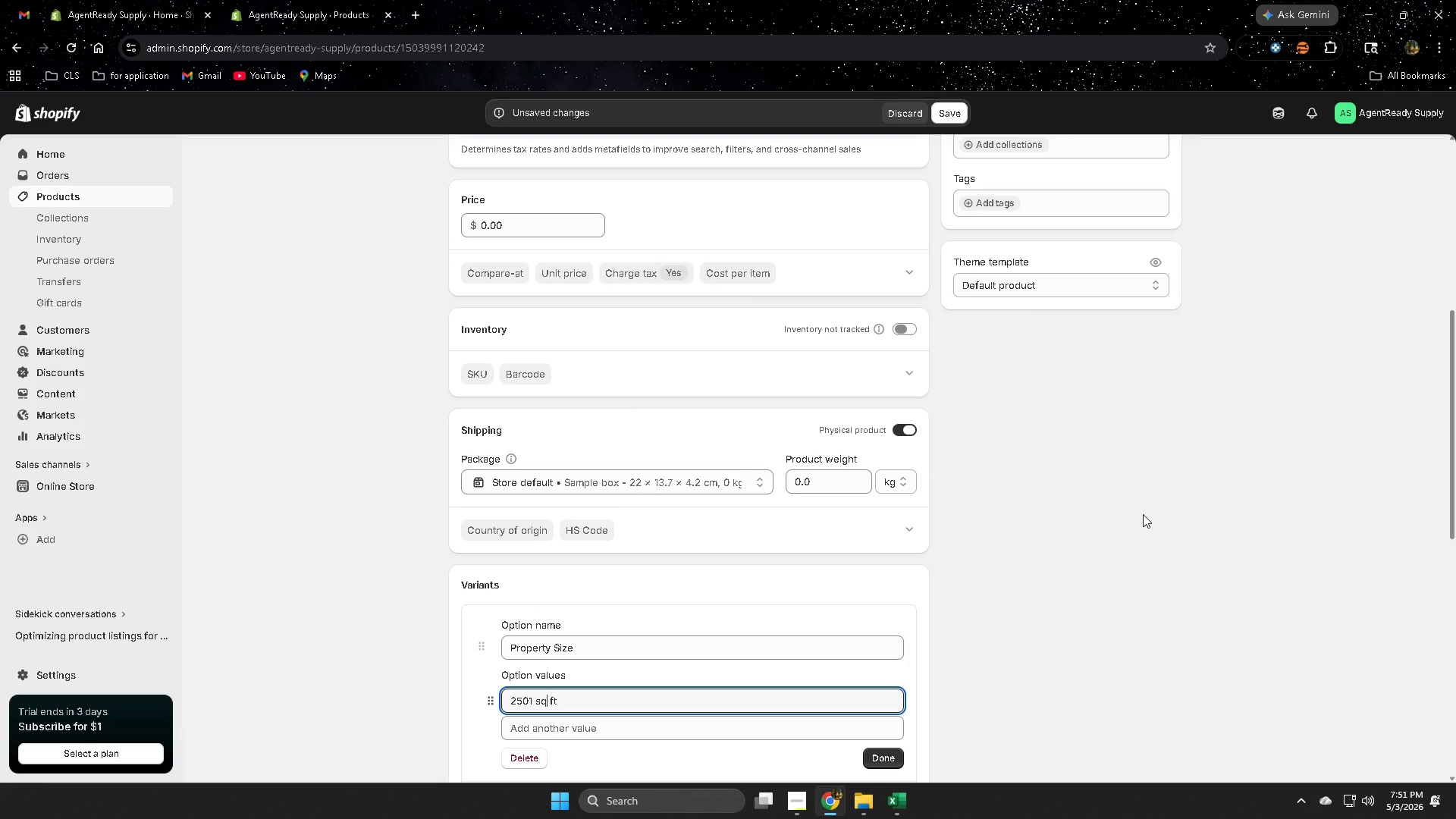 
key(ArrowLeft)
 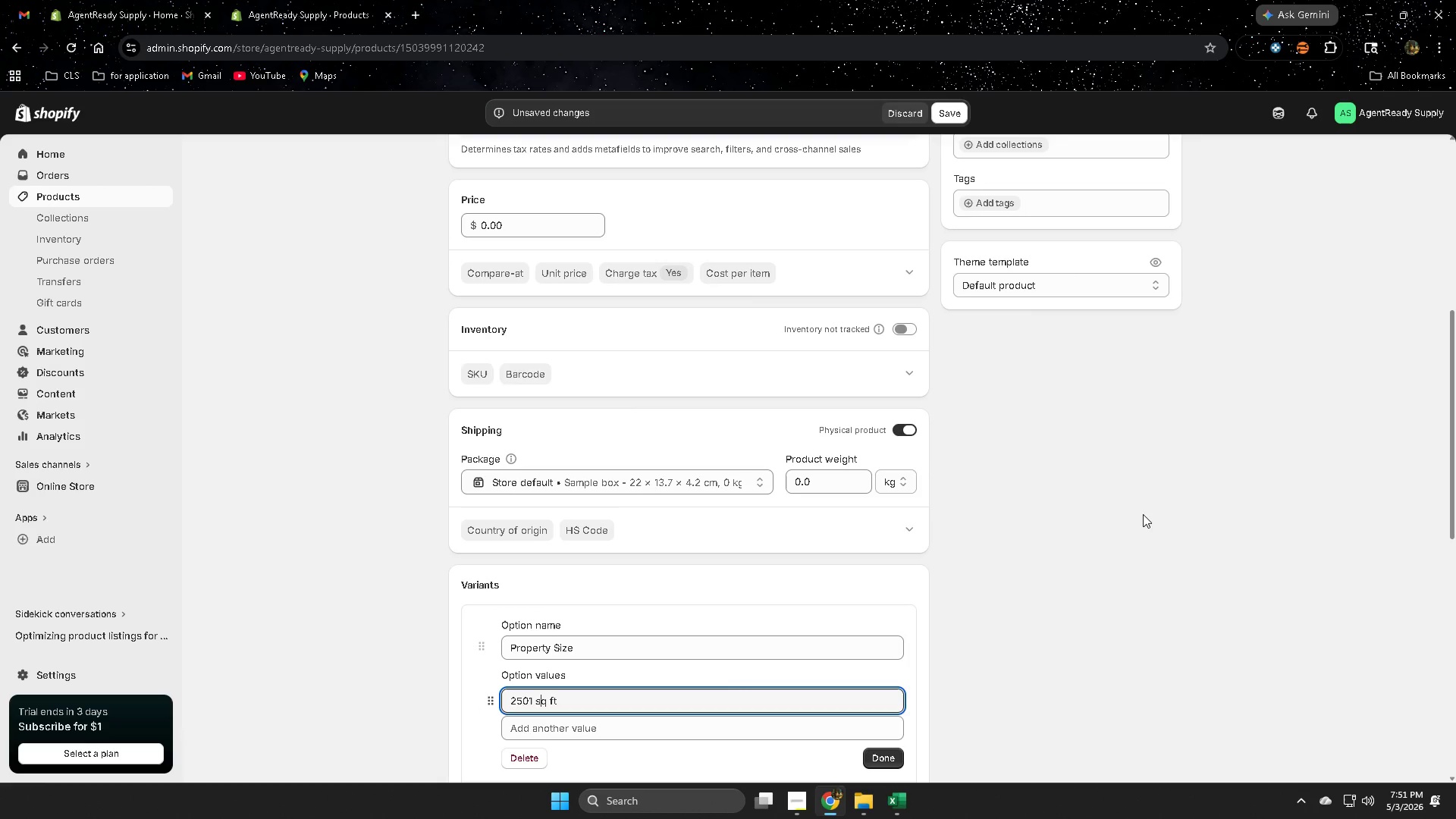 
key(ArrowLeft)
 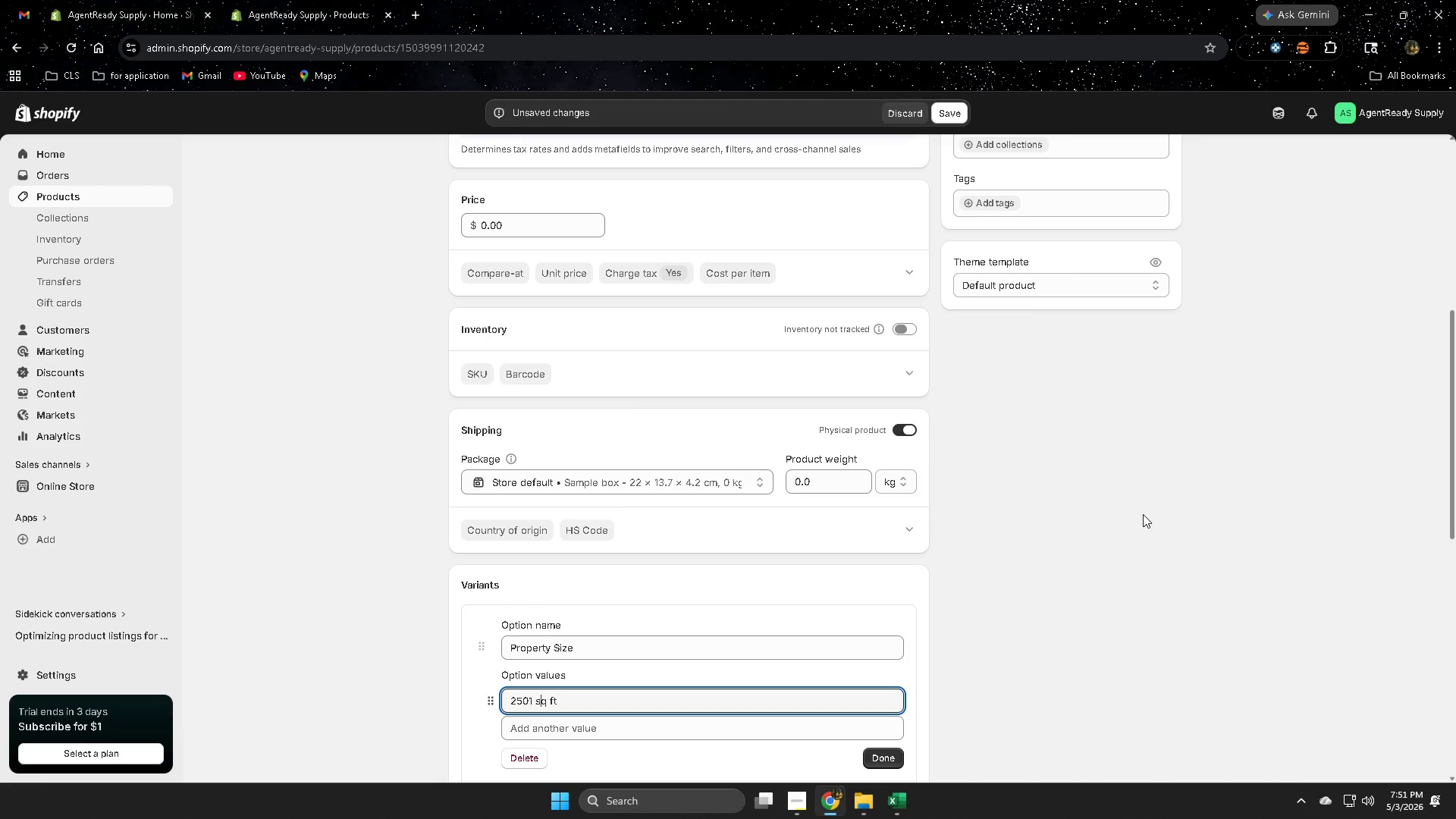 
key(ArrowLeft)
 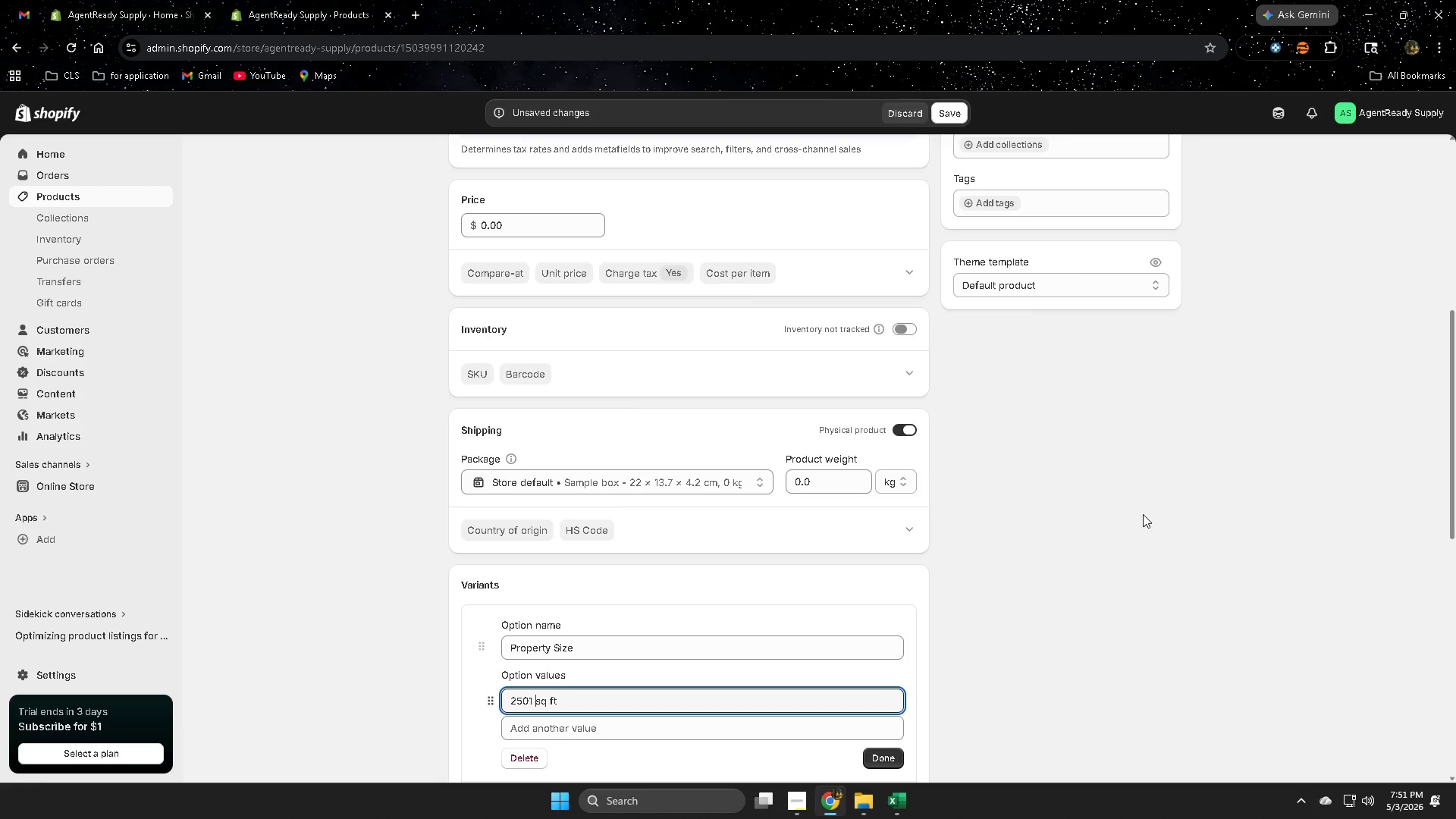 
key(ArrowLeft)
 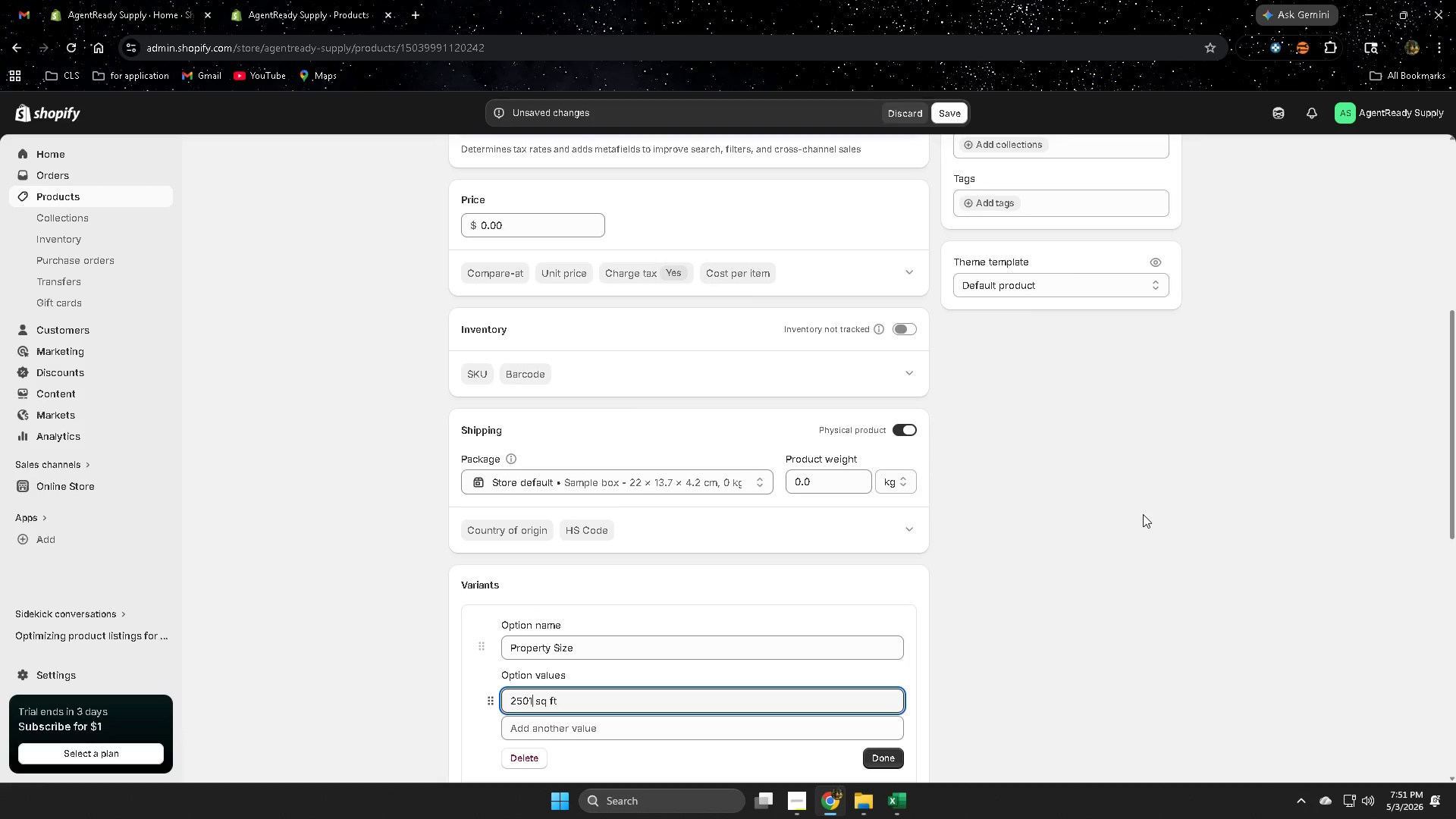 
key(ArrowLeft)
 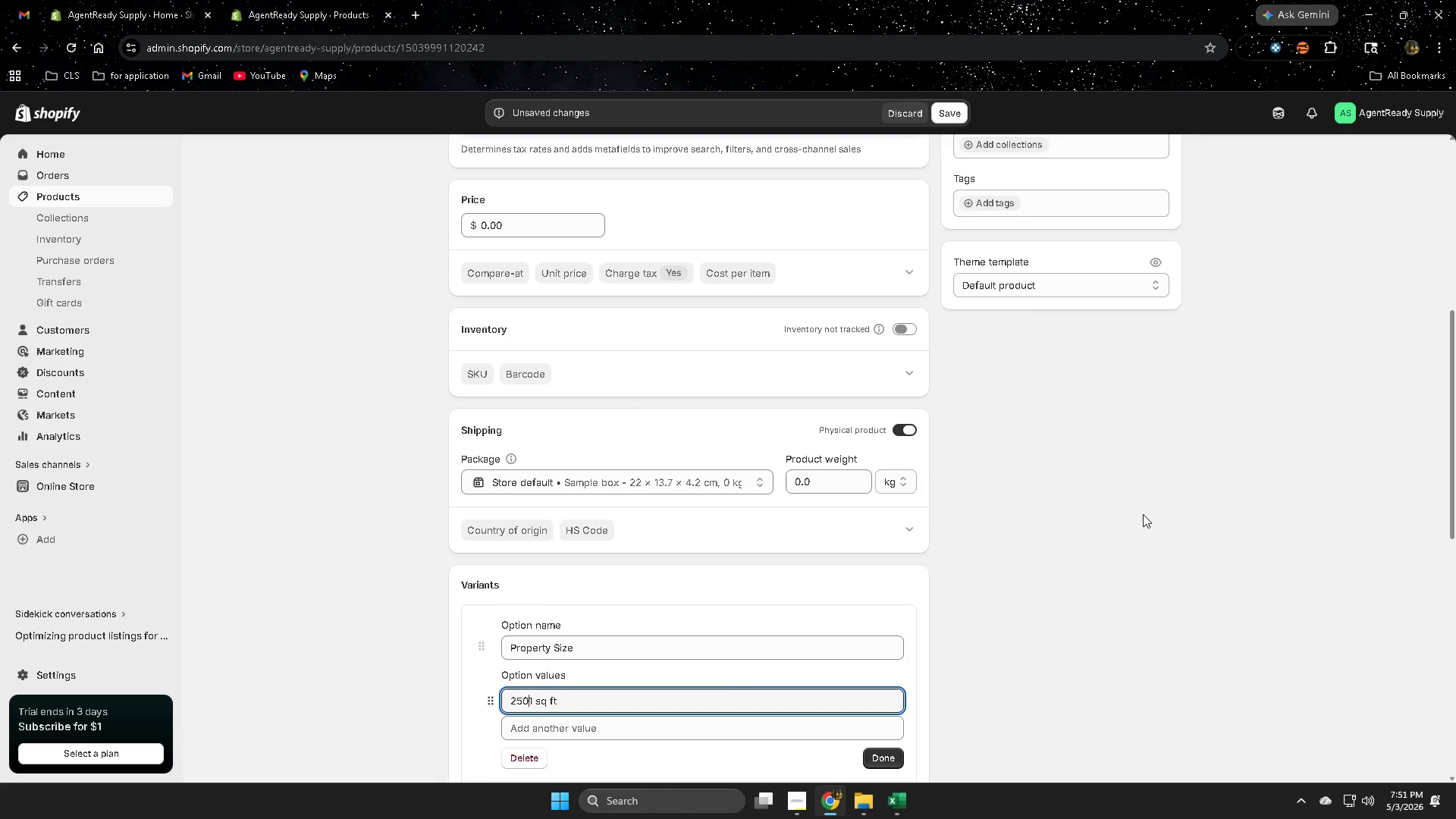 
key(ArrowLeft)
 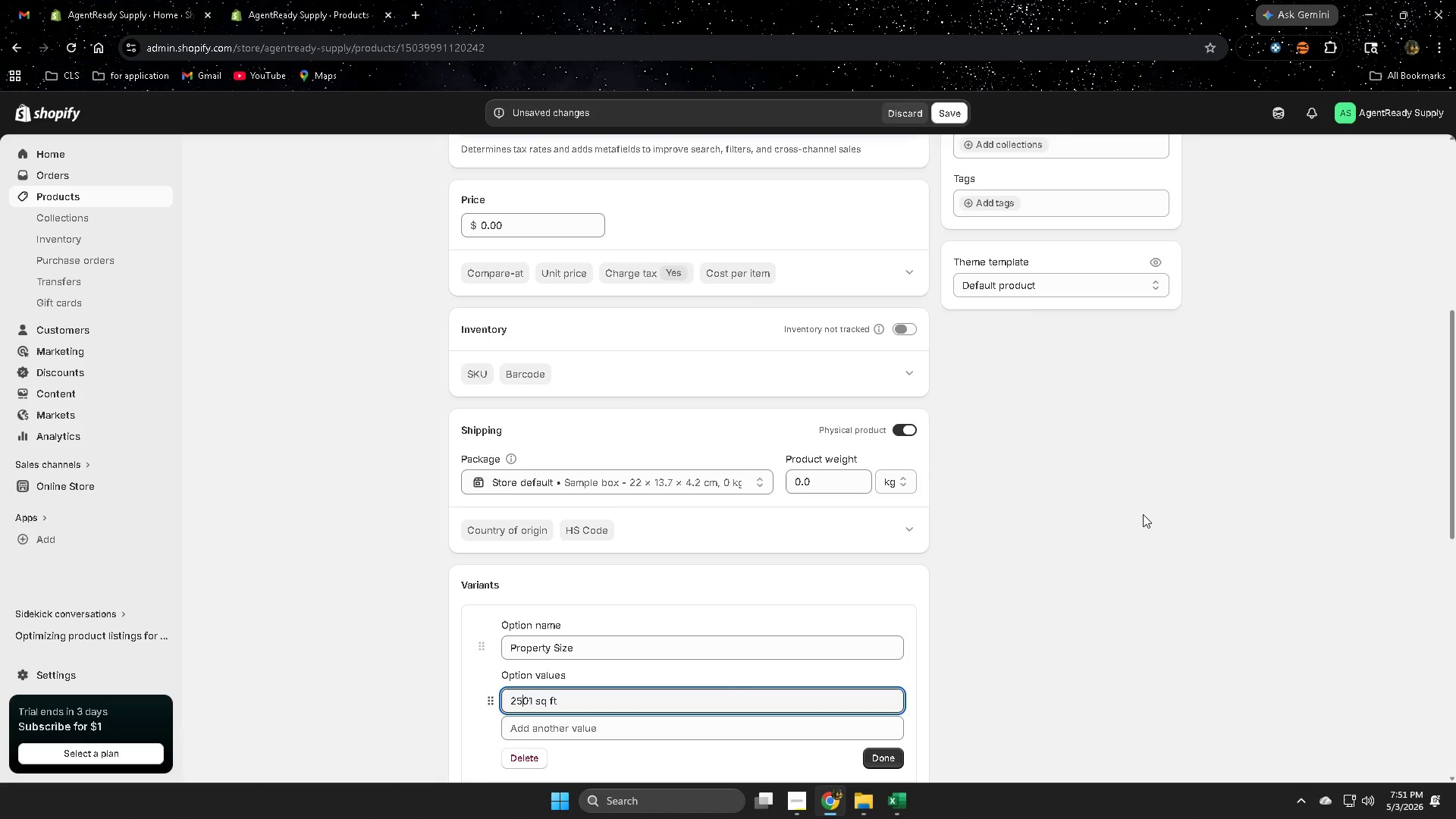 
key(ArrowLeft)
 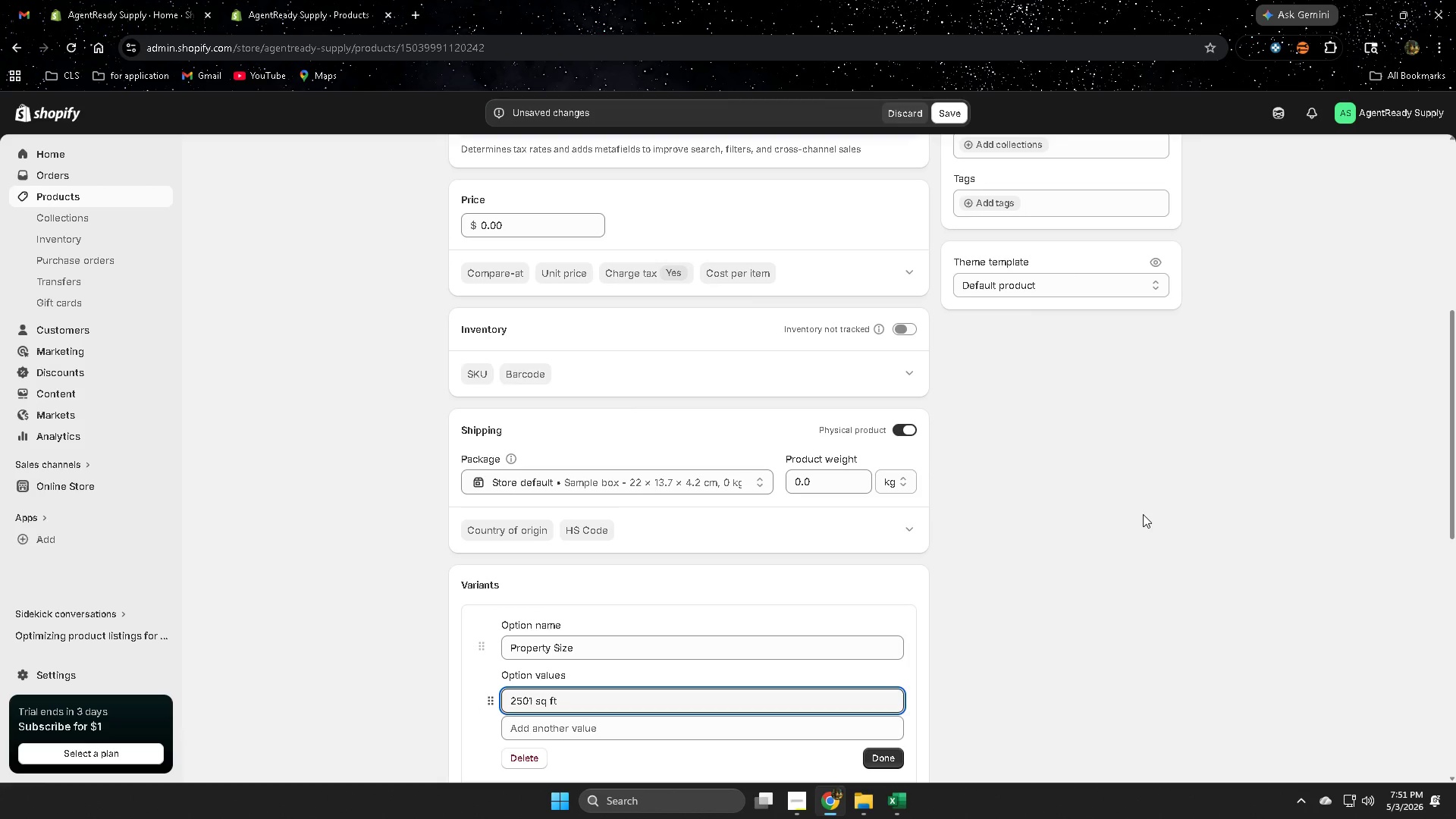 
key(Comma)
 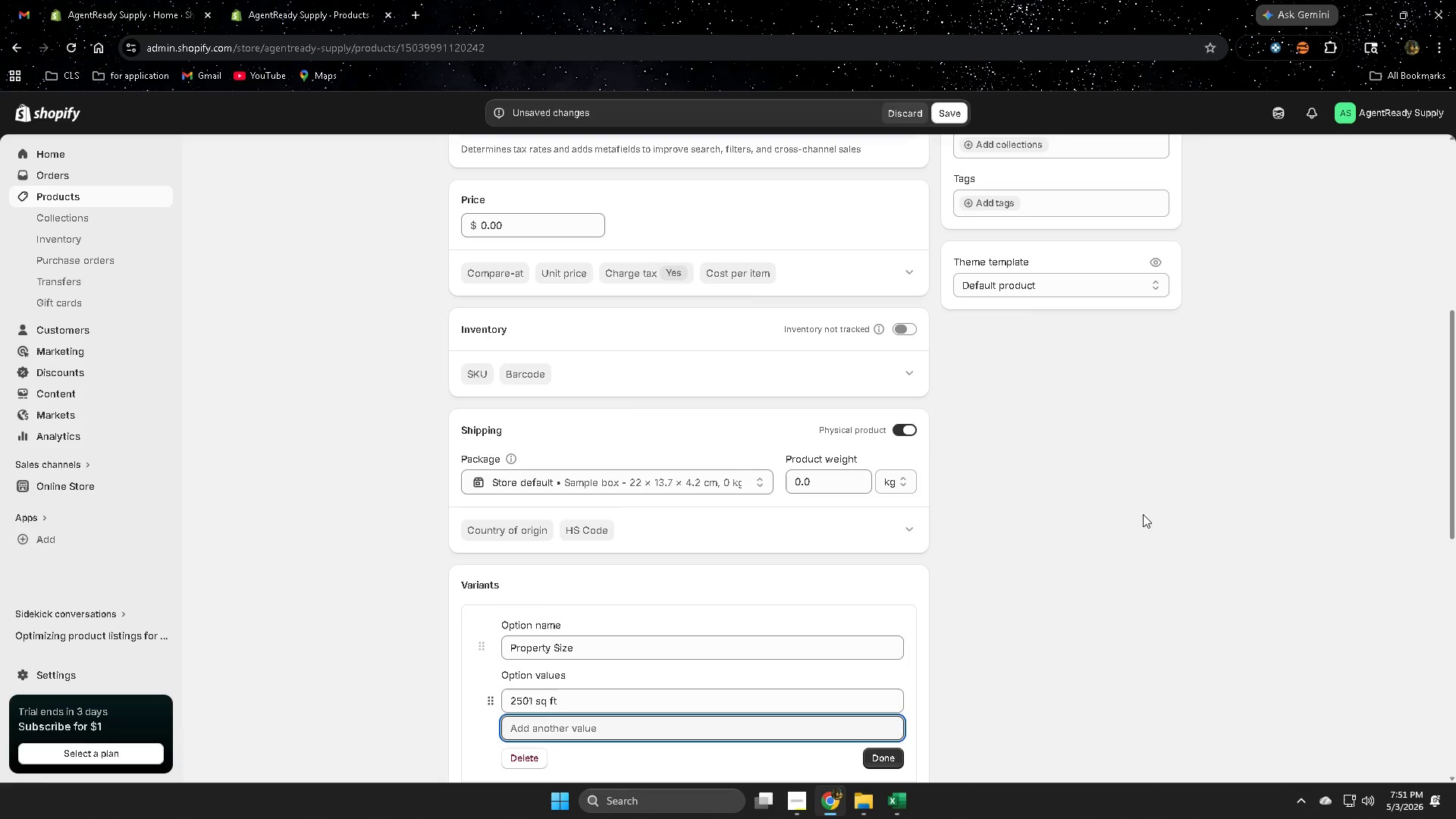 
key(ArrowUp)
 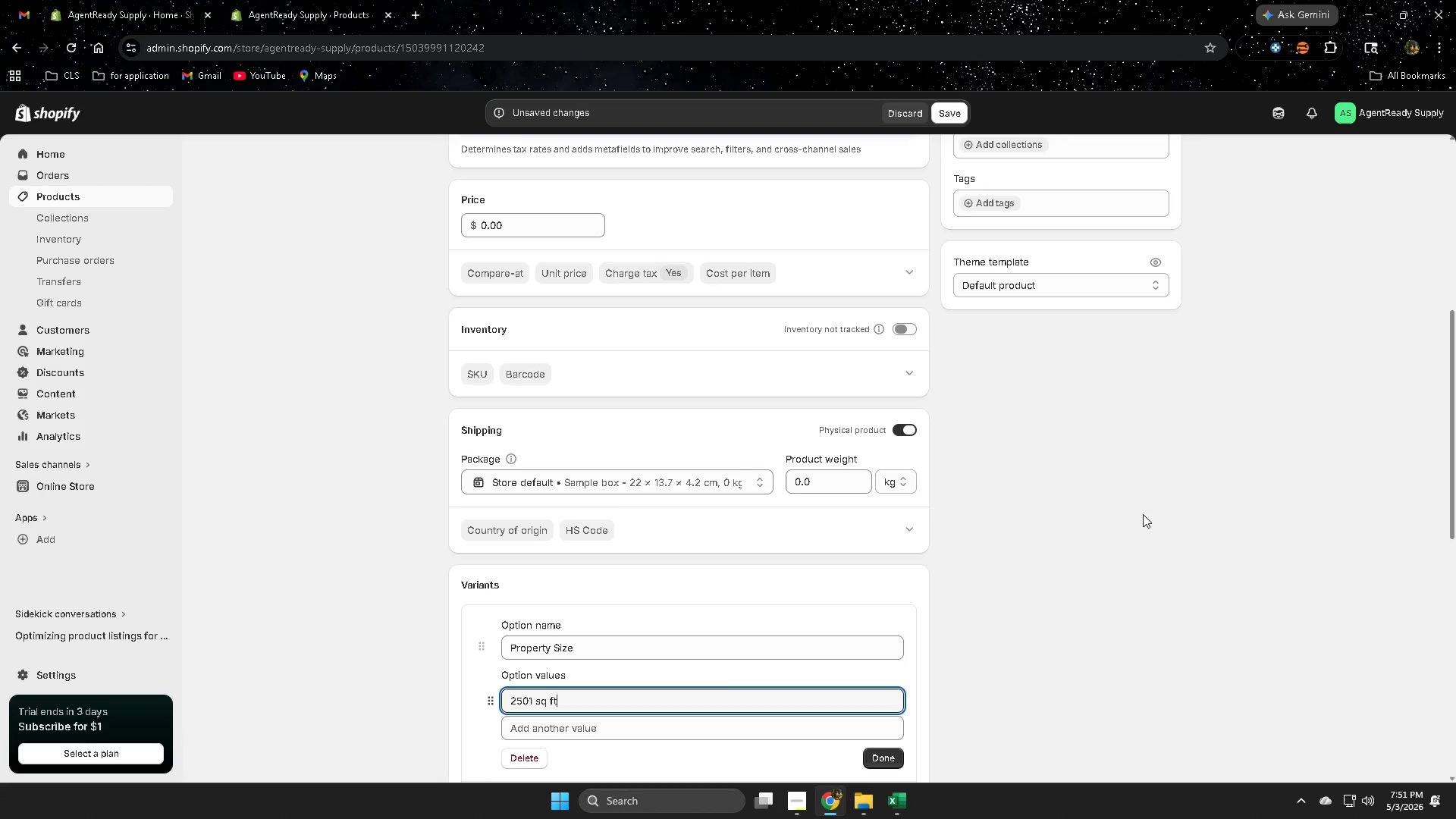 
key(ArrowLeft)
 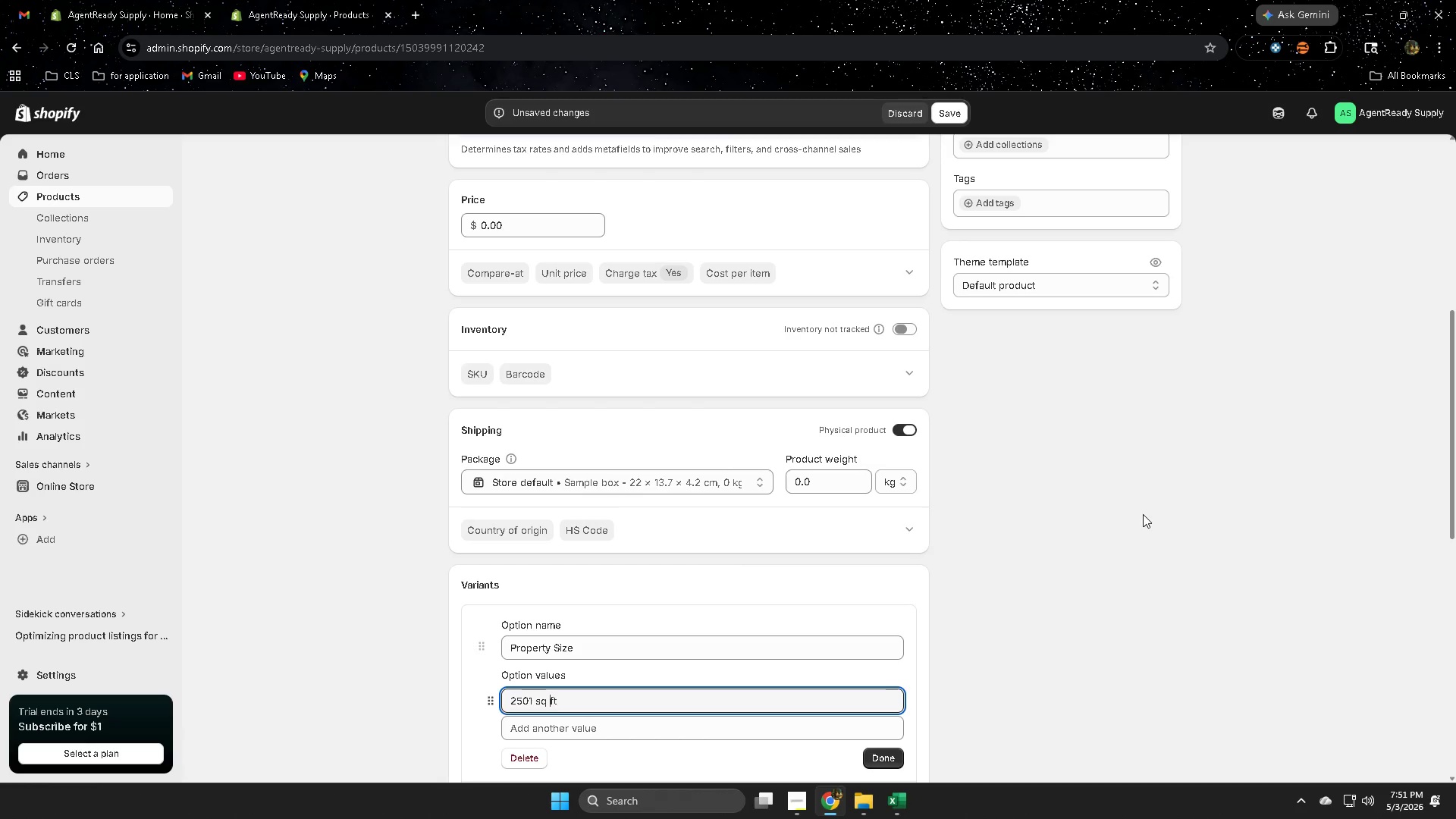 
key(ArrowLeft)
 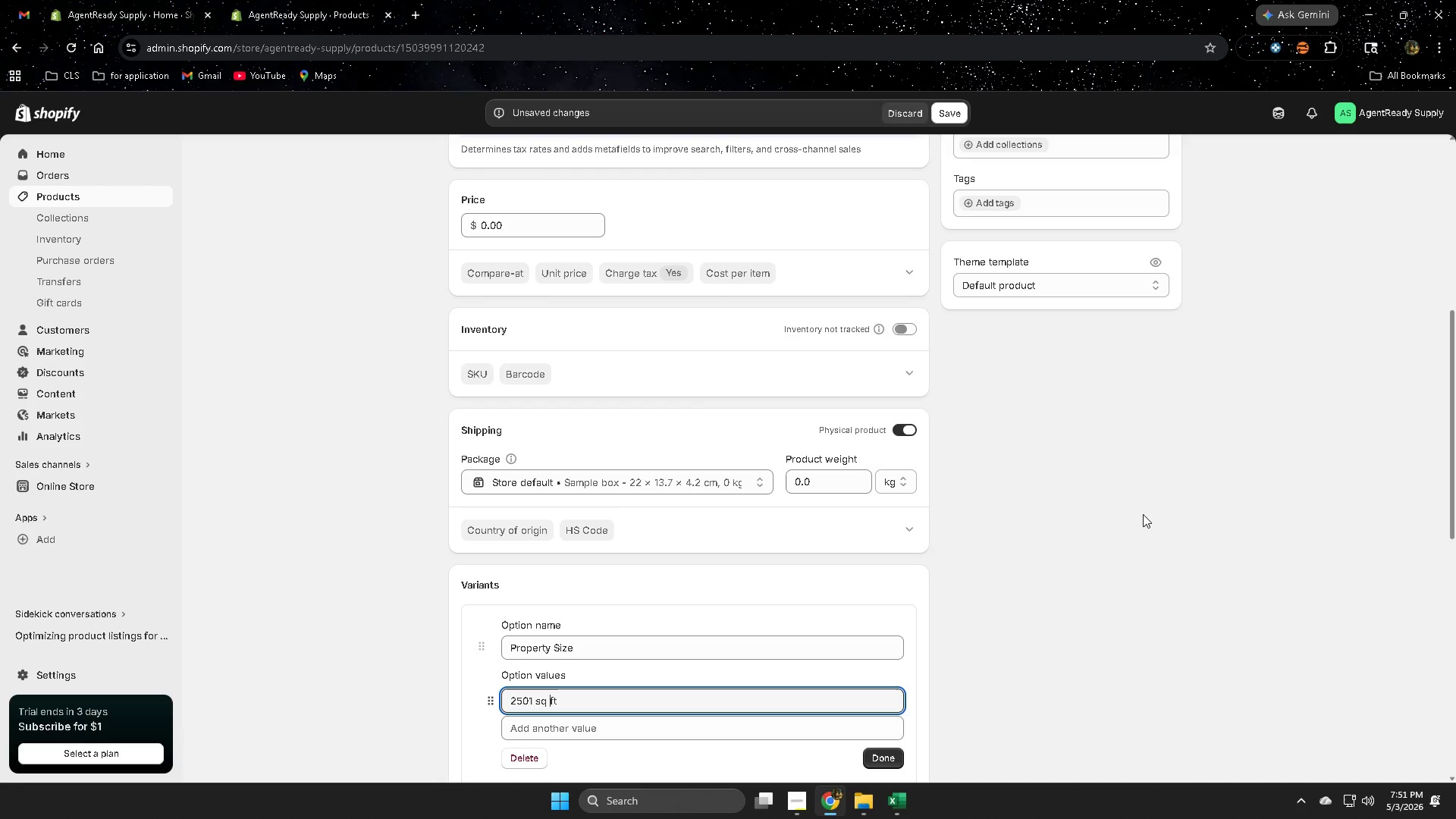 
key(ArrowLeft)
 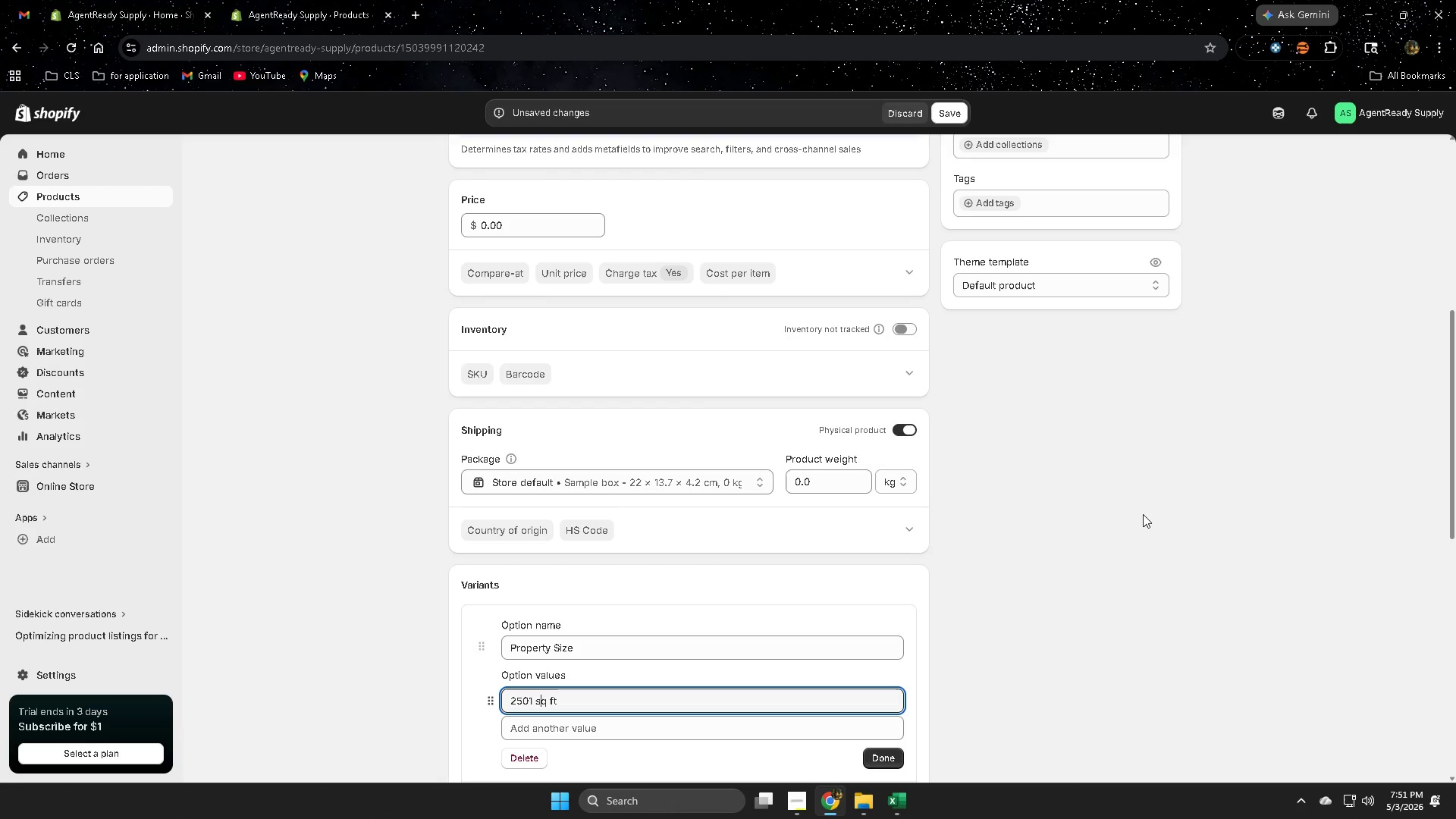 
key(ArrowLeft)
 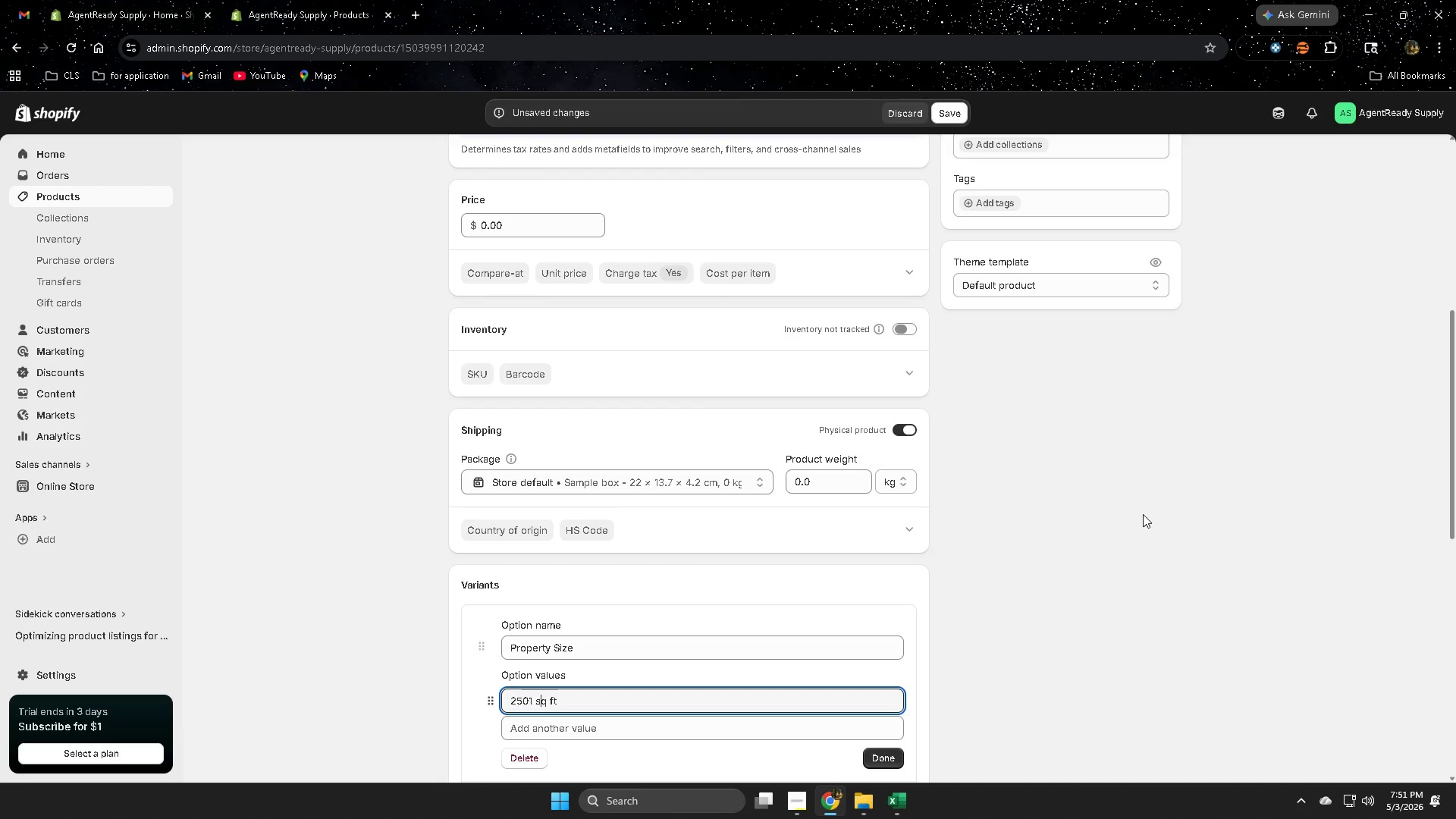 
key(ArrowLeft)
 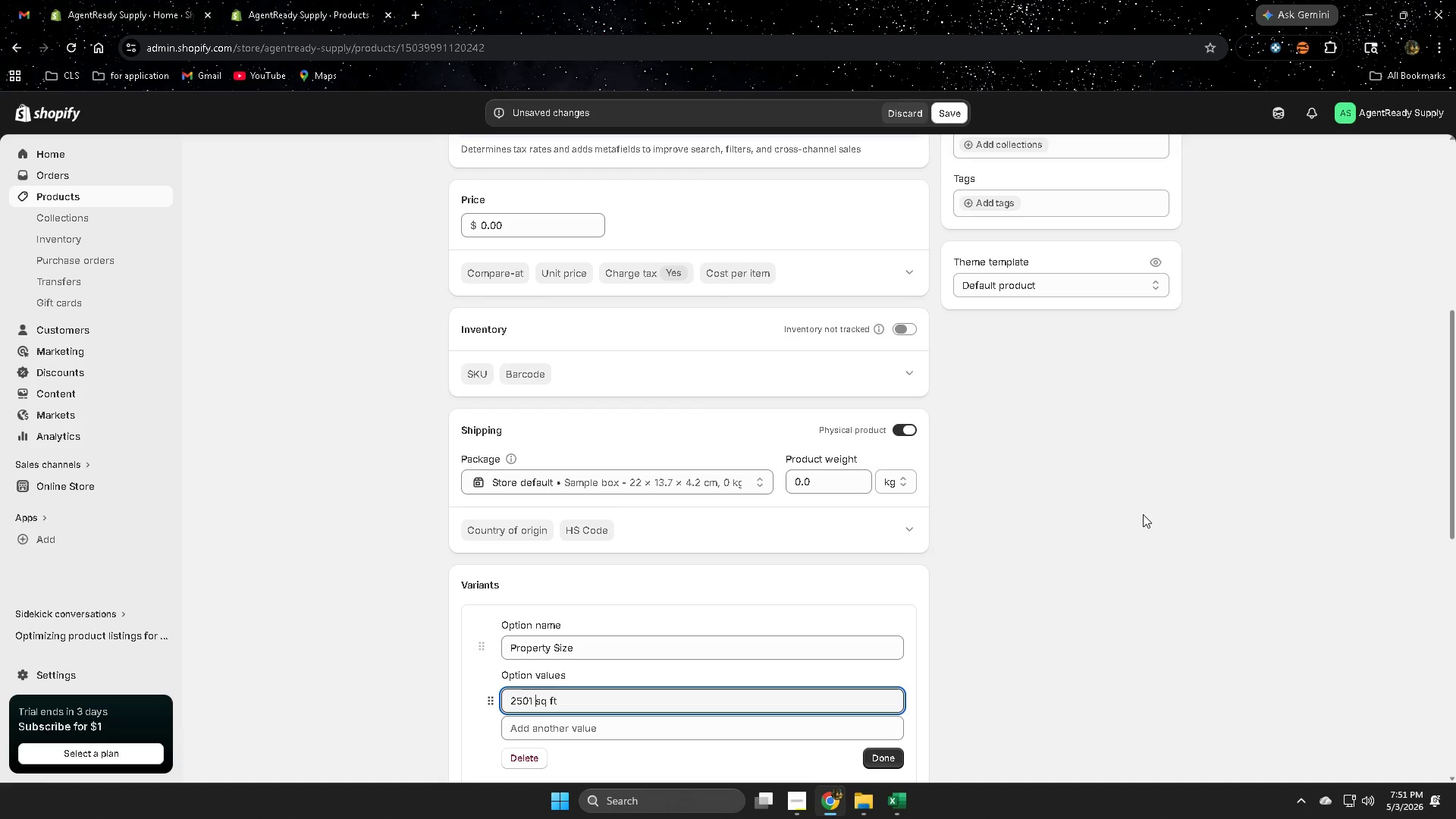 
key(ArrowLeft)
 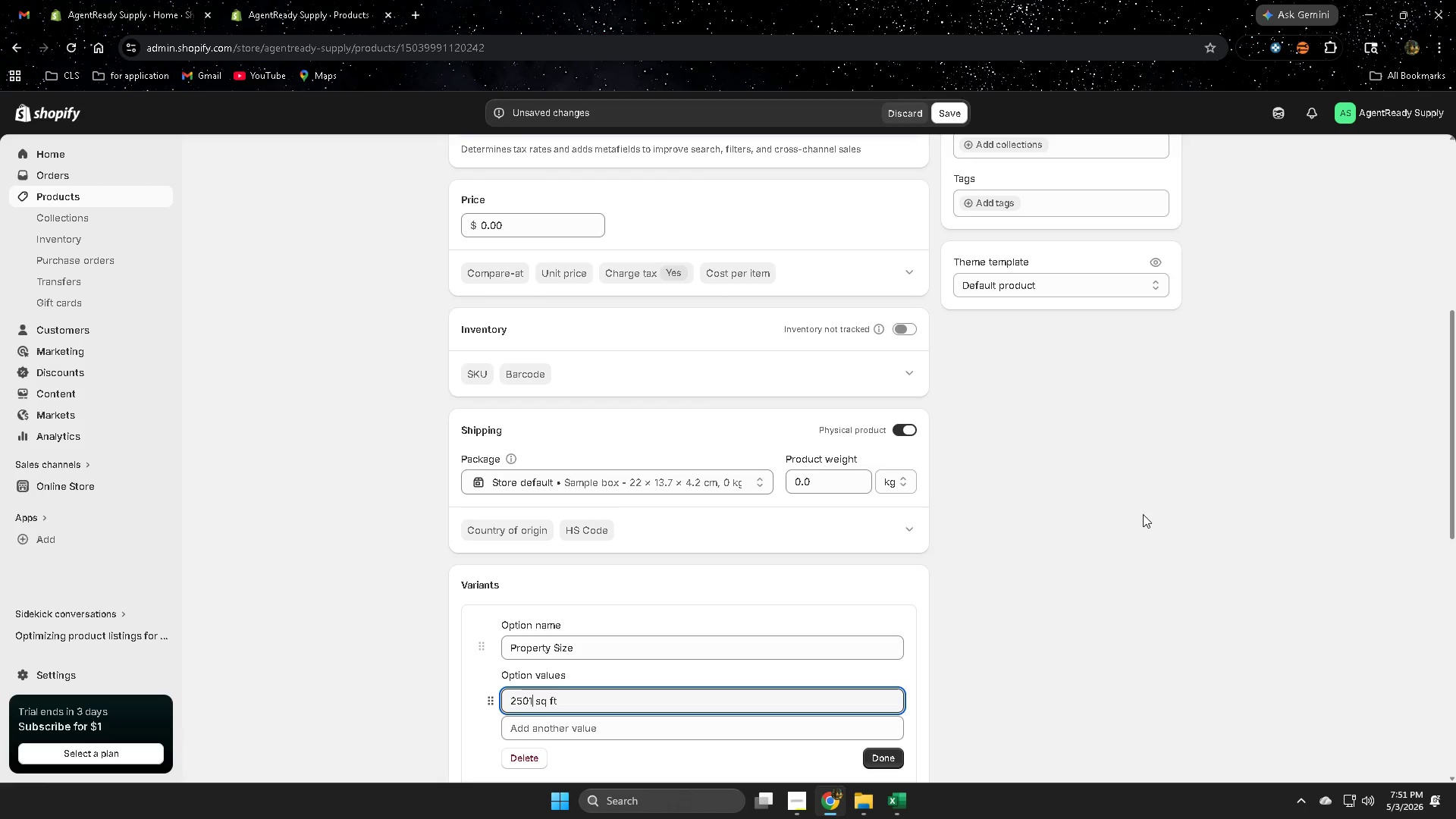 
key(ArrowLeft)
 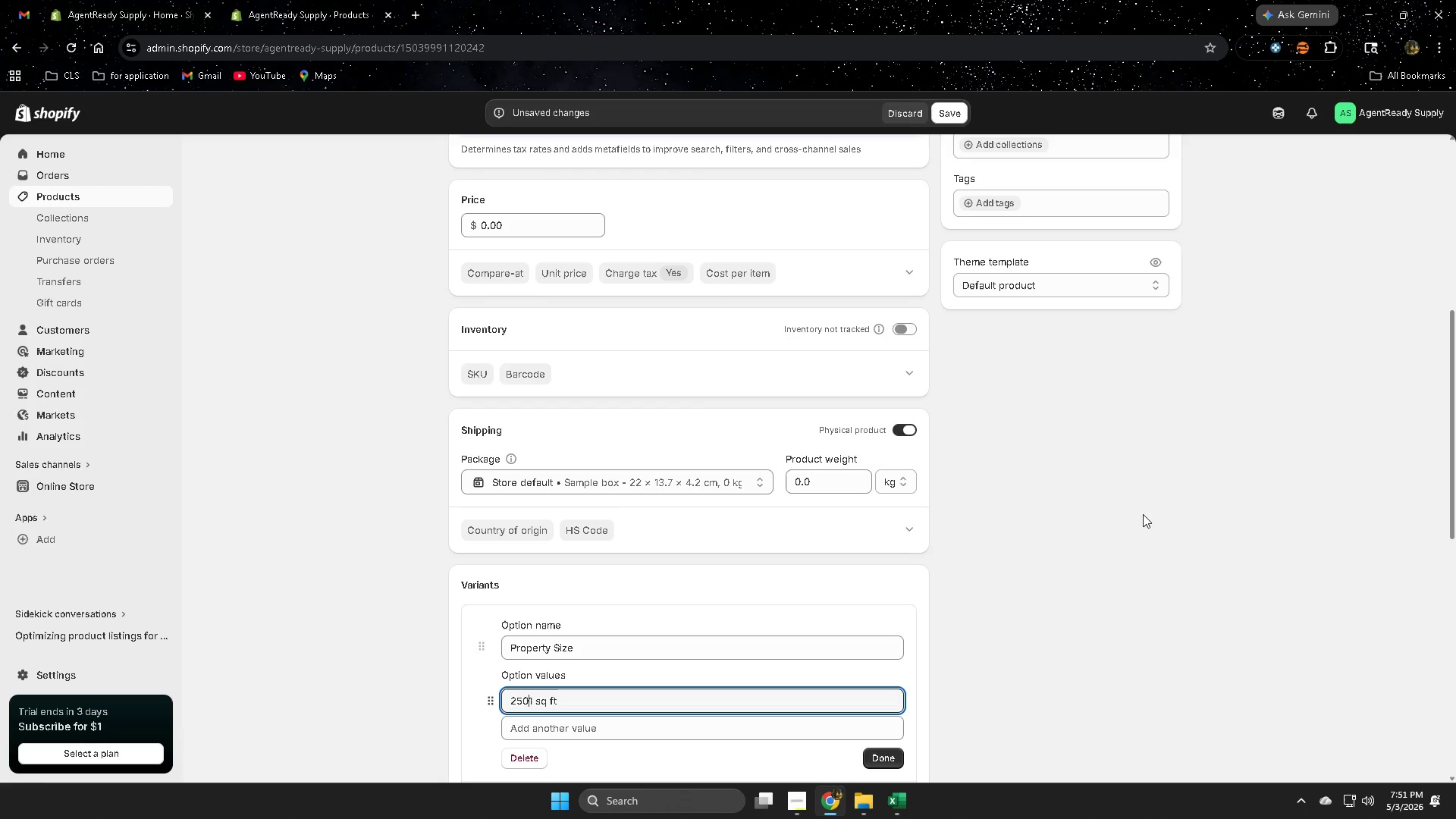 
key(ArrowLeft)
 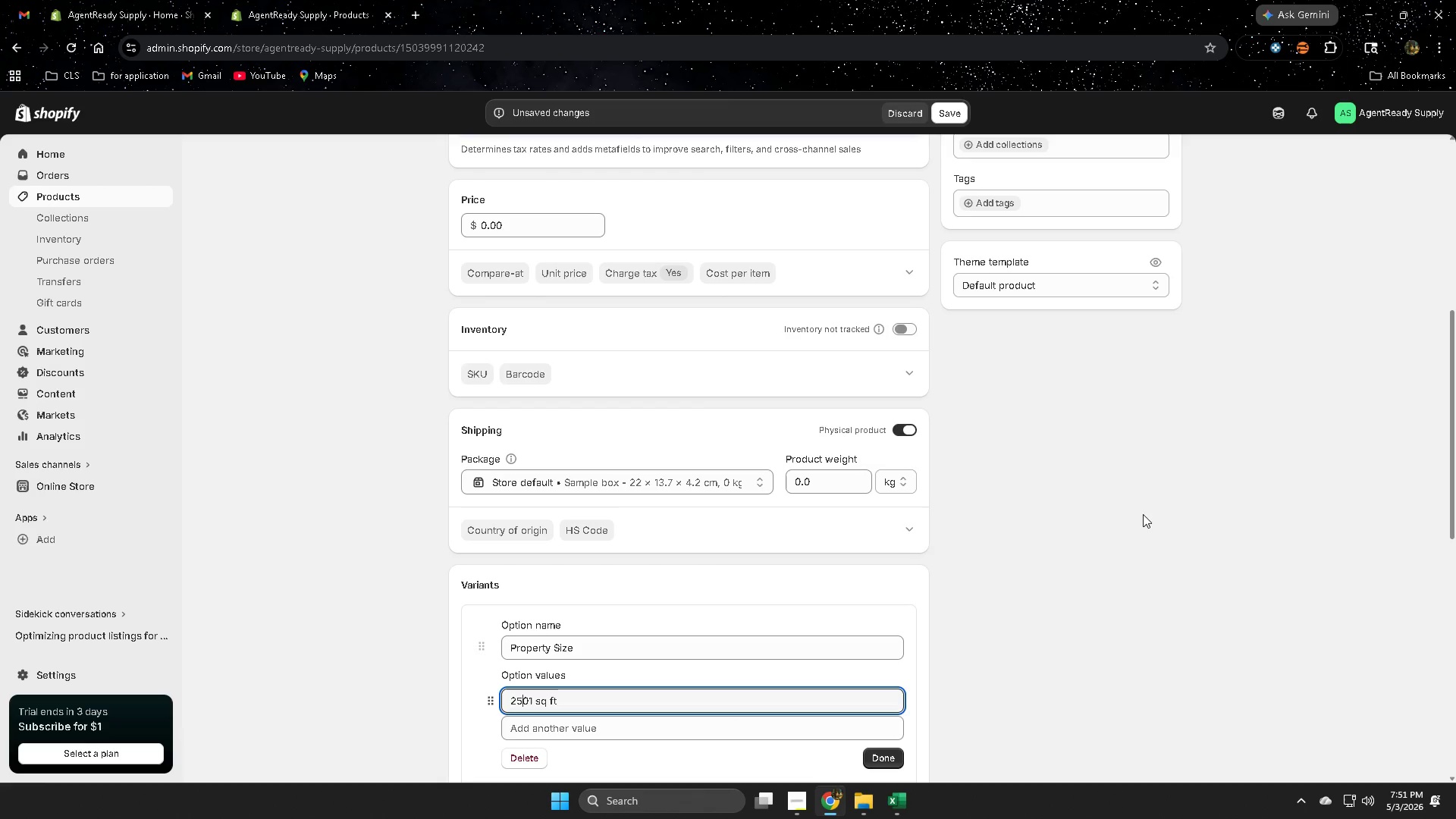 
key(ArrowLeft)
 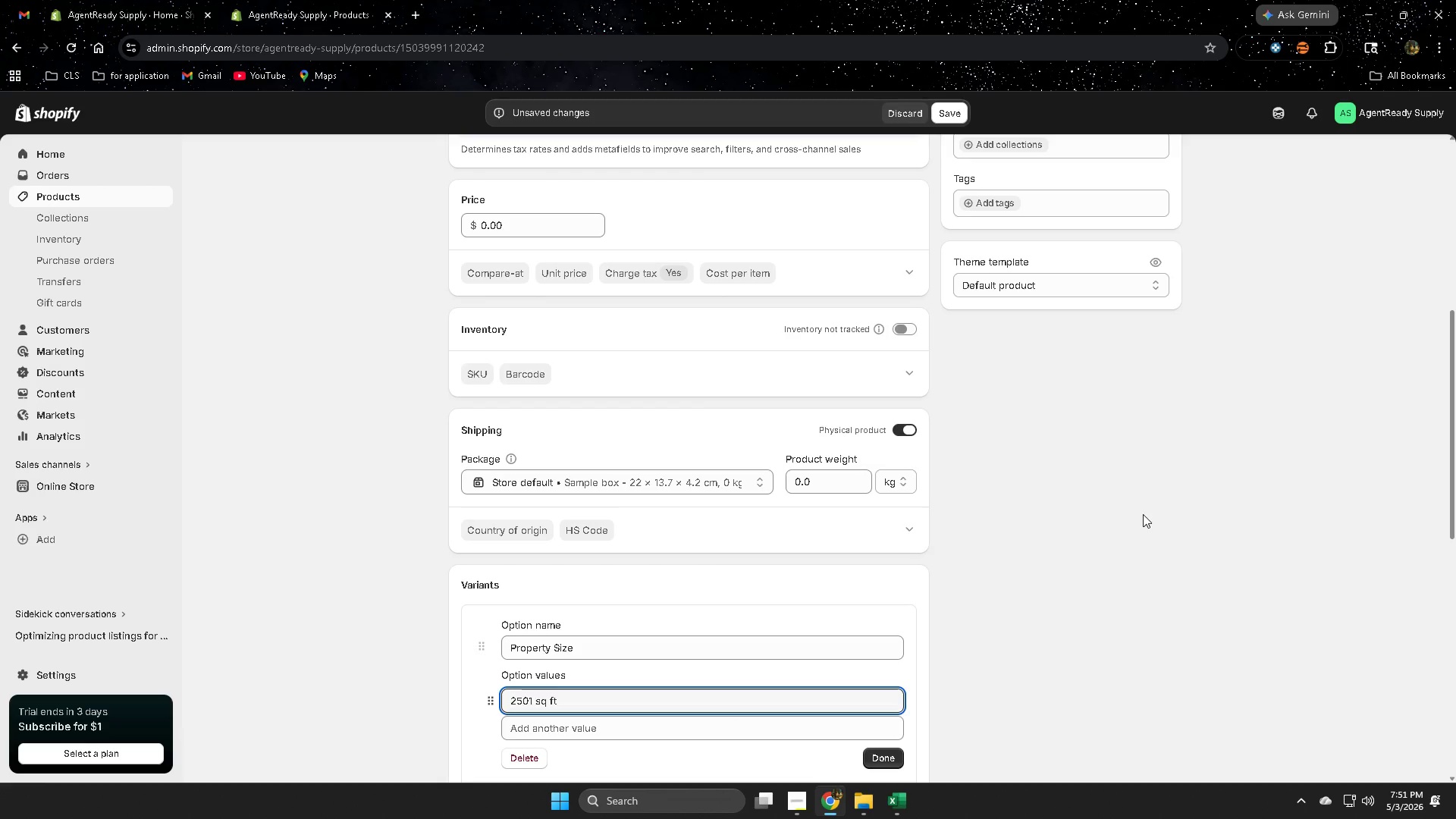 
key(Comma)
 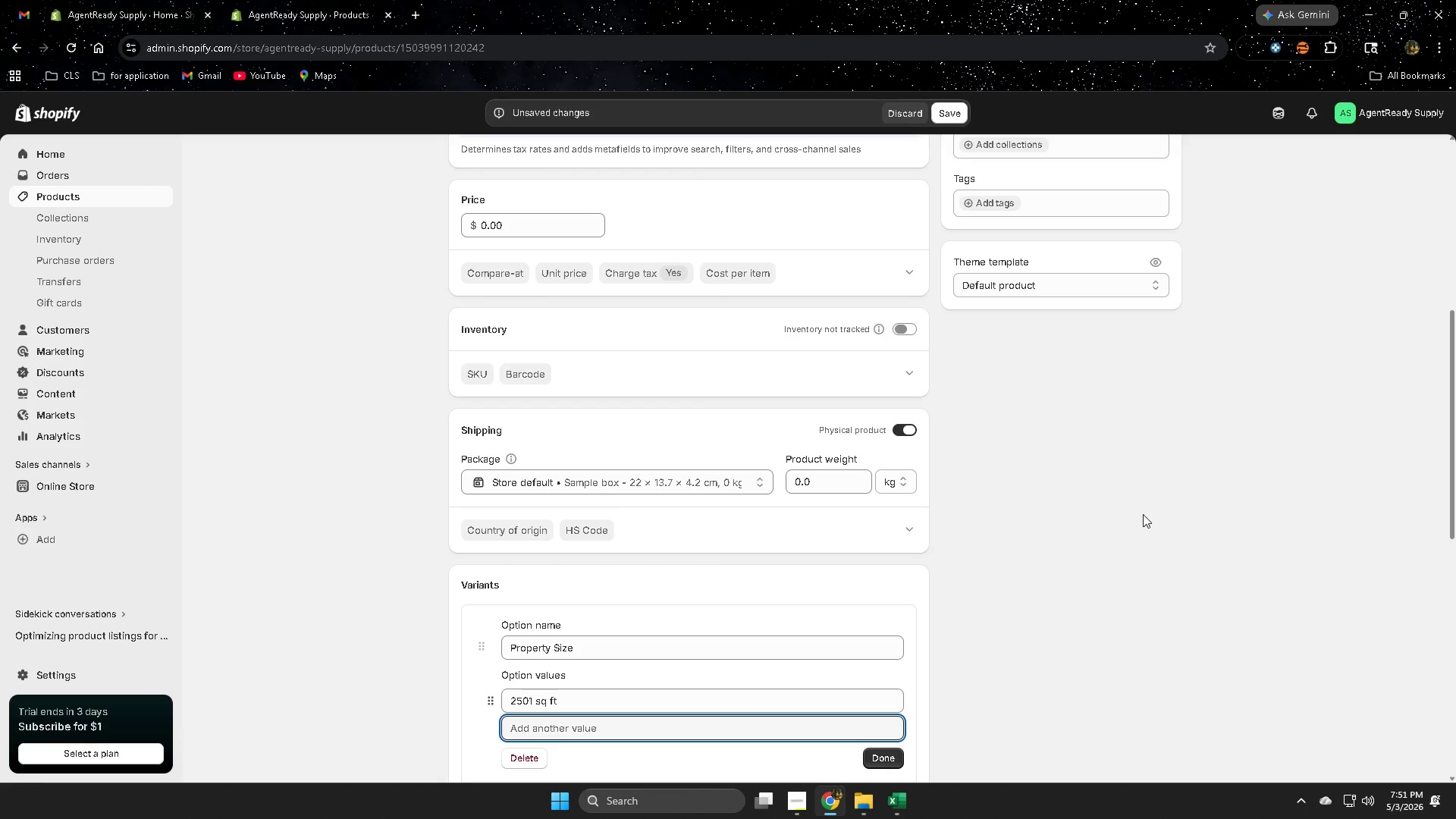 
key(ArrowRight)
 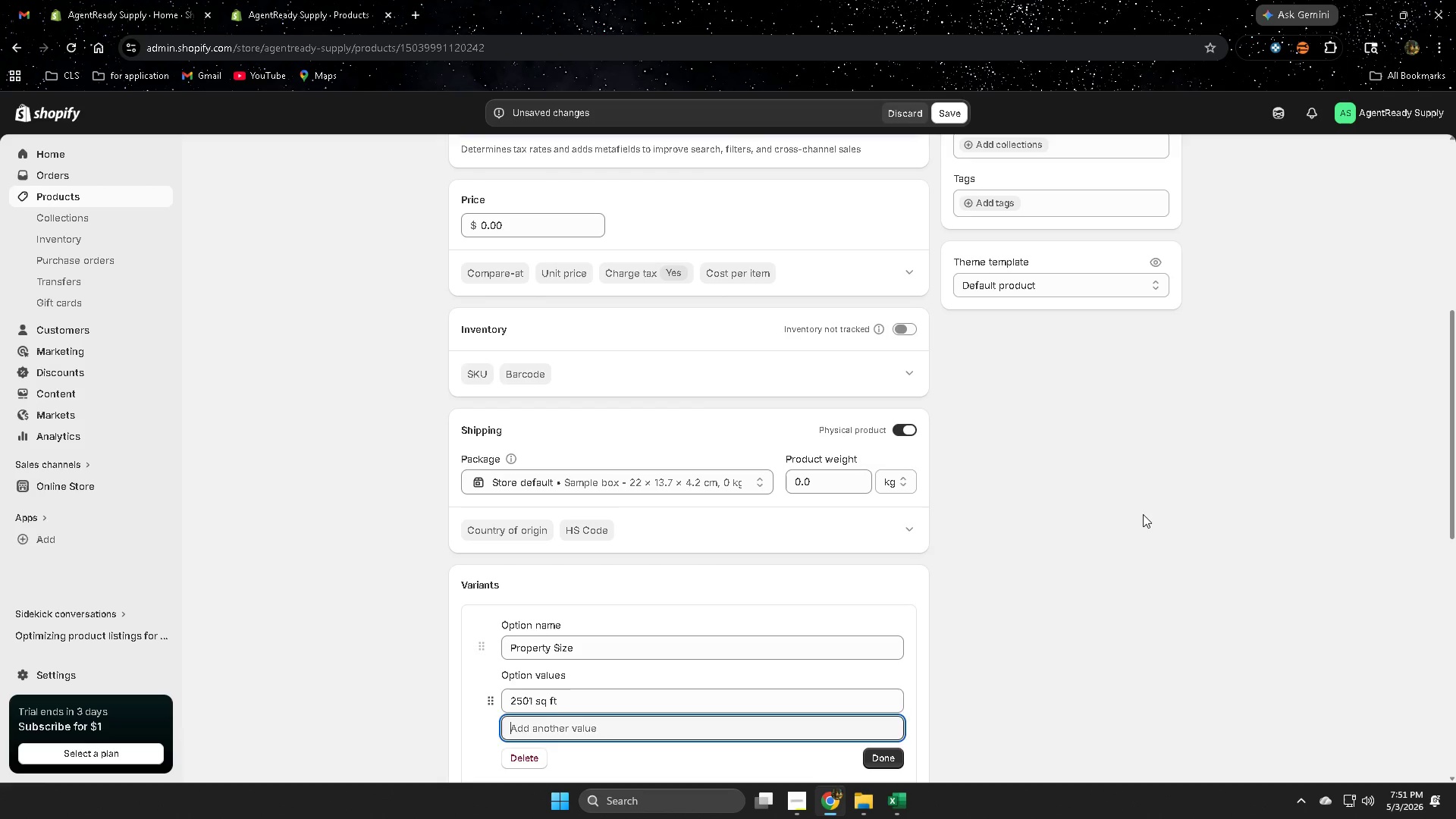 
key(ArrowUp)
 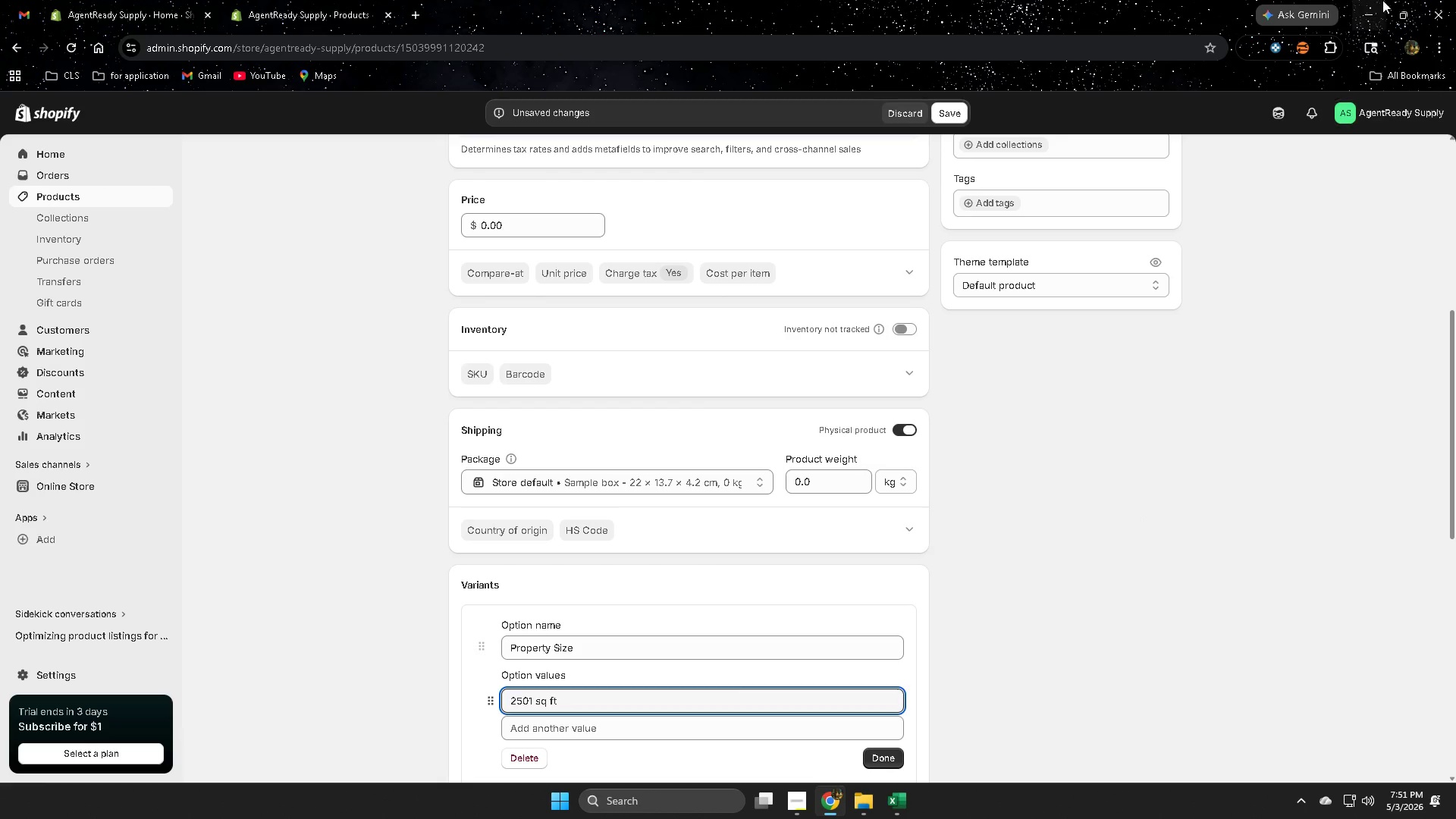 
scroll: coordinate [1169, 399], scroll_direction: up, amount: 8.0
 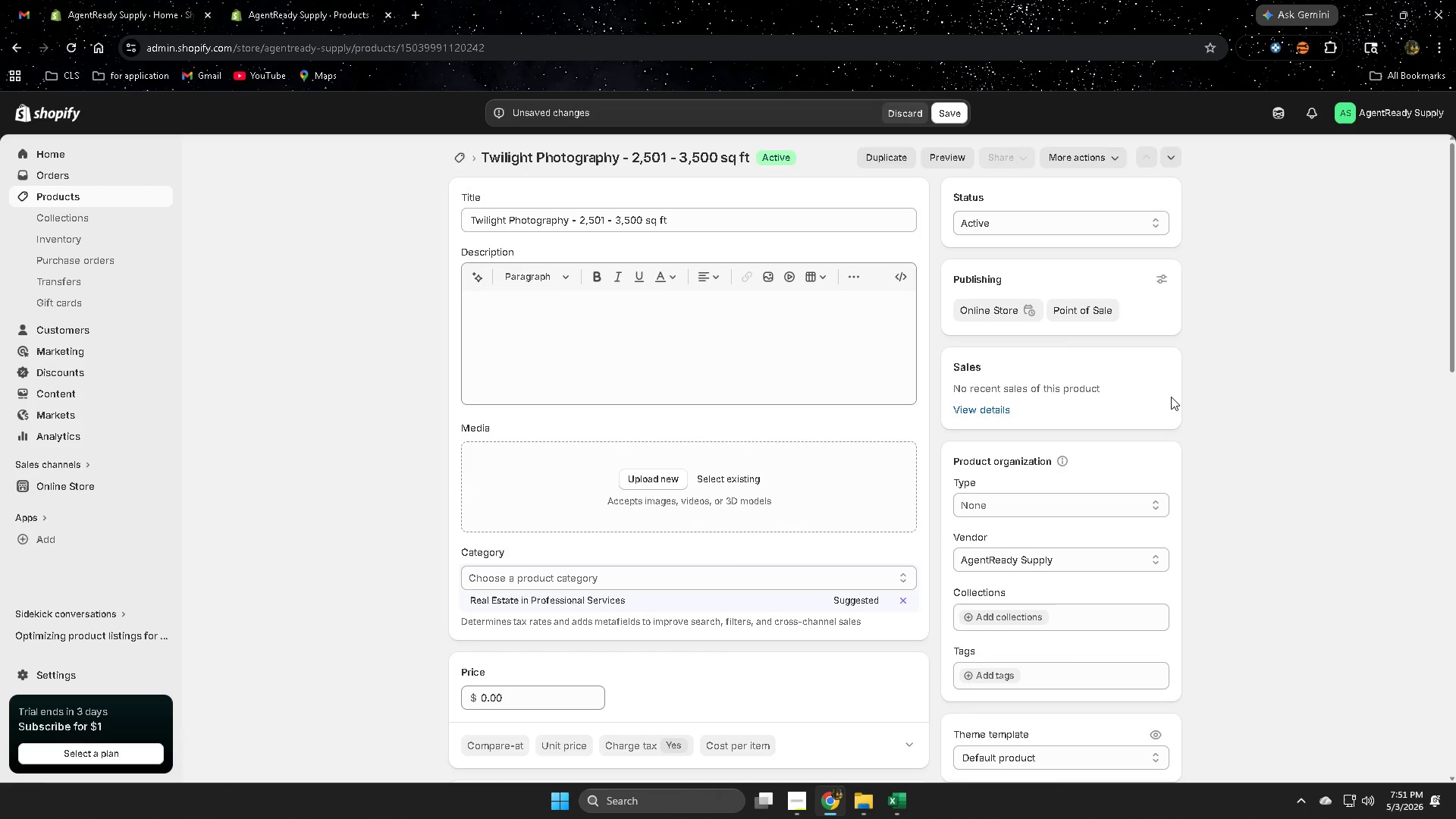 
wait(18.66)
 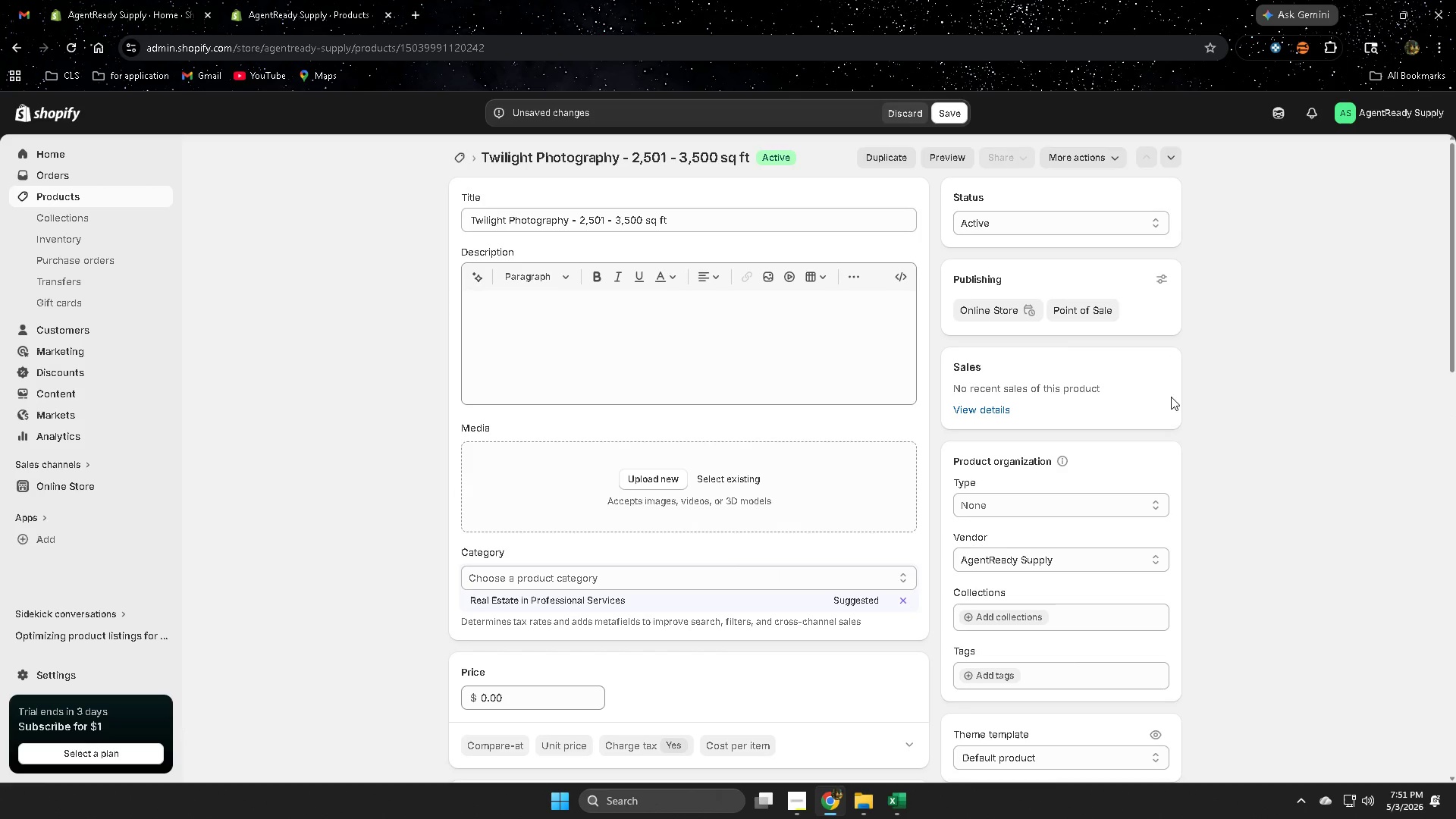 
scroll: coordinate [576, 463], scroll_direction: down, amount: 8.0
 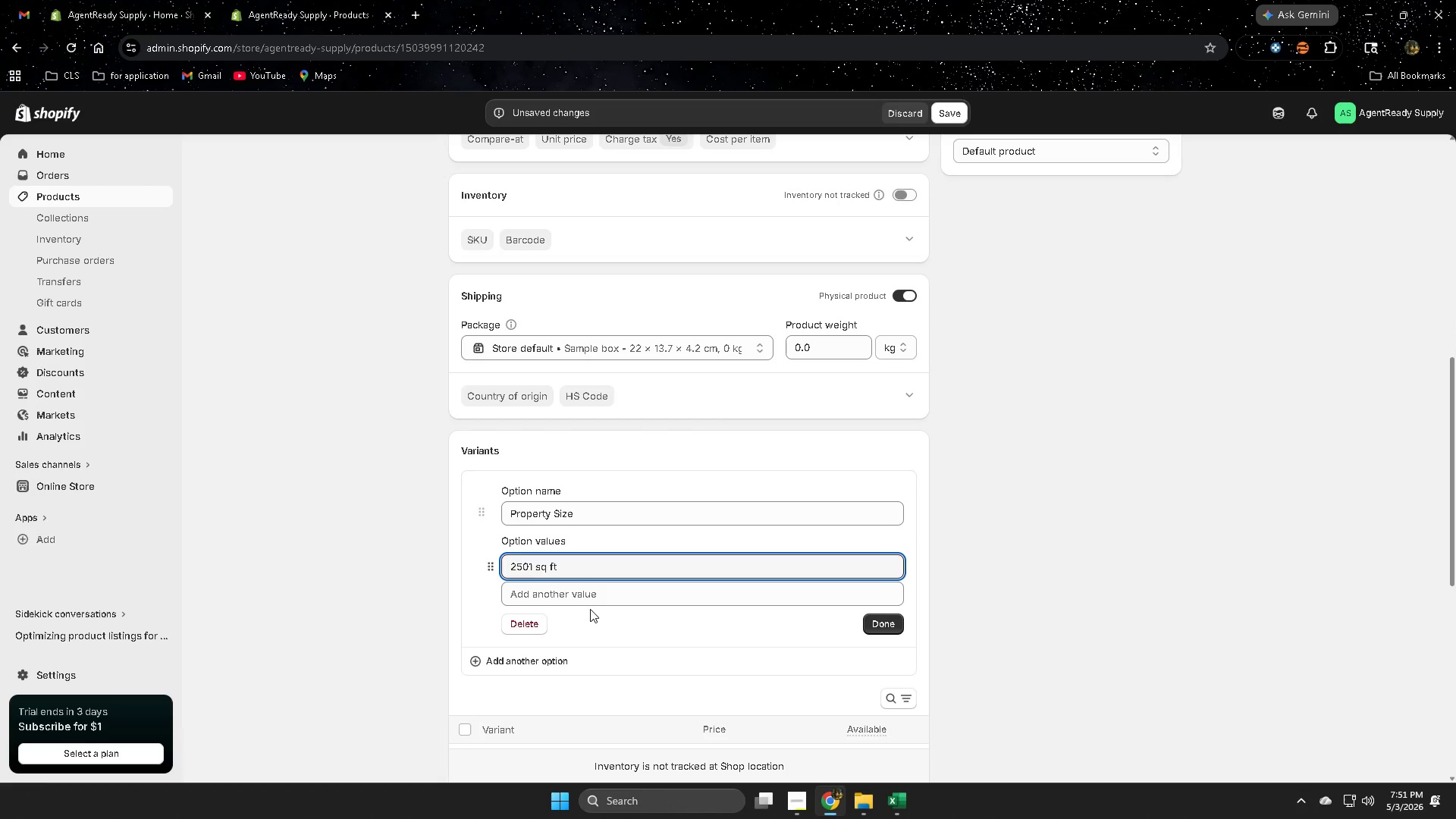 
left_click([592, 597])
 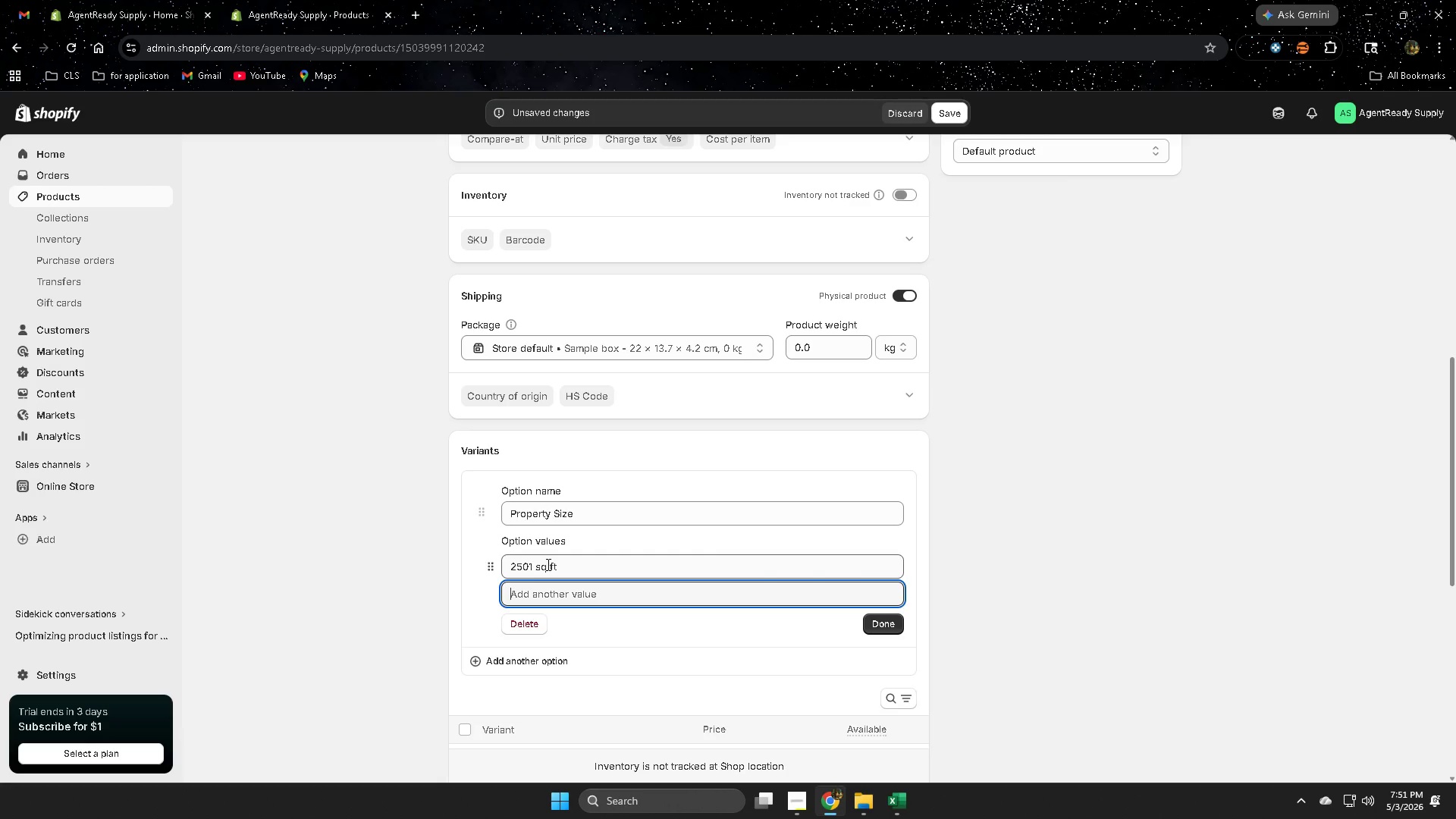 
left_click([549, 564])
 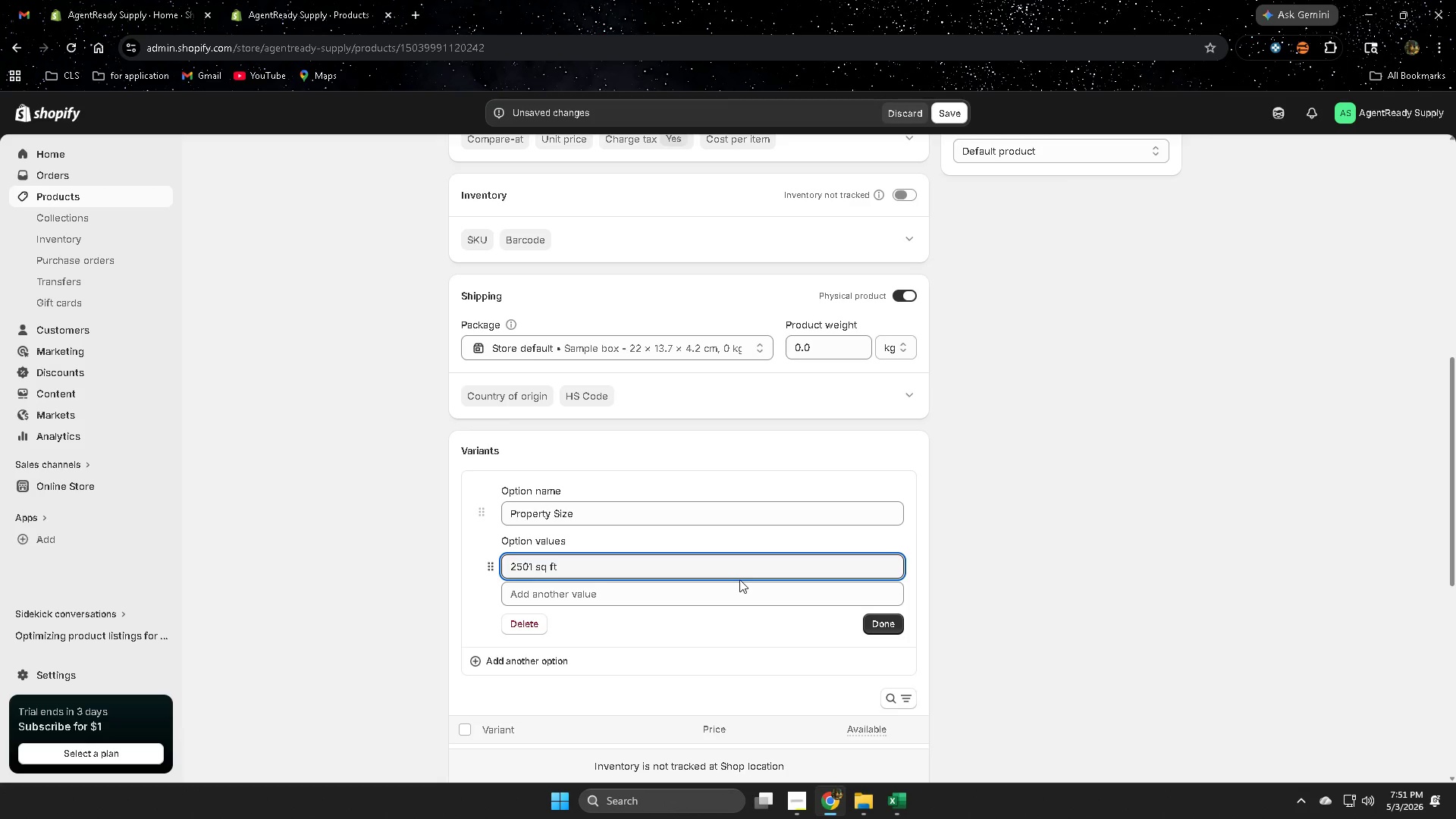 
key(Backspace)
 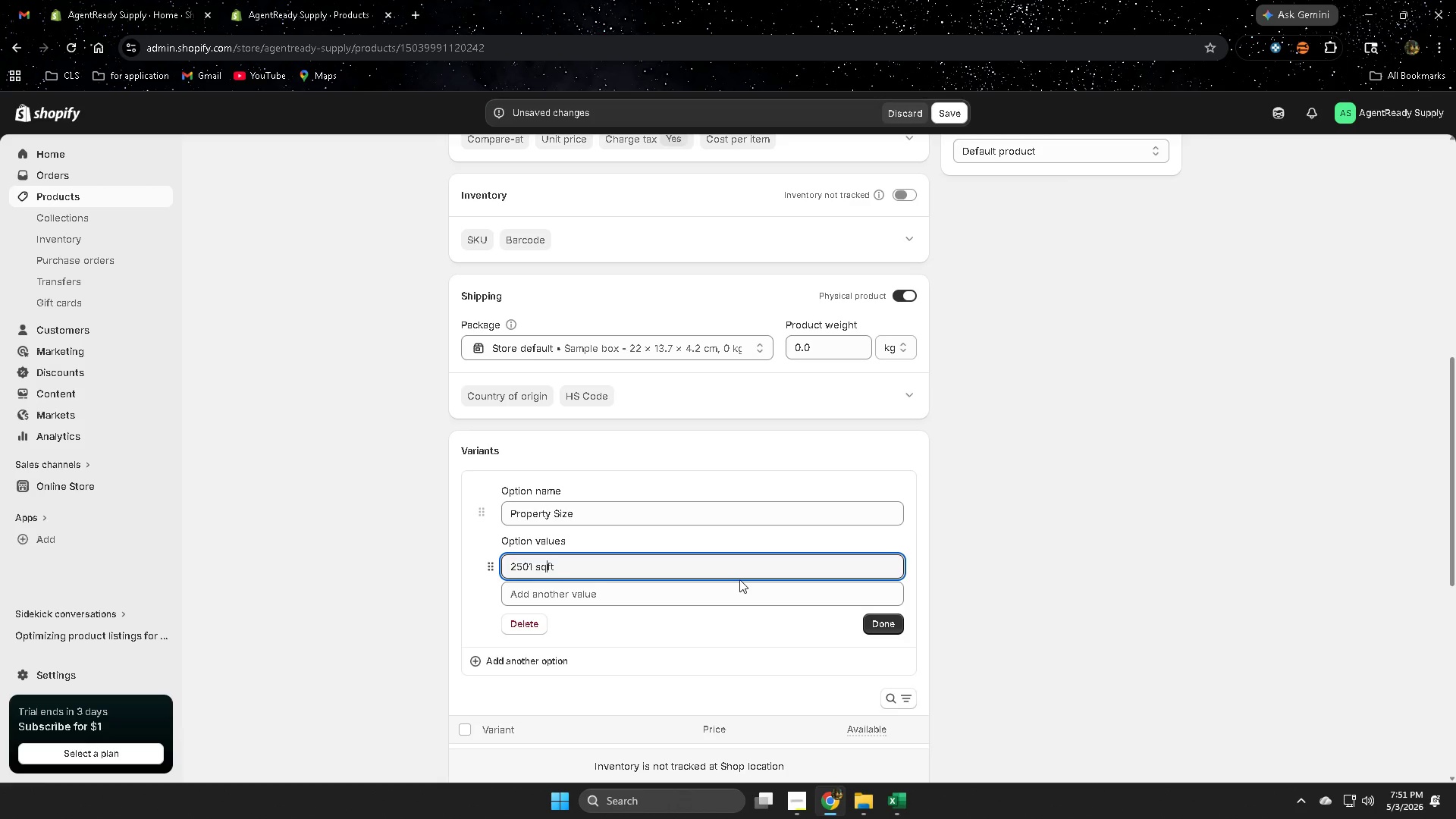 
key(ArrowDown)
 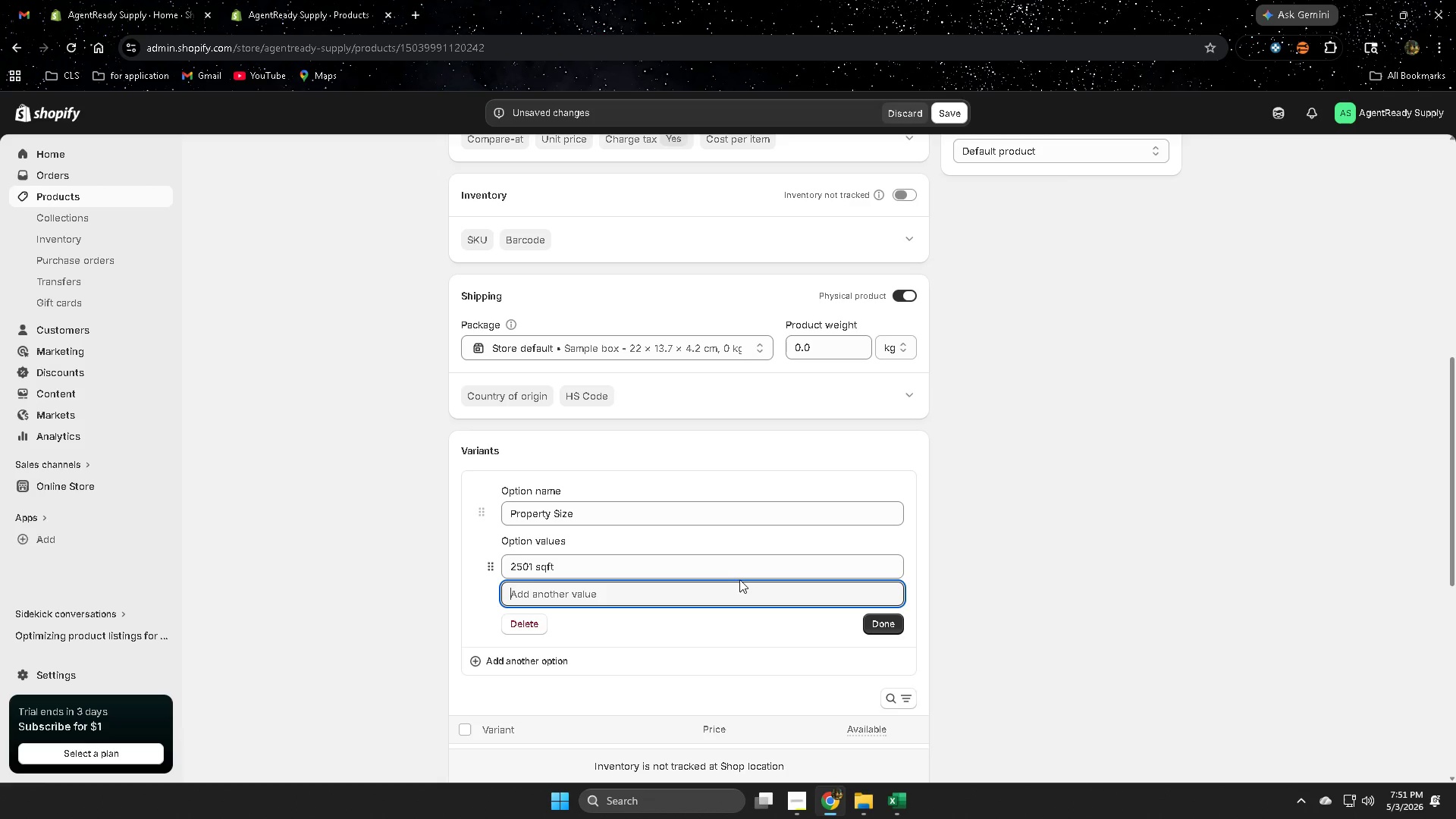 
key(ArrowDown)
 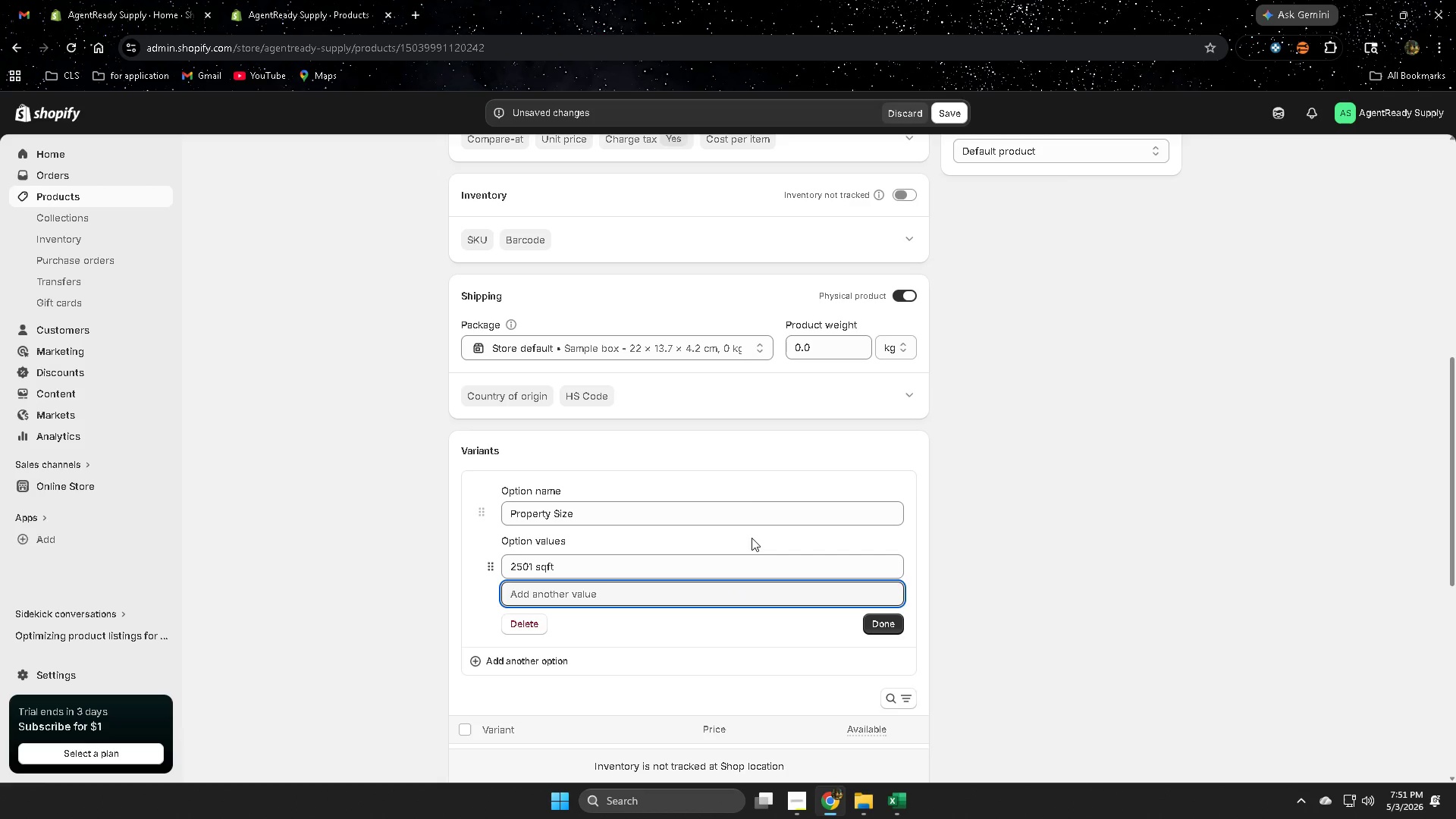 
scroll: coordinate [751, 477], scroll_direction: up, amount: 10.0
 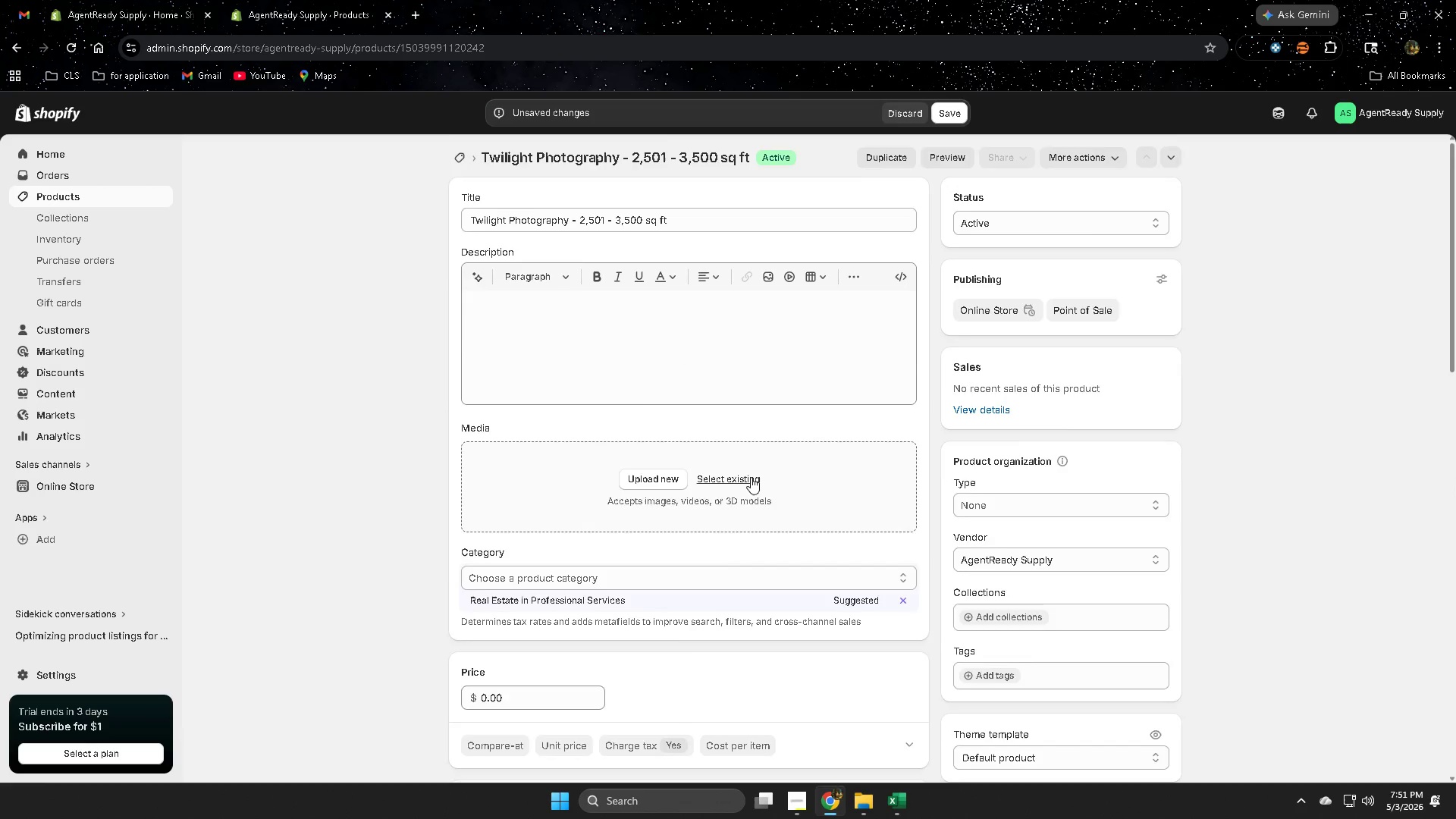 
scroll: coordinate [740, 510], scroll_direction: down, amount: 8.0
 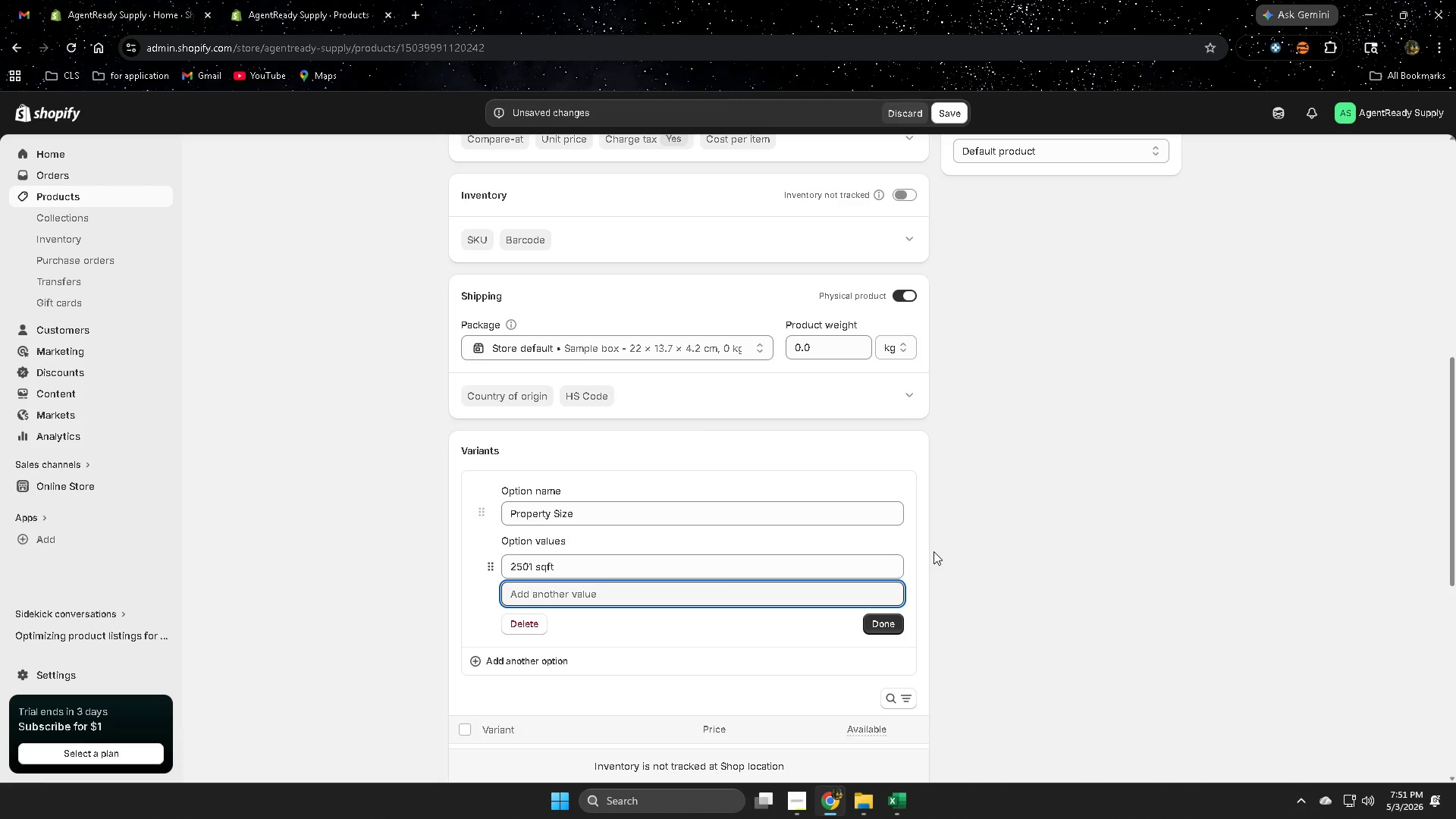 
type(3500 sqft)
 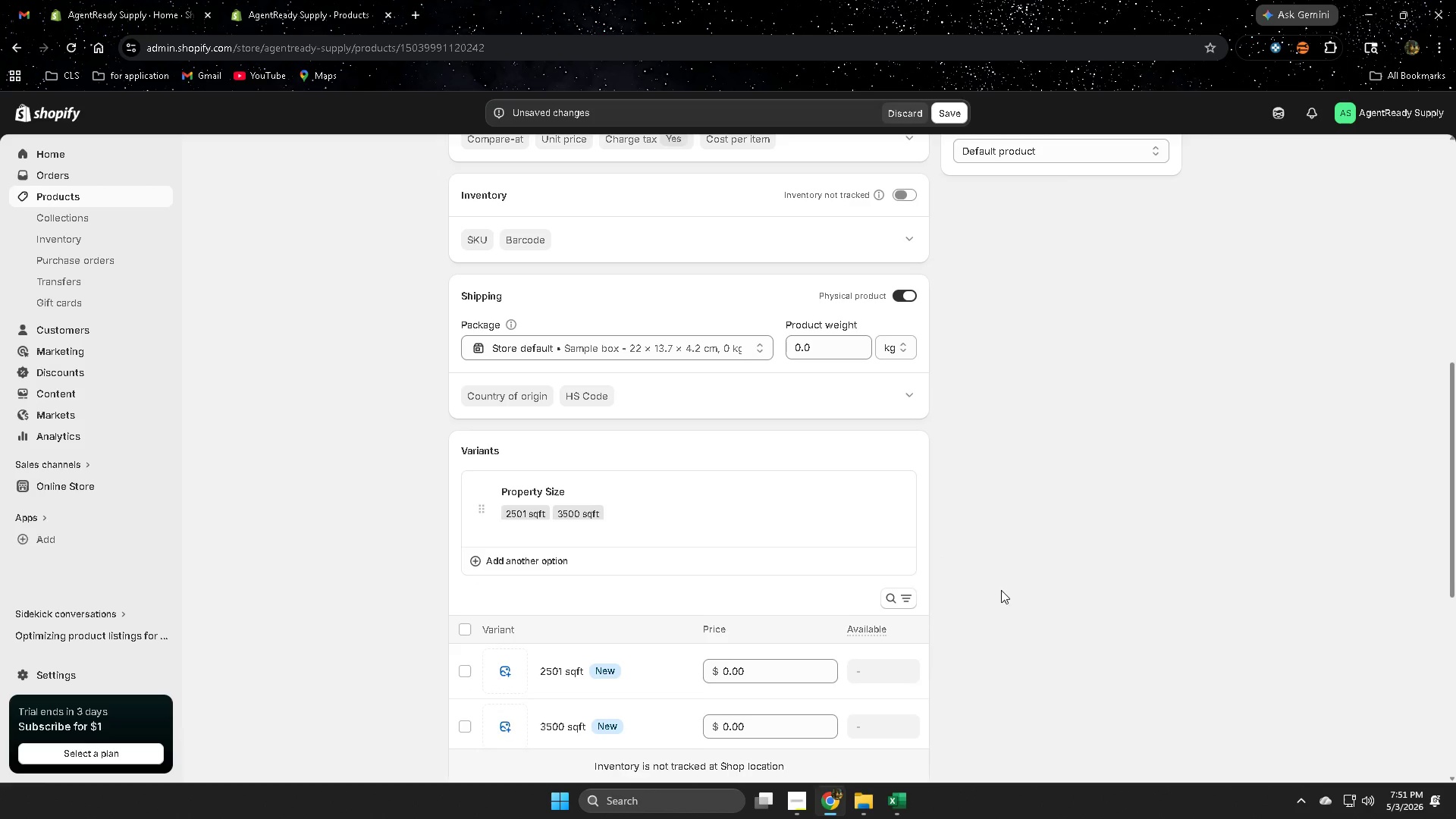 
scroll: coordinate [1047, 569], scroll_direction: down, amount: 3.0
 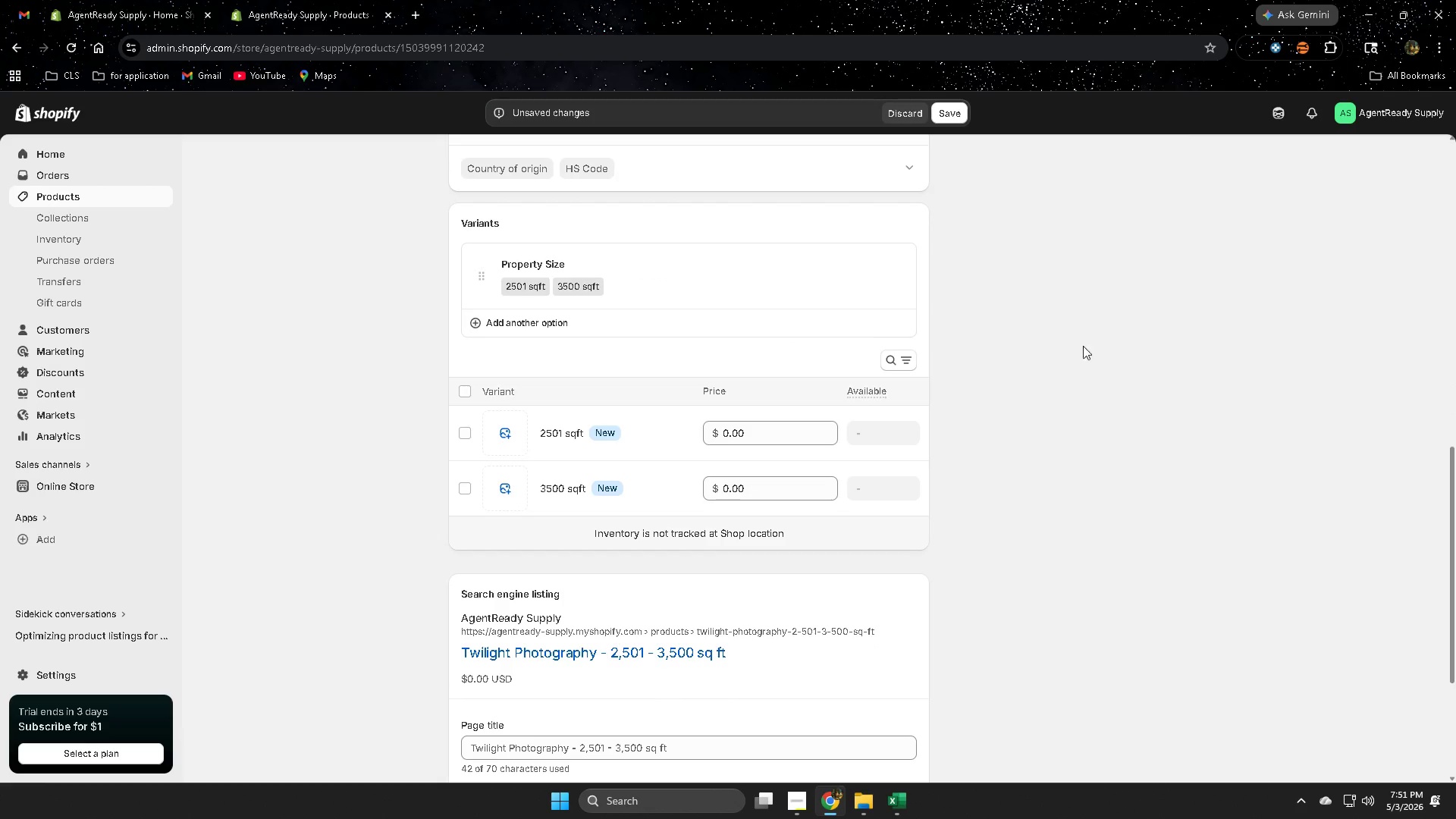 
left_click_drag(start_coordinate=[900, 805], to_coordinate=[899, 795])
 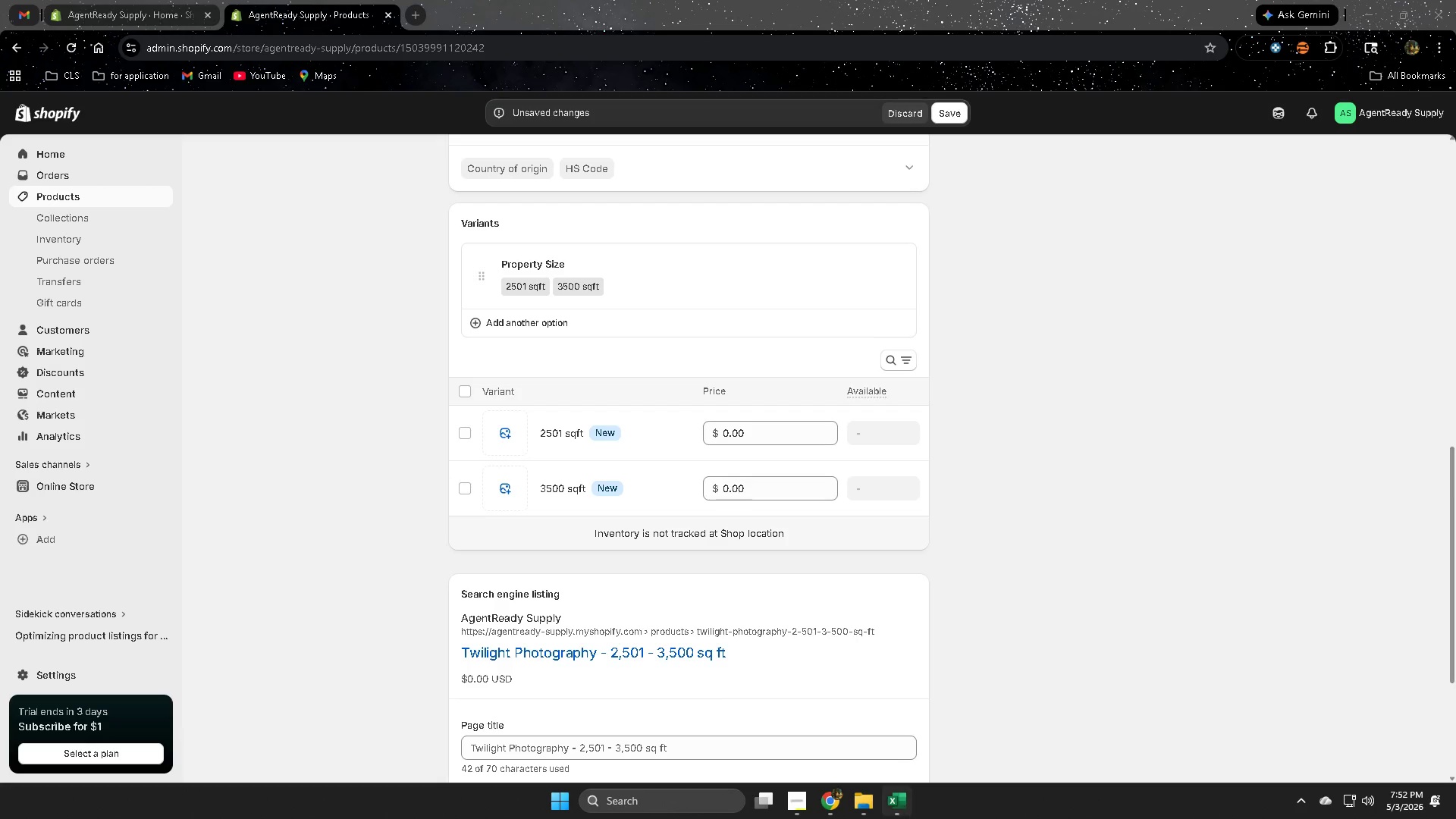 
left_click([902, 803])
 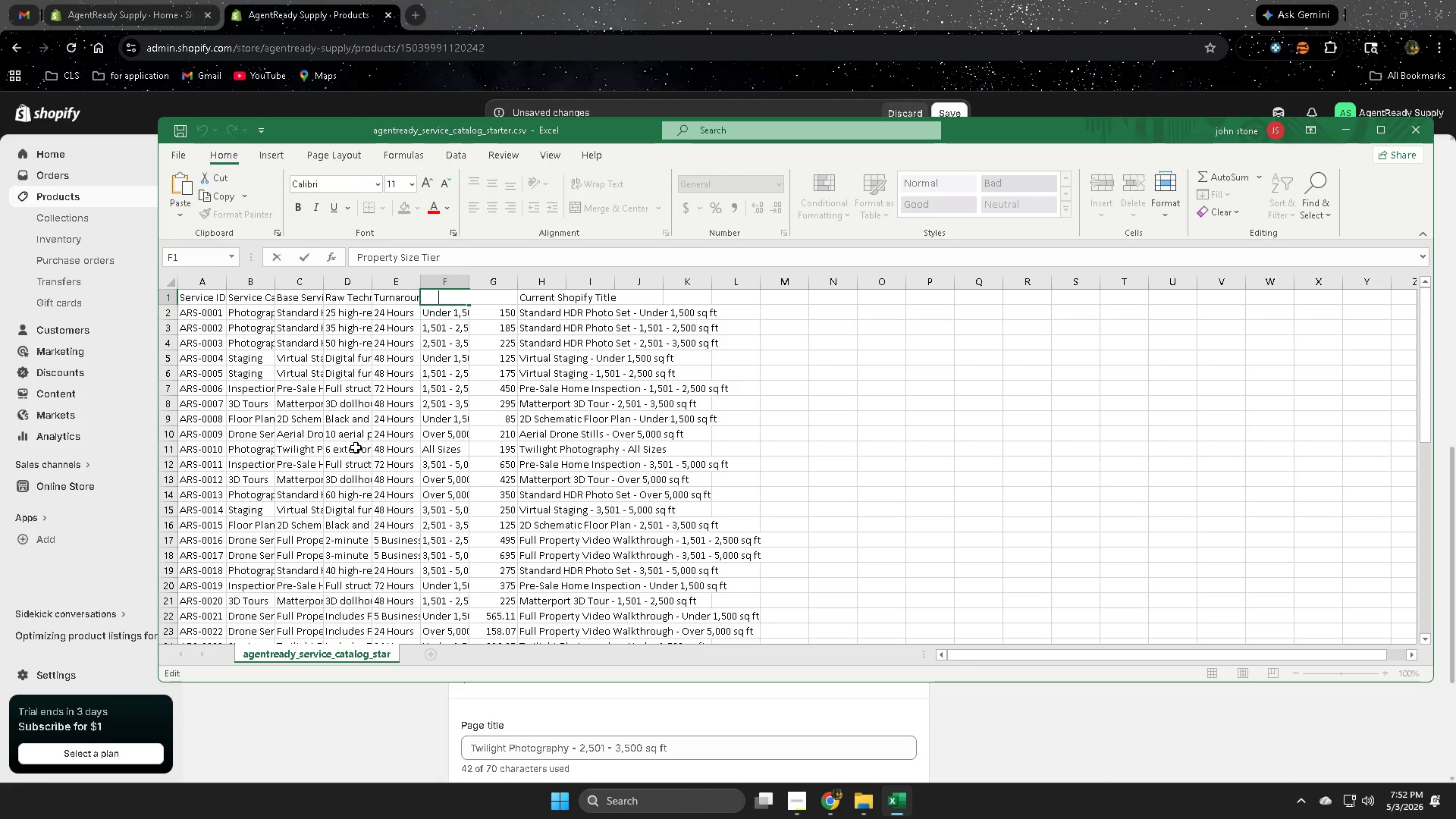 
scroll: coordinate [356, 447], scroll_direction: up, amount: 3.0
 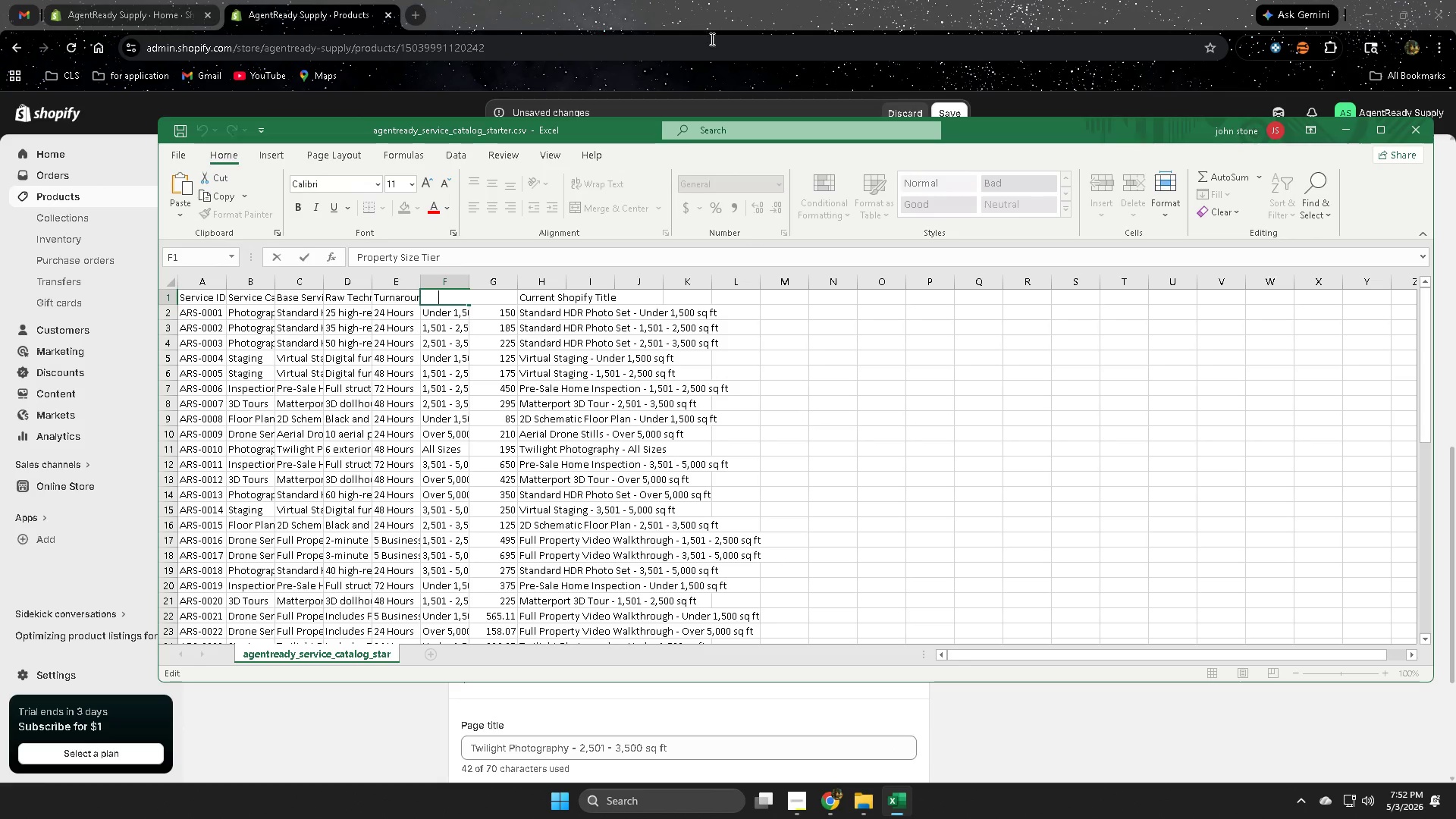 
left_click([708, 0])
 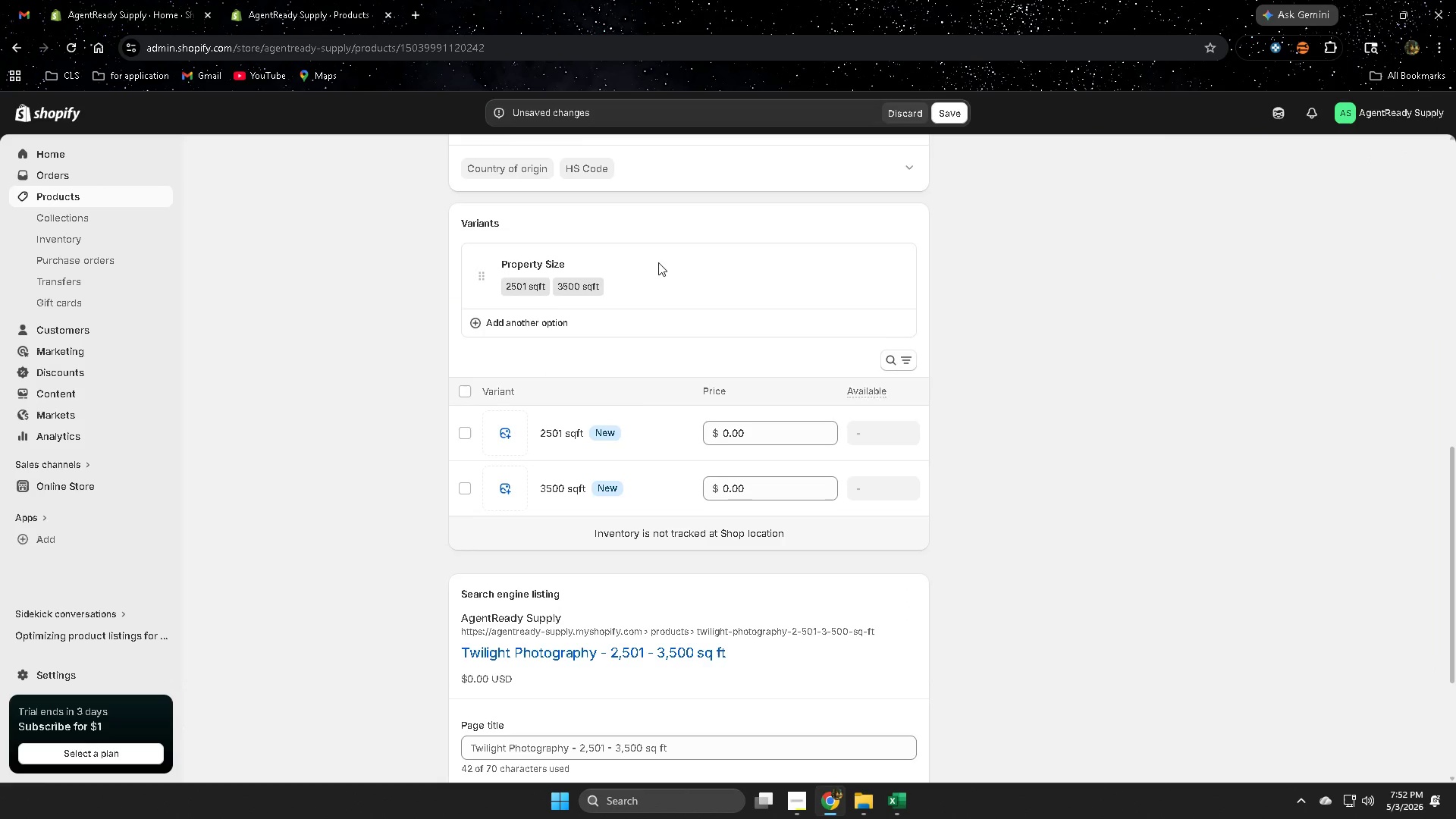 
left_click([697, 220])
 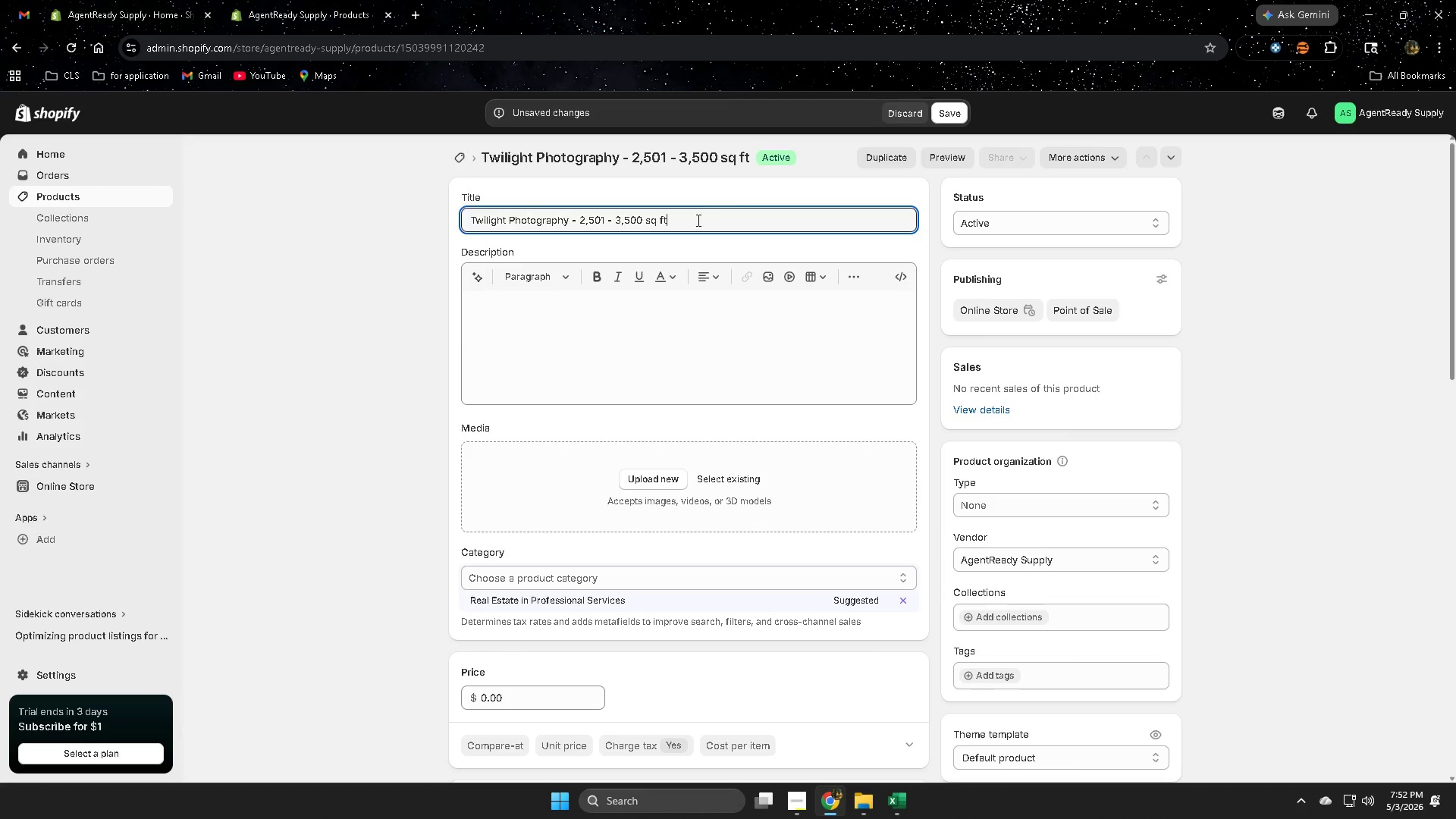 
scroll: coordinate [656, 356], scroll_direction: up, amount: 15.0
 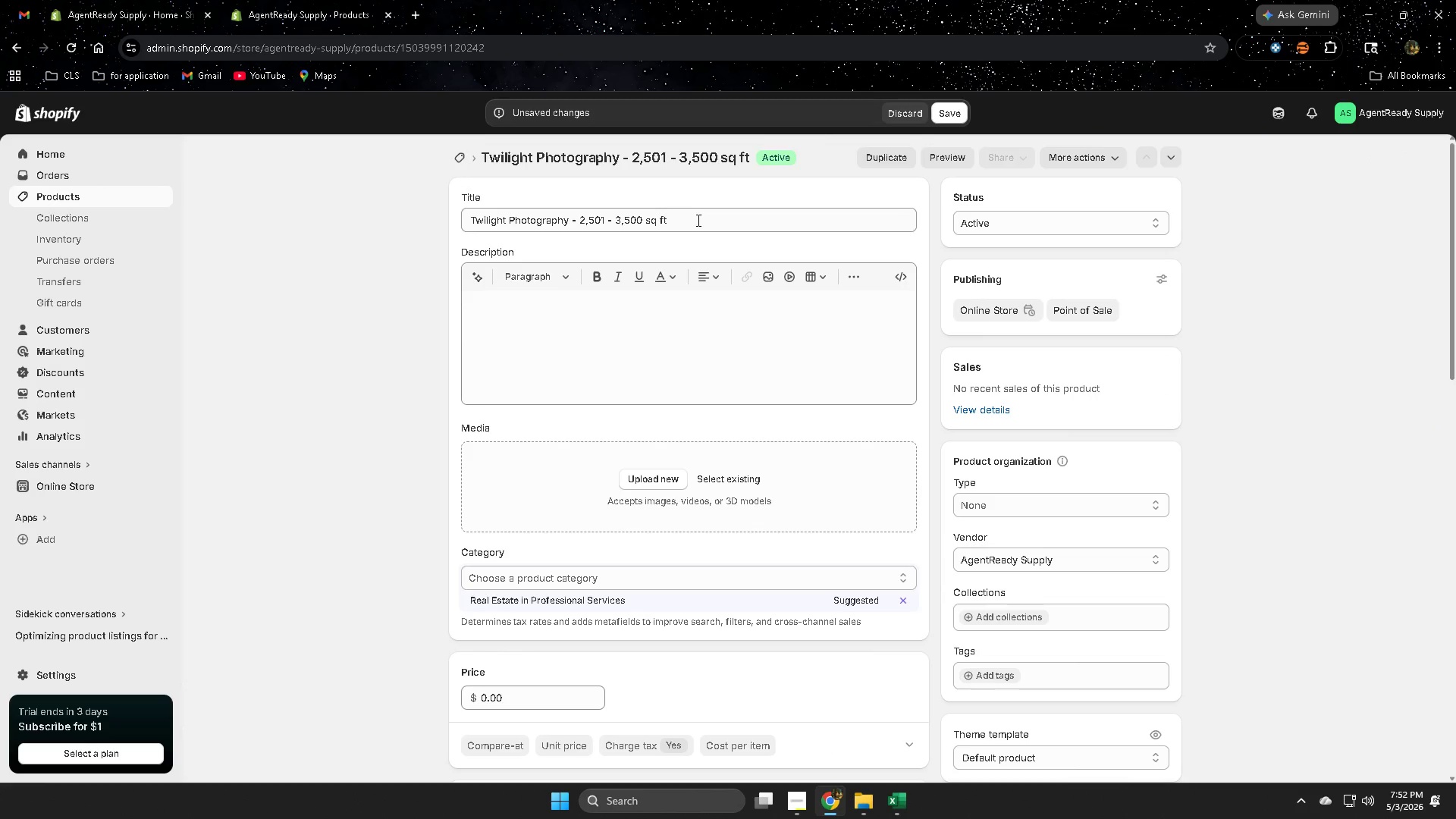 
double_click([697, 220])
 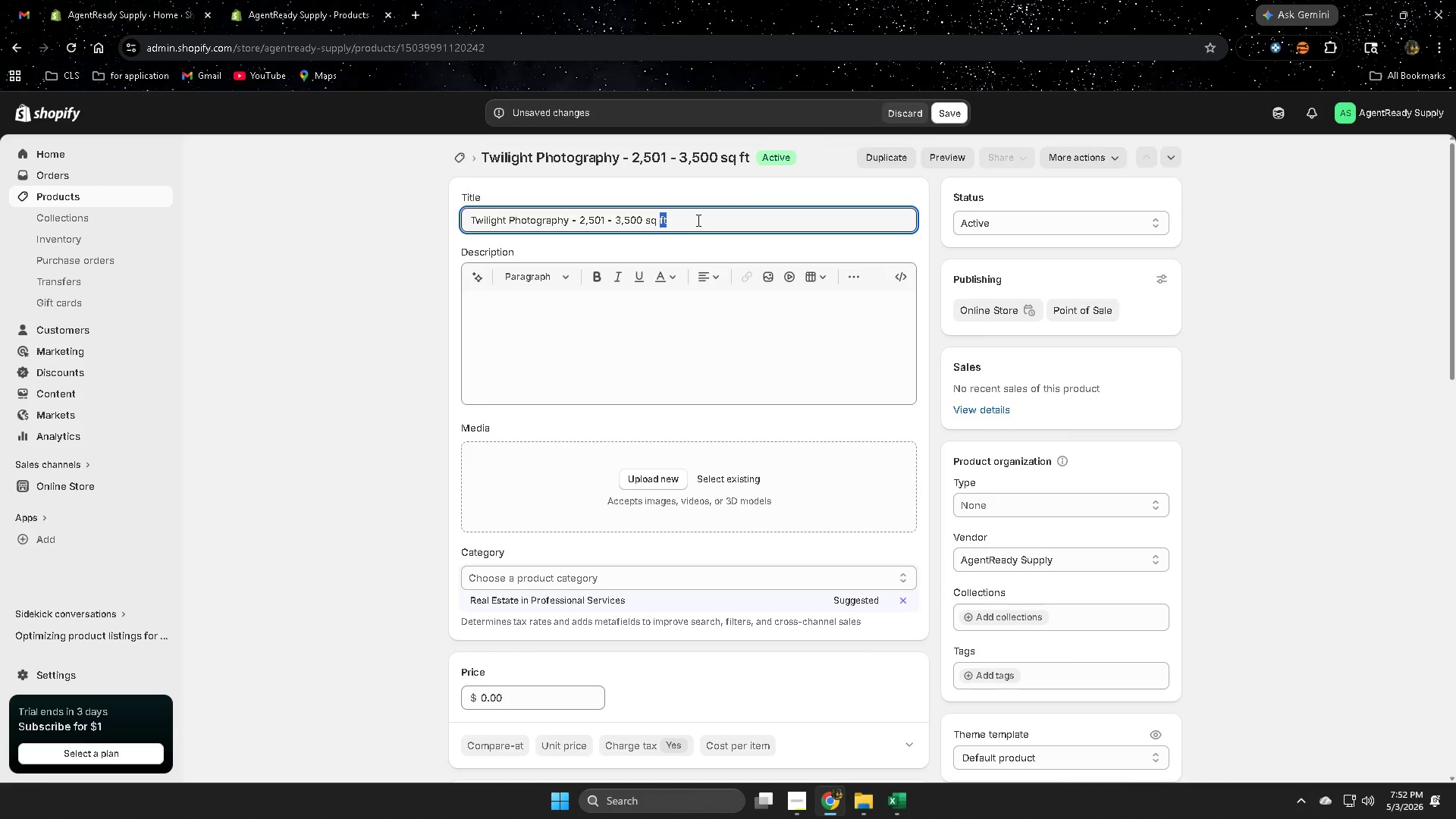 
triple_click([697, 220])
 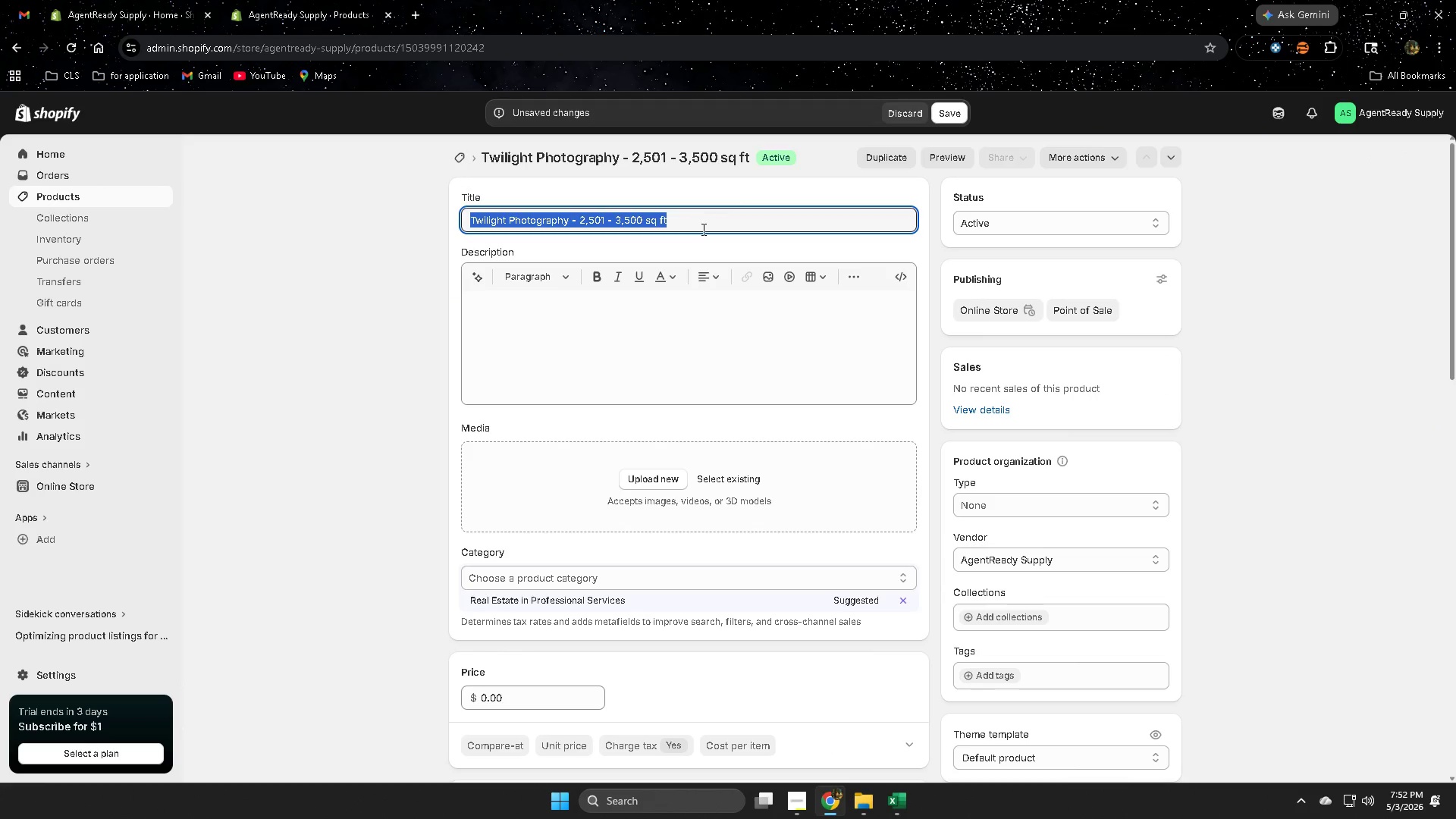 
key(Control+ControlLeft)
 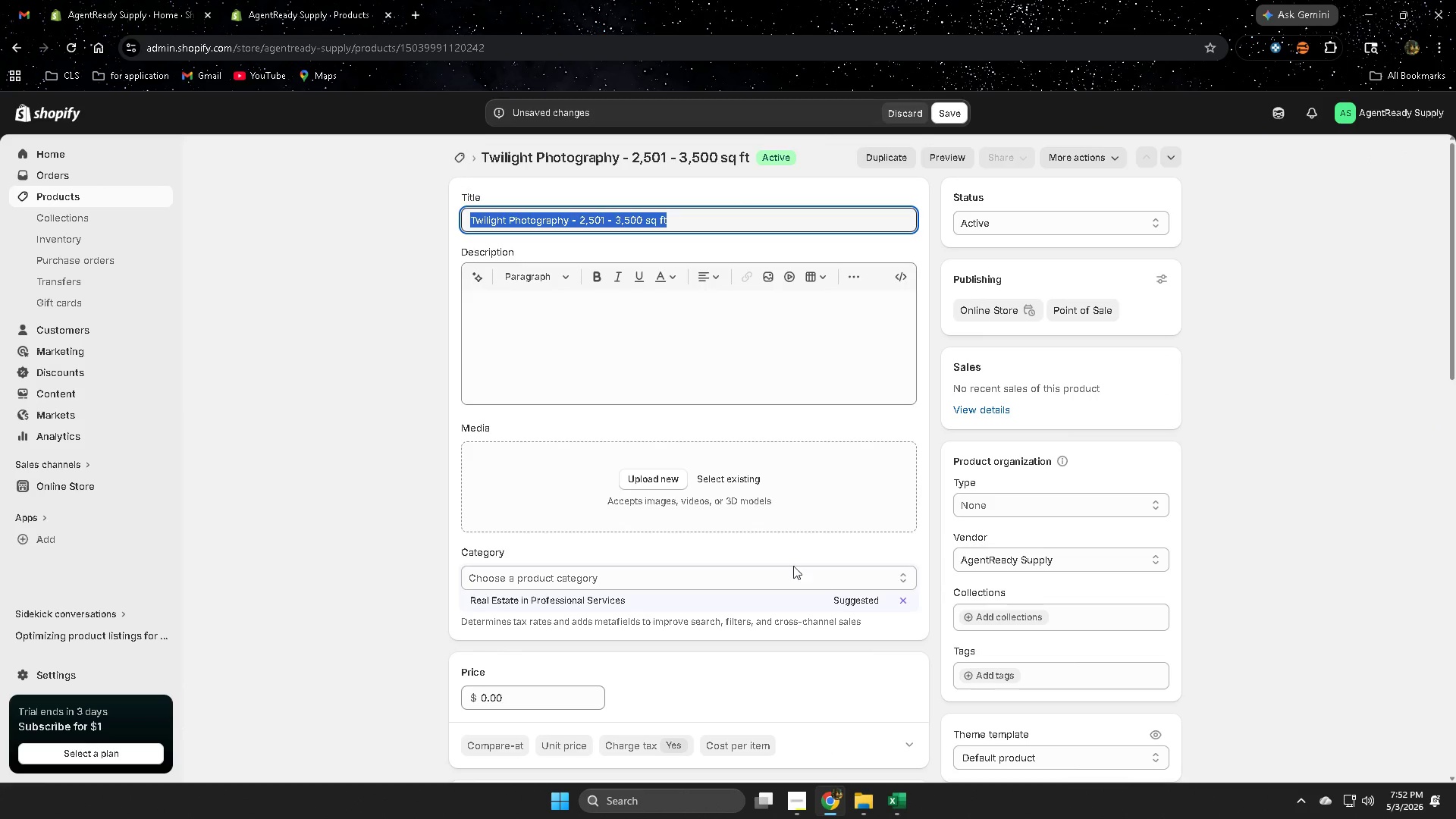 
key(Control+C)
 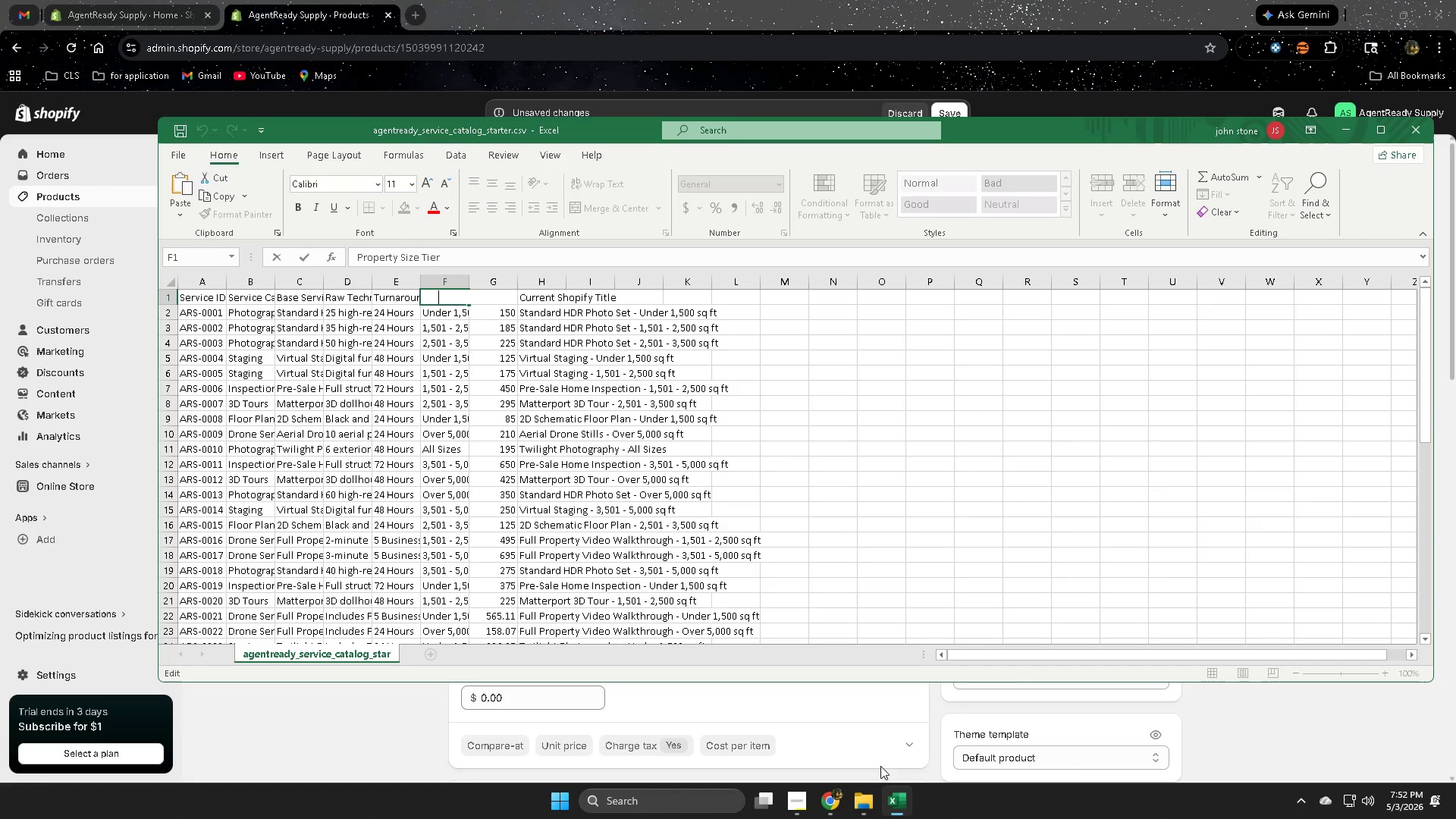 
left_click([871, 477])
 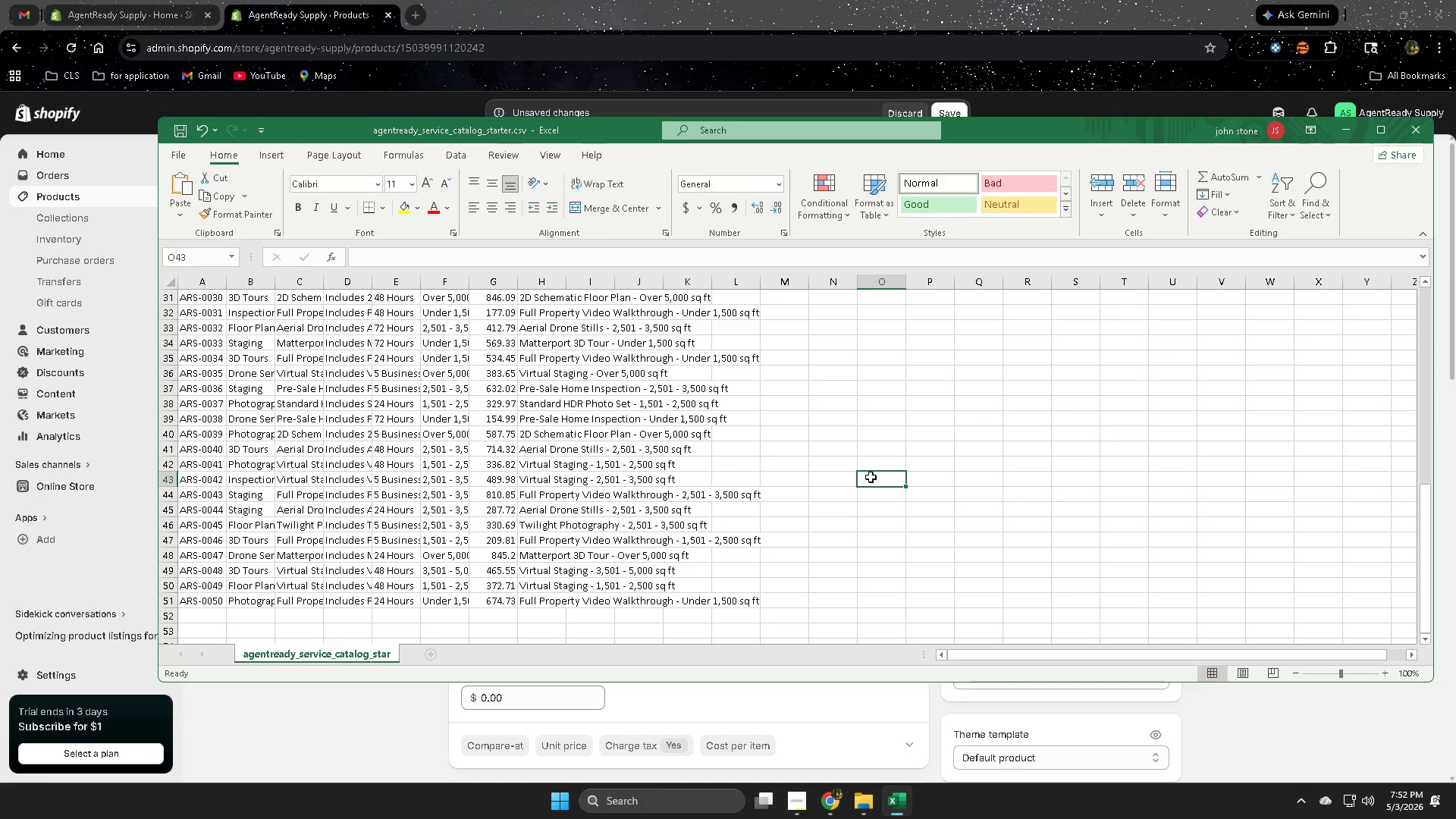 
scroll: coordinate [821, 445], scroll_direction: down, amount: 10.0
 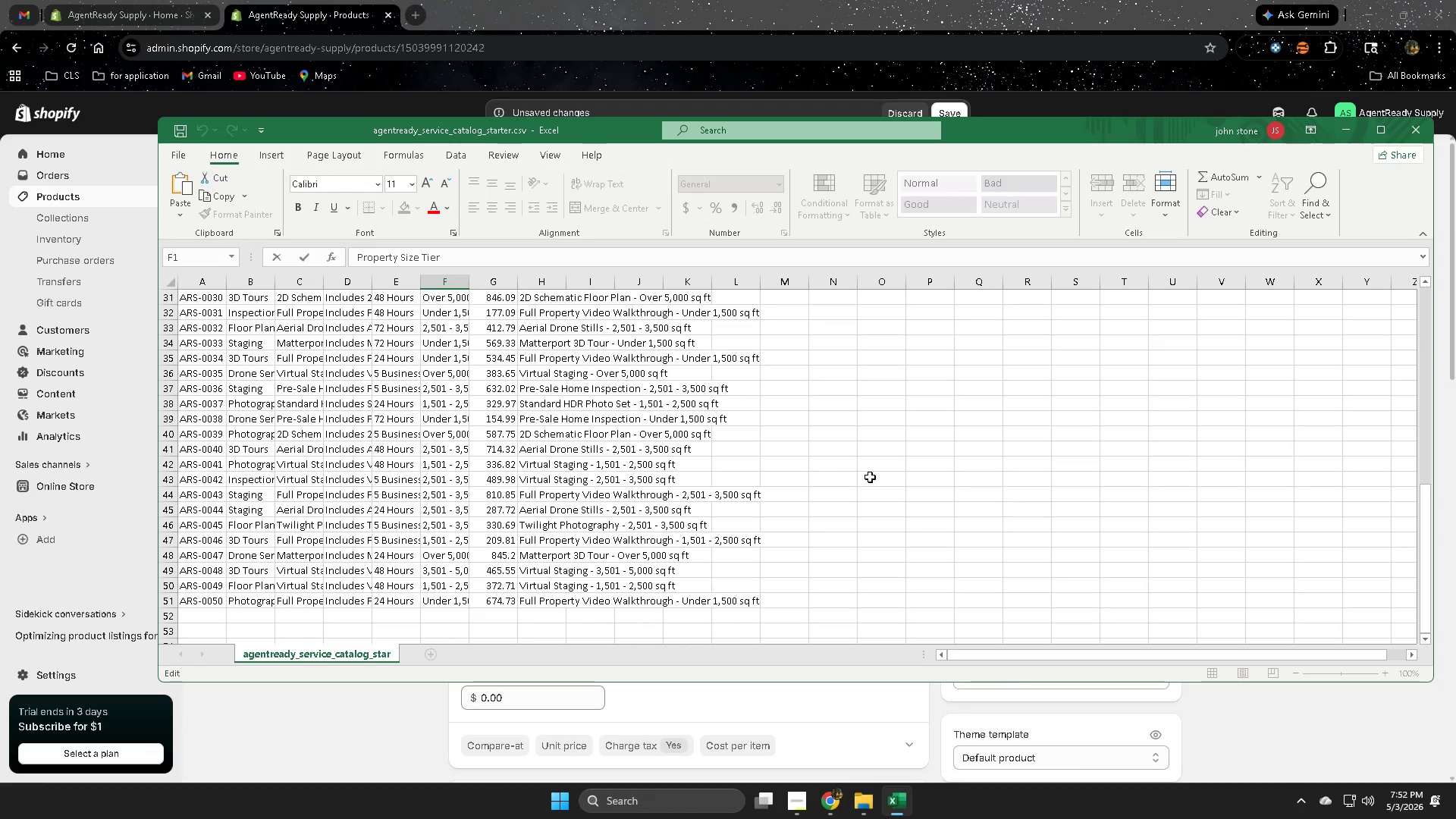 
key(Control+F)
 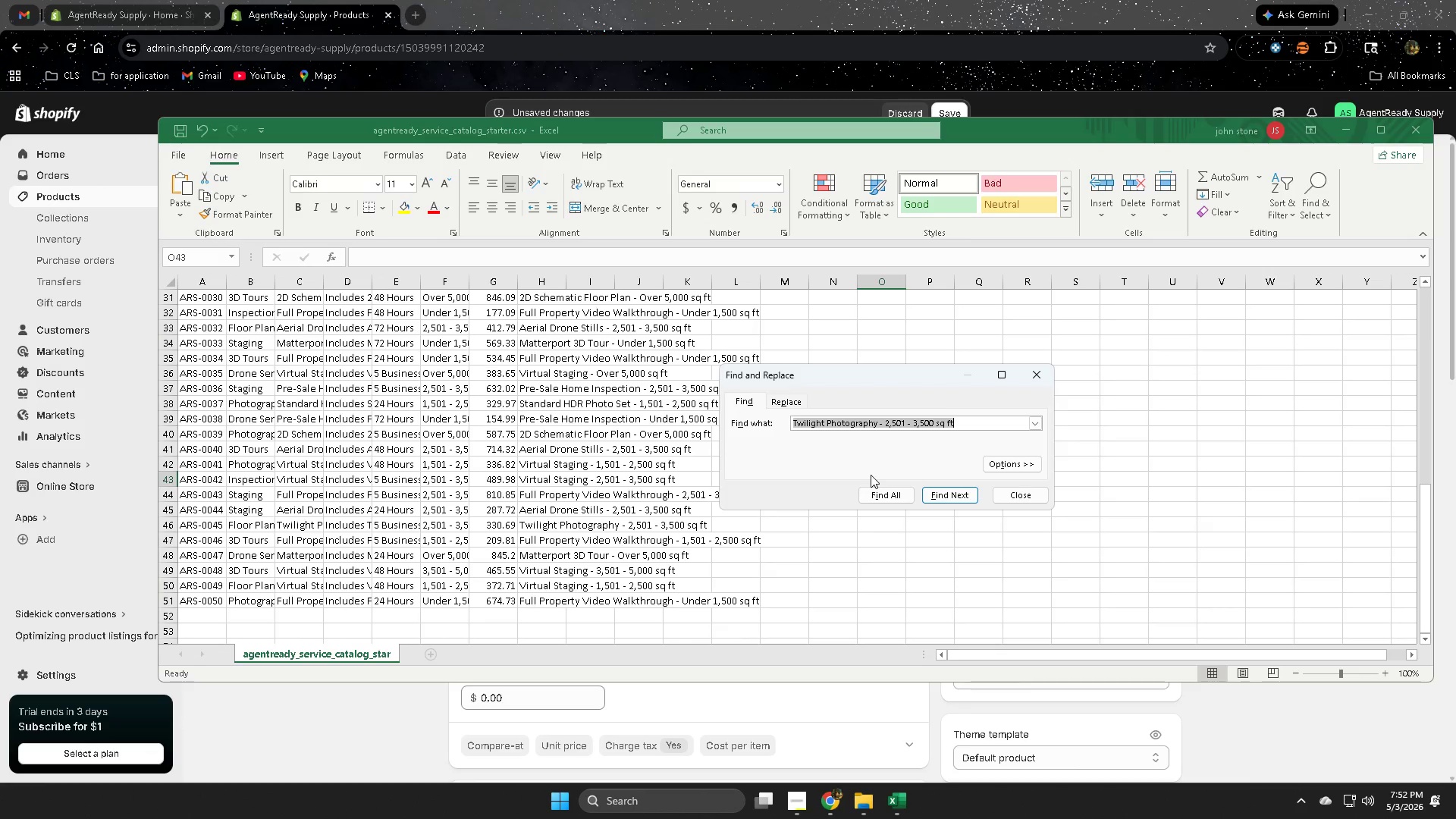 
key(Control+V)
 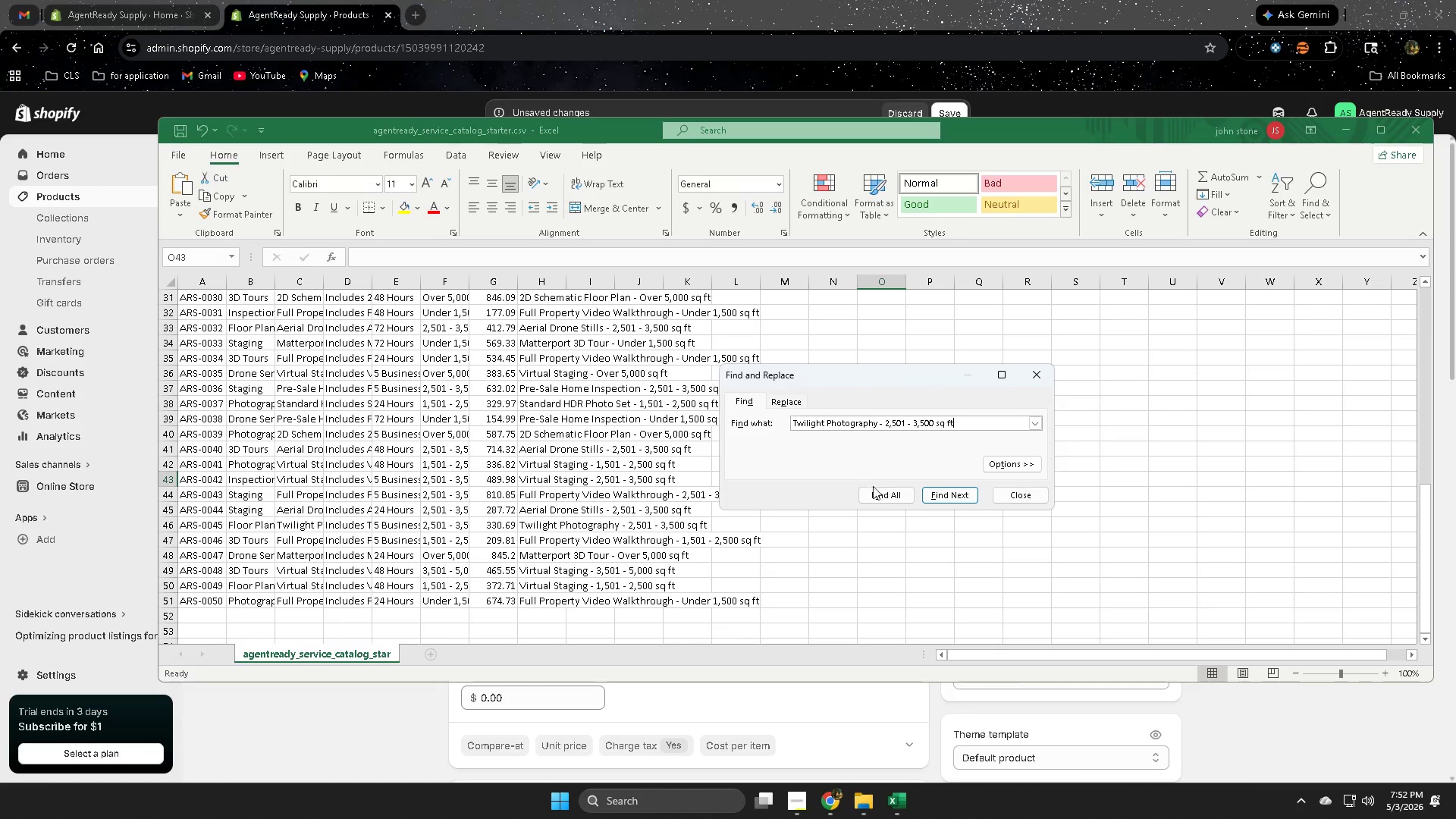 
key(Enter)
 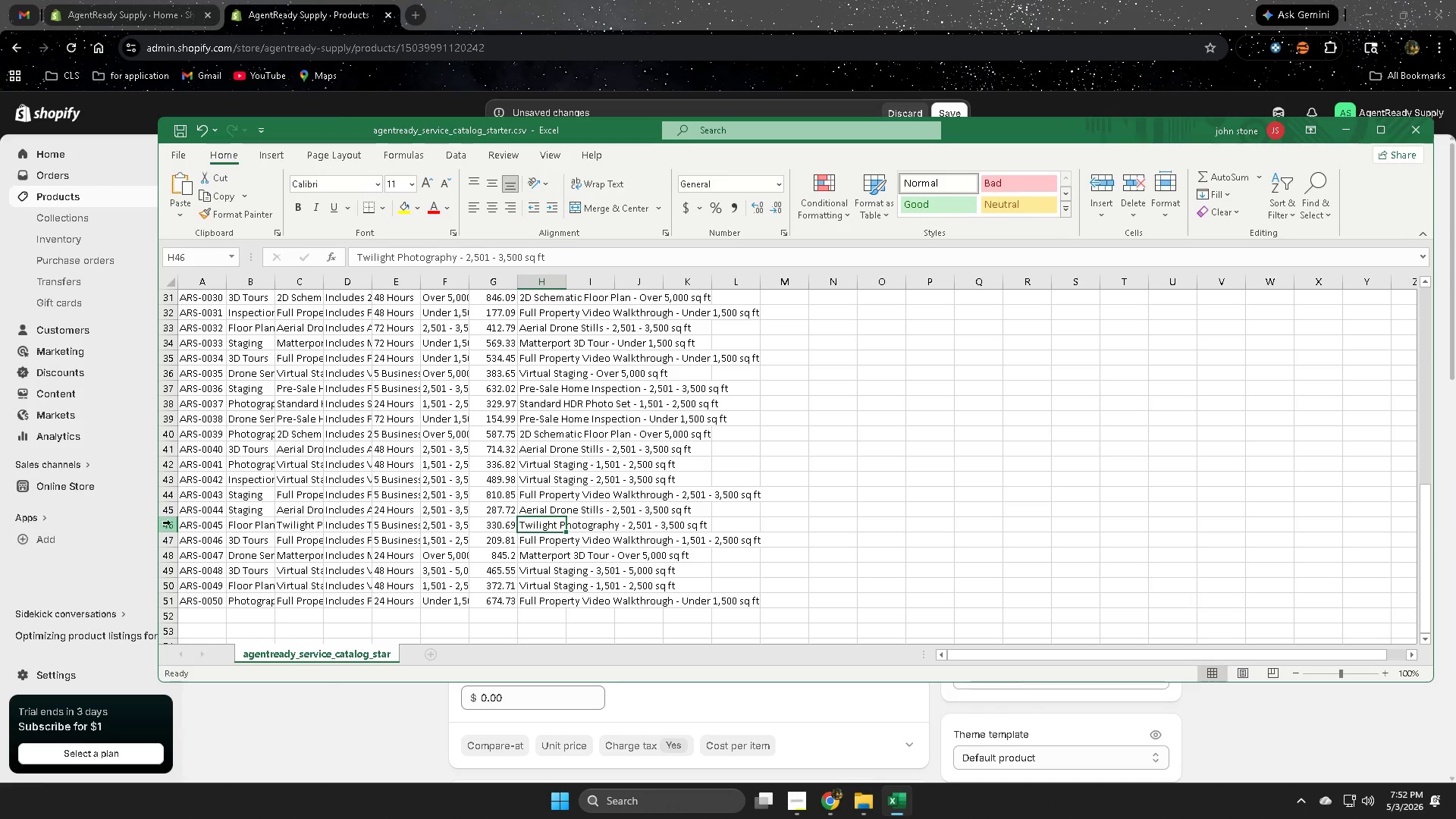 
wait(5.28)
 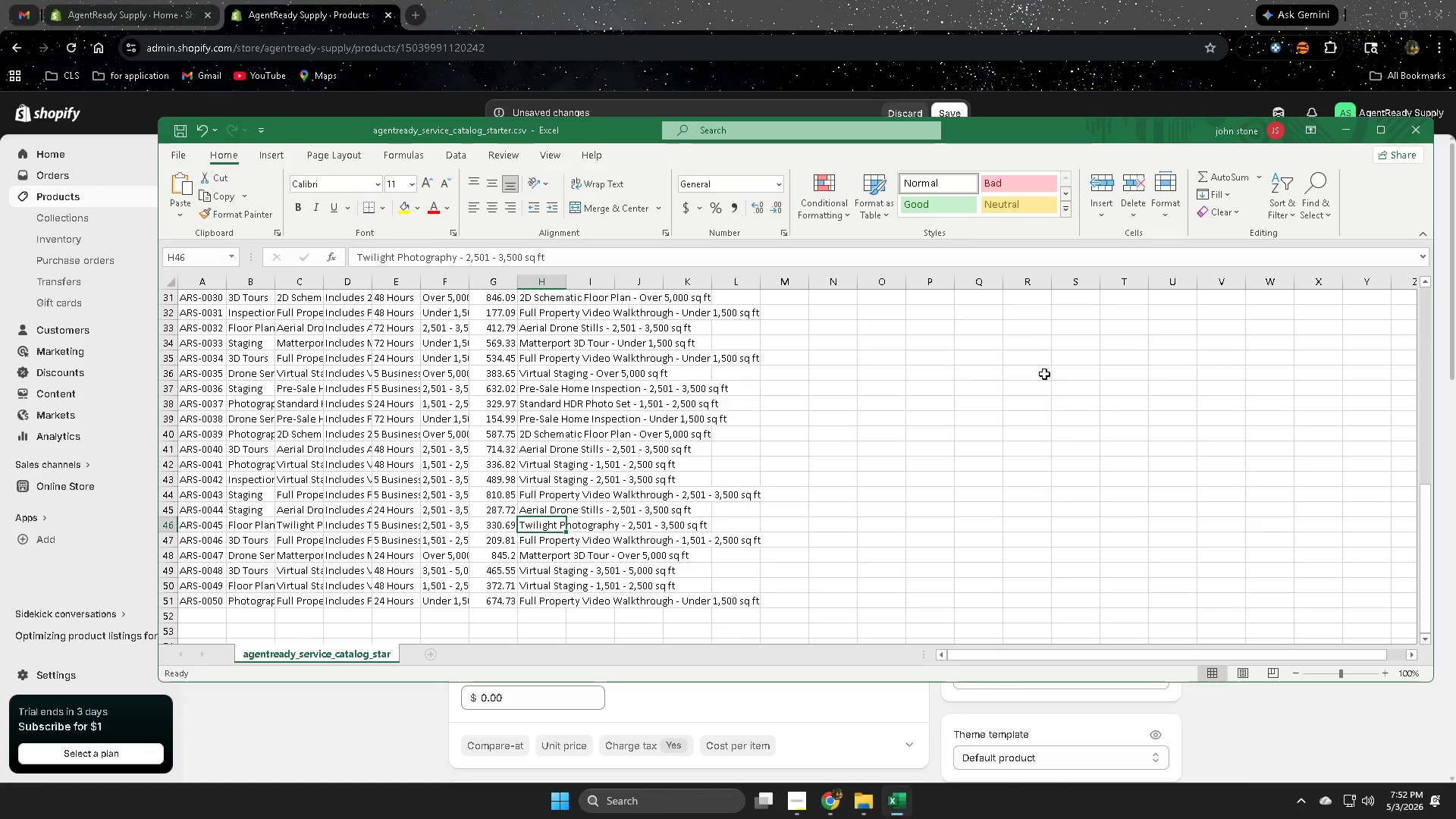 
left_click([167, 524])
 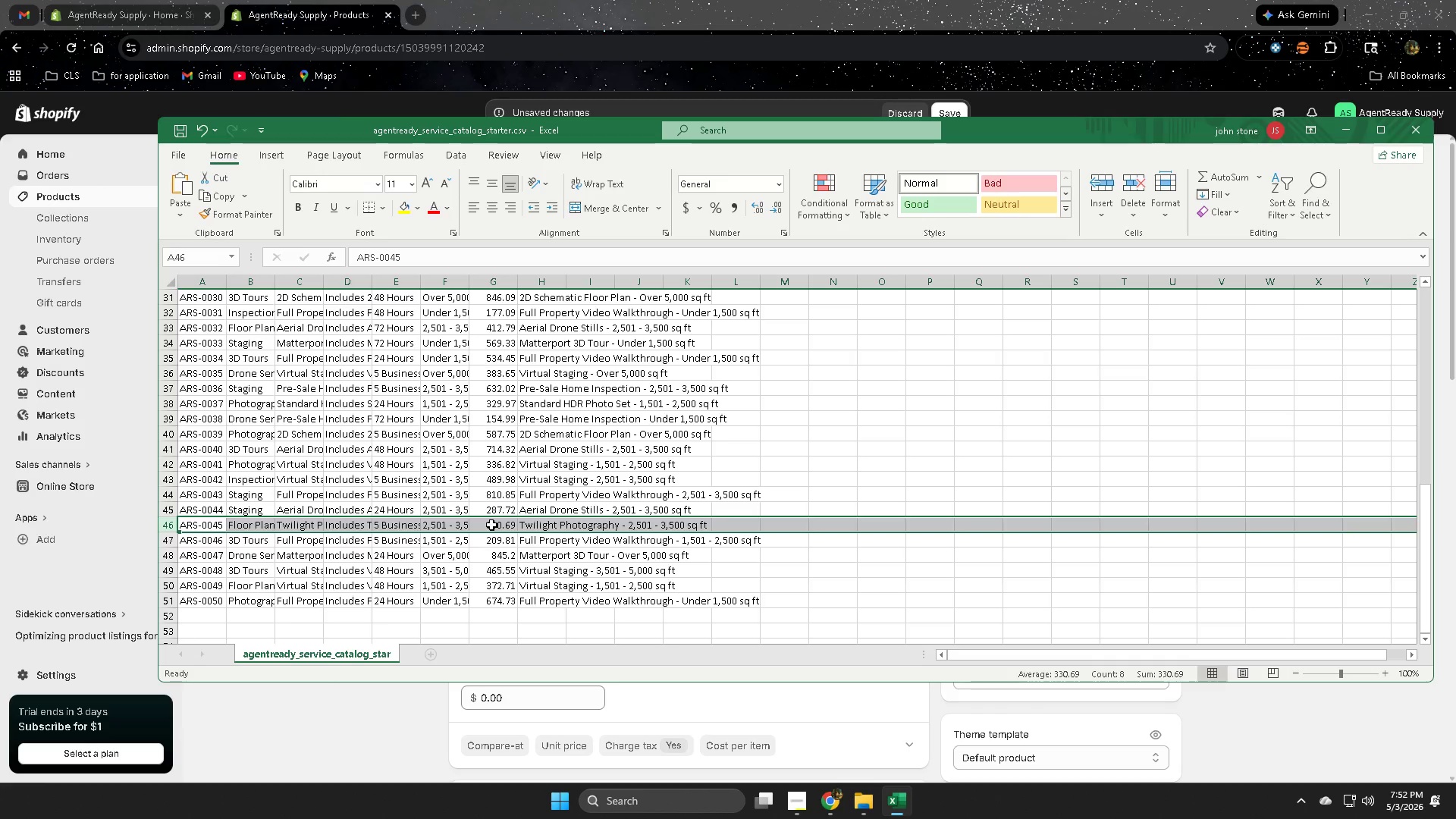 
scroll: coordinate [619, 519], scroll_direction: up, amount: 20.0